 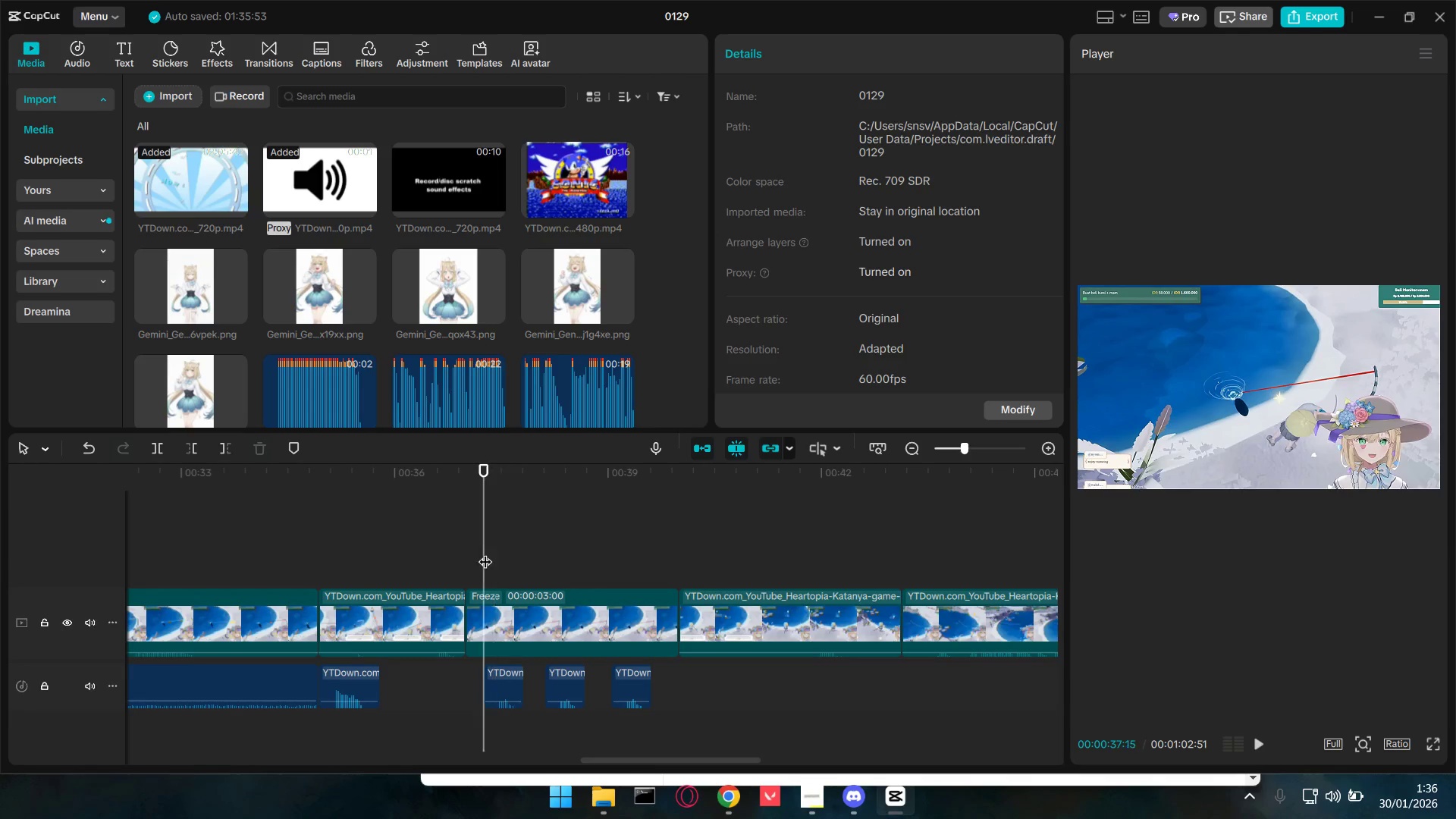 
key(Space)
 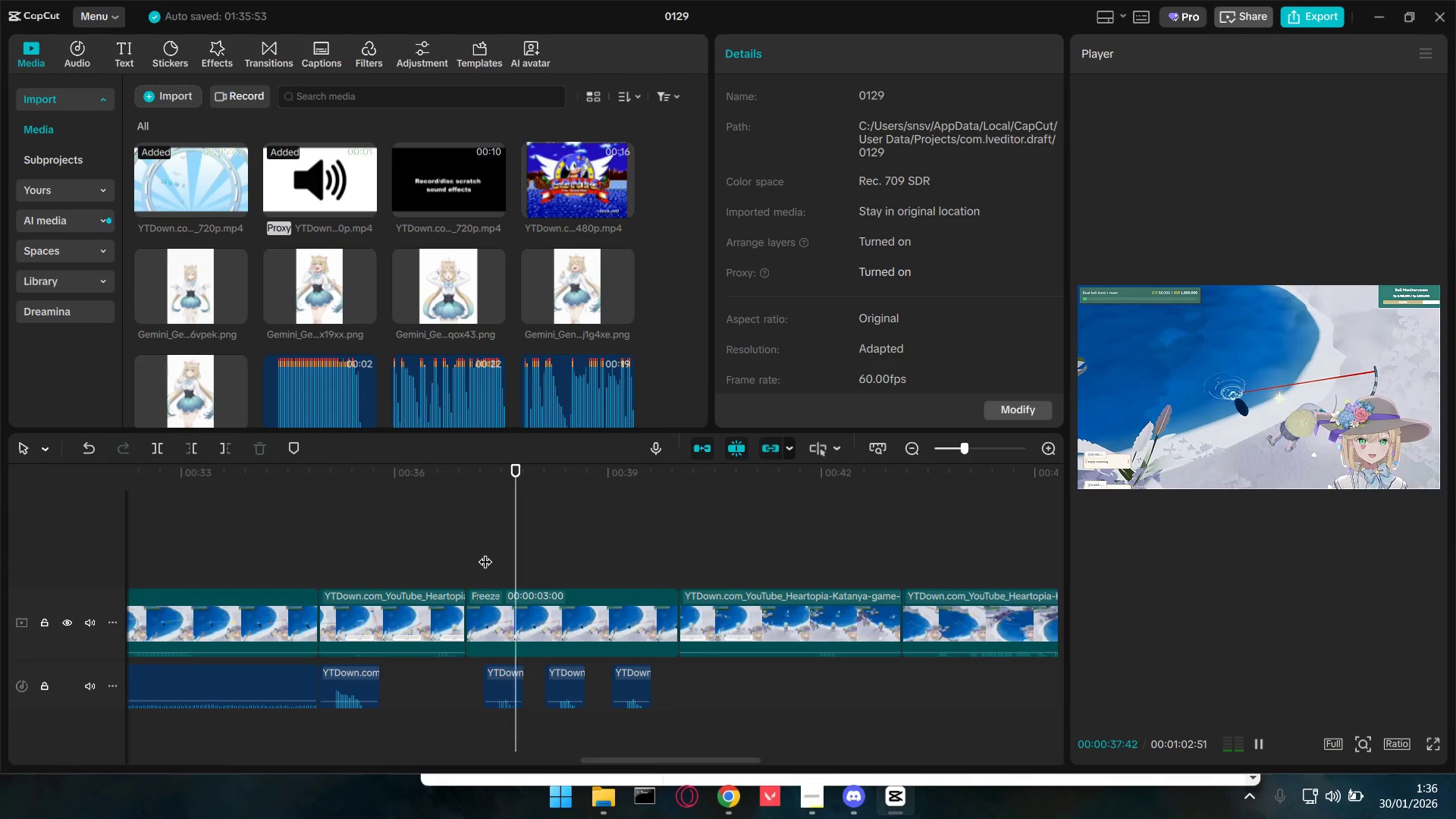 
key(Space)
 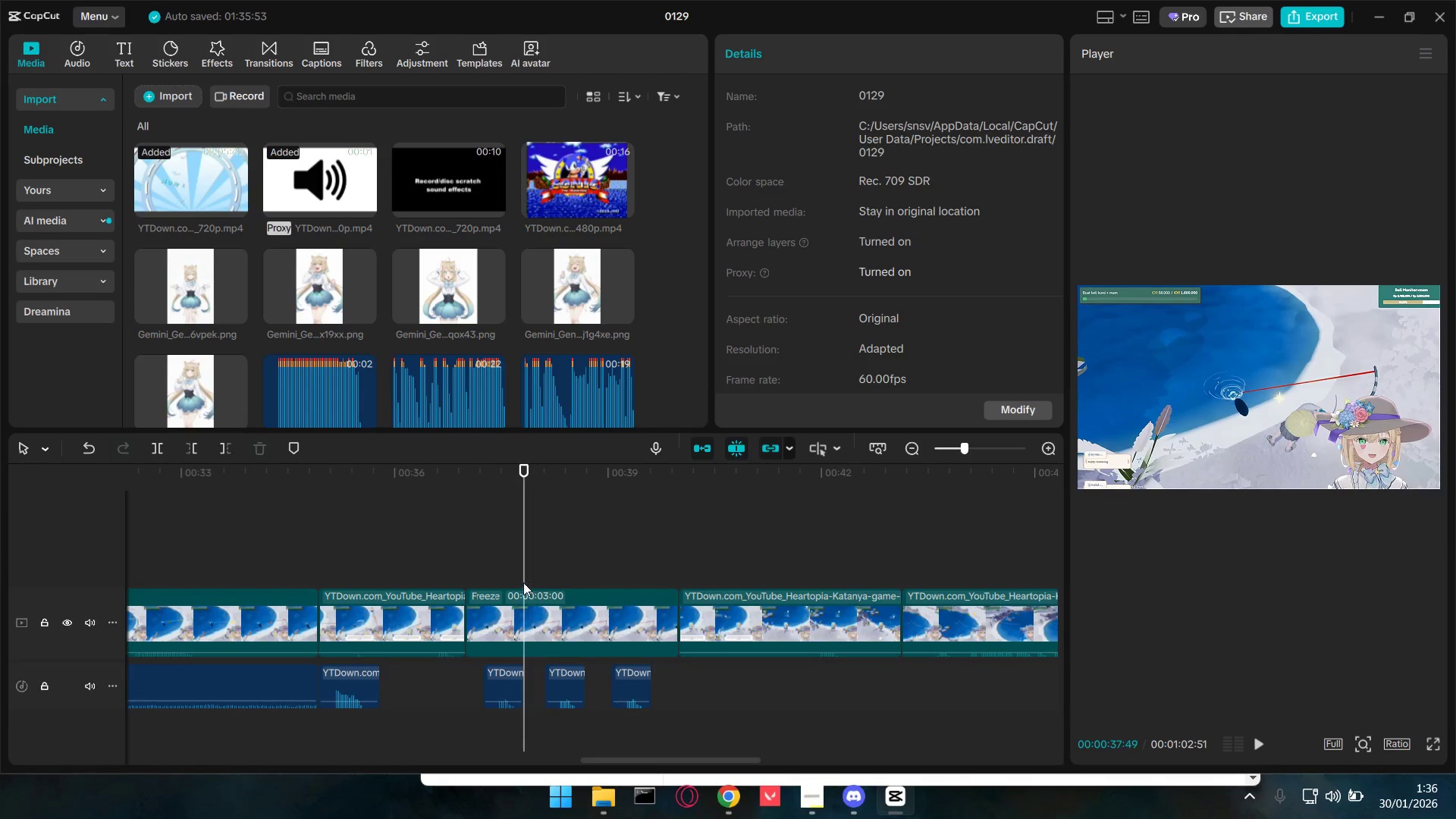 
hold_key(key=ControlLeft, duration=0.83)
 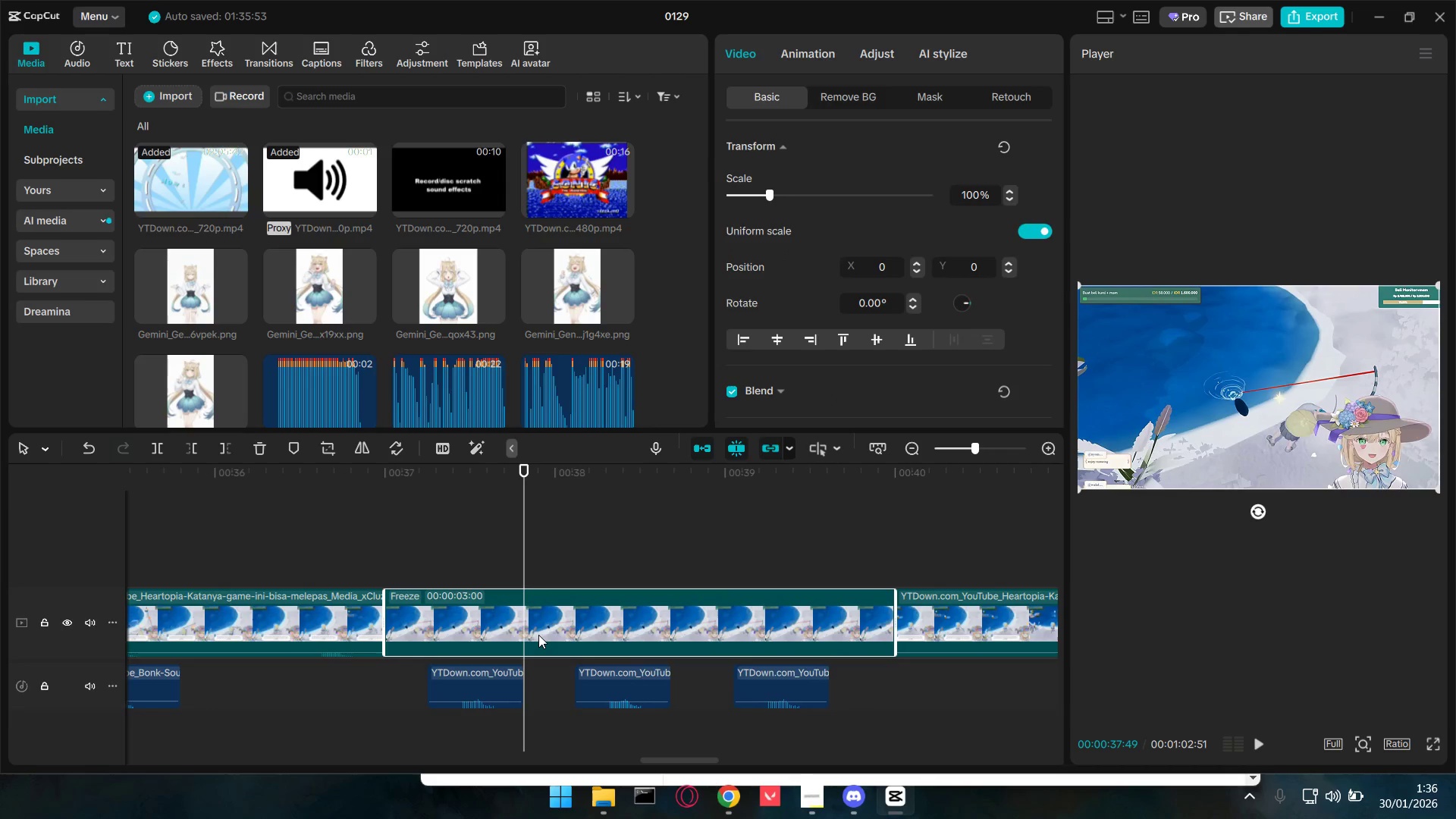 
left_click([538, 635])
 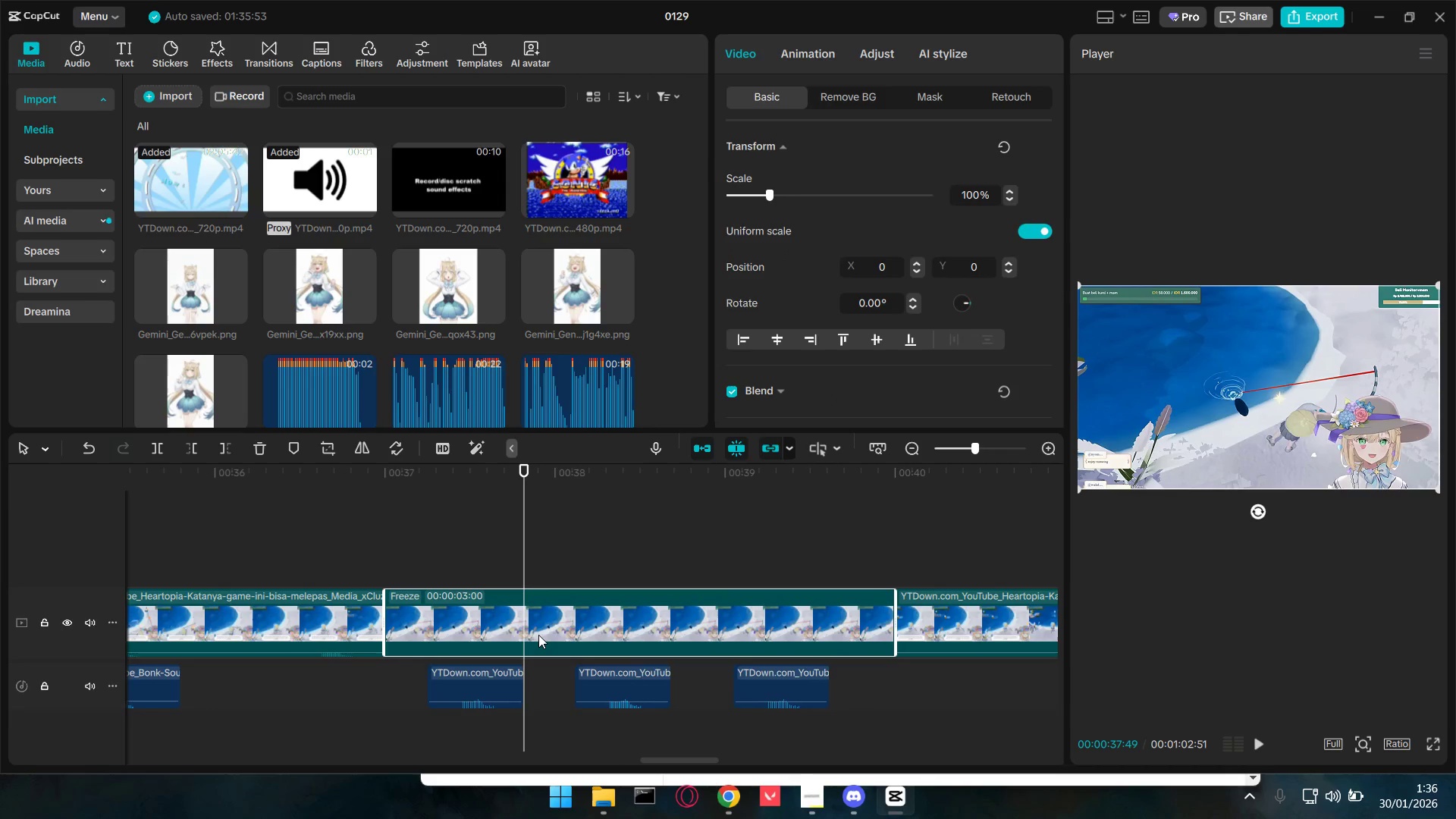 
scroll: coordinate [576, 704], scroll_direction: up, amount: 13.0
 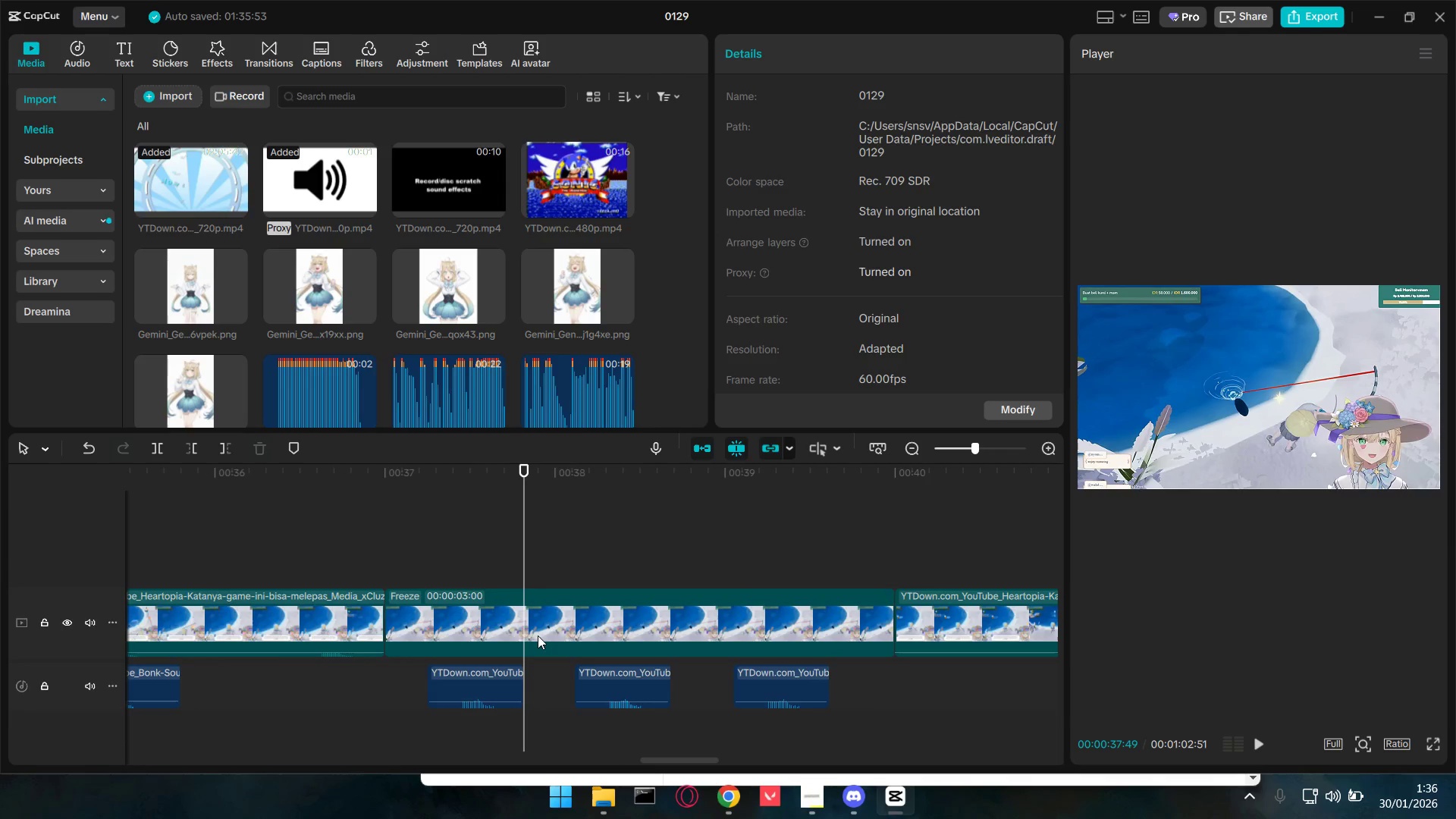 
type(eE)
 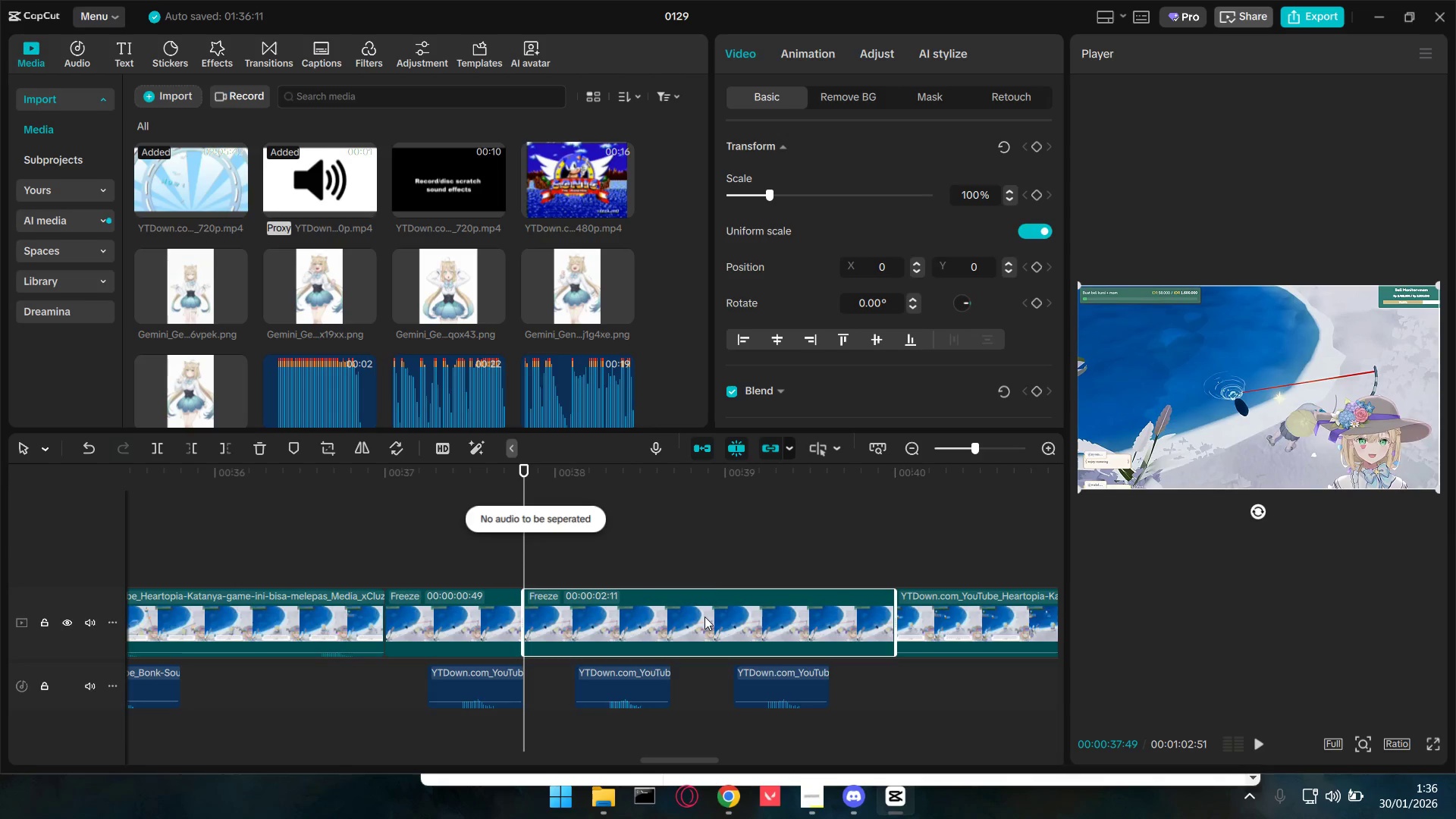 
left_click([708, 544])
 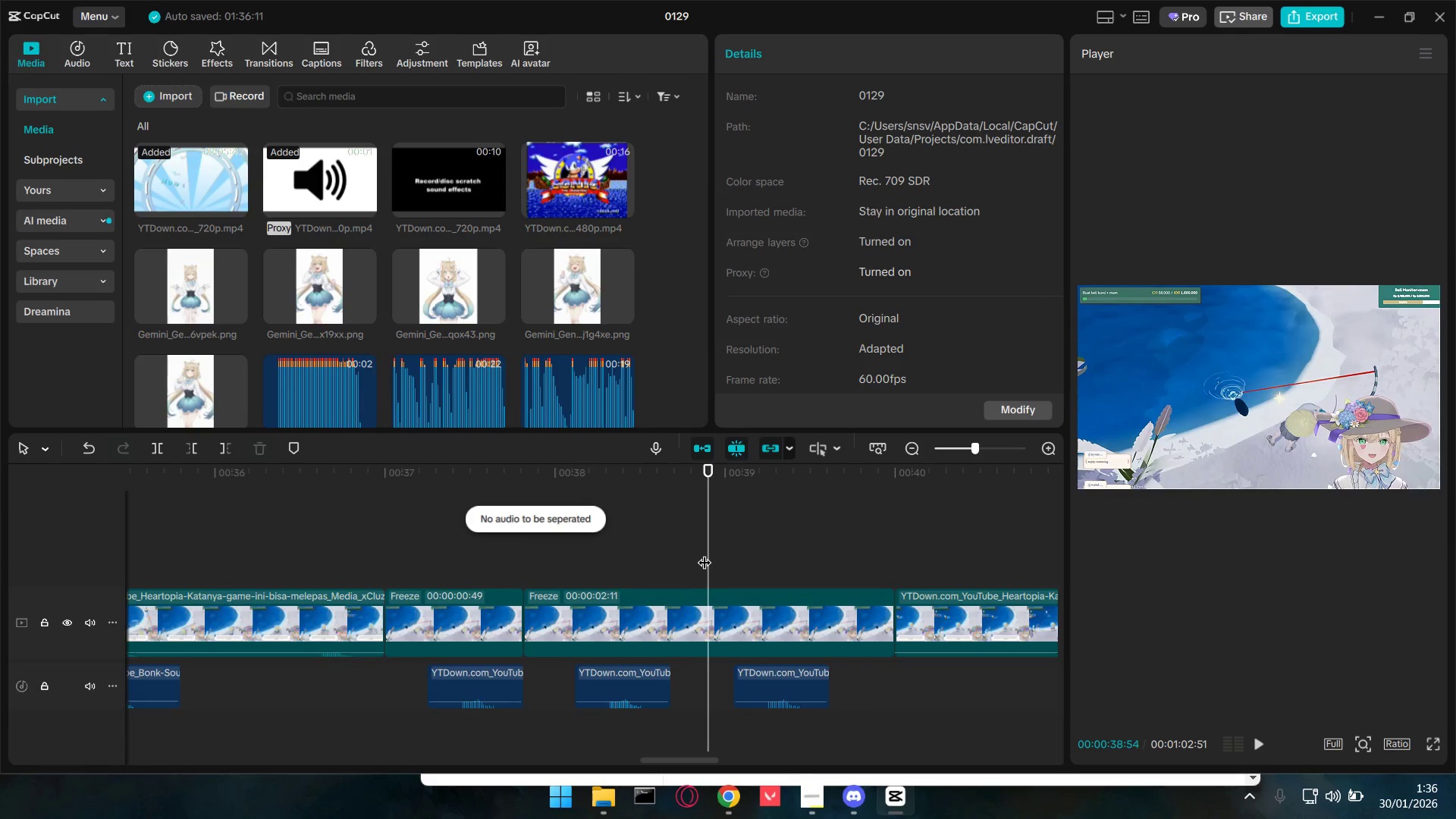 
left_click_drag(start_coordinate=[704, 553], to_coordinate=[670, 552])
 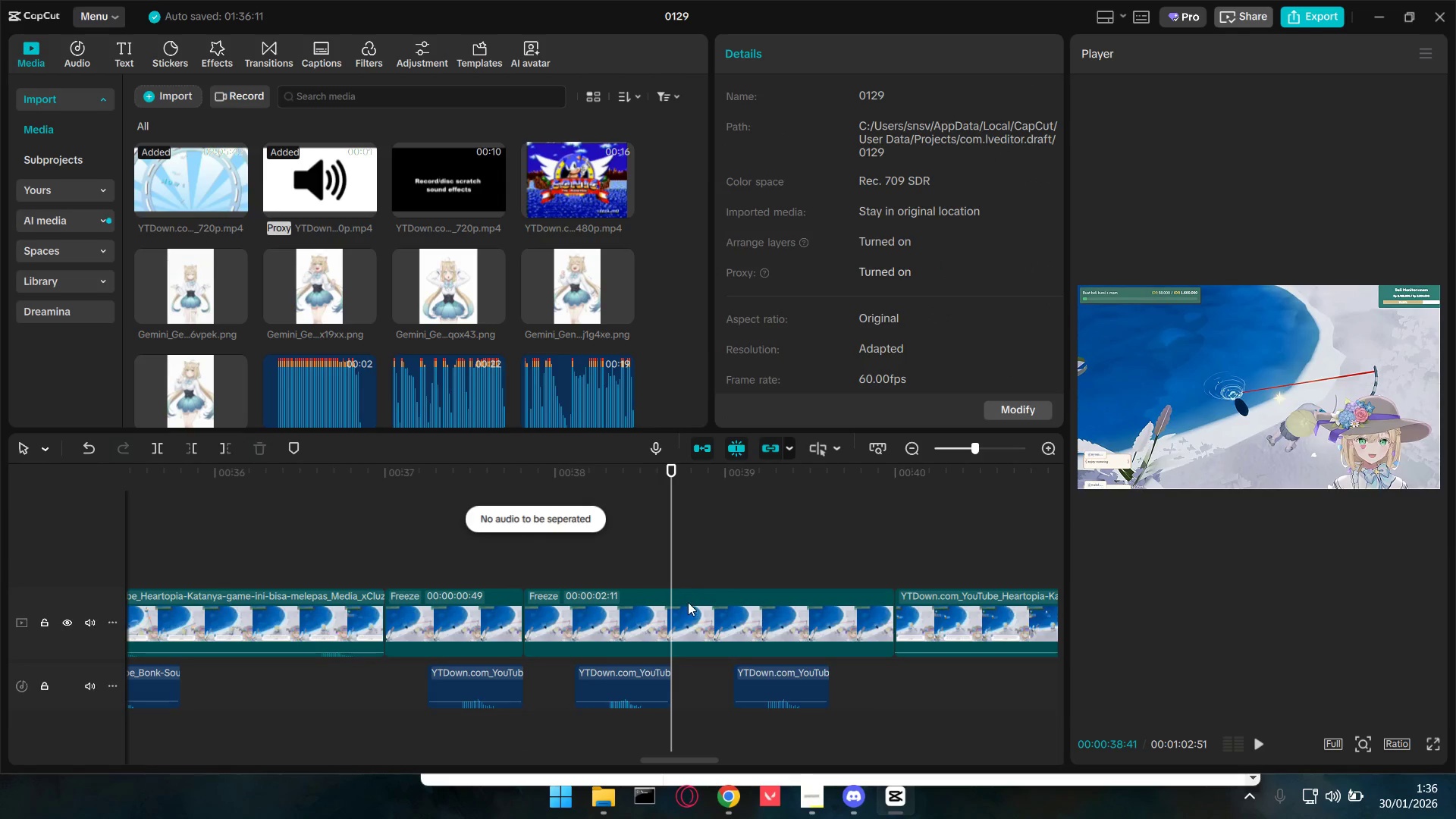 
left_click([688, 603])
 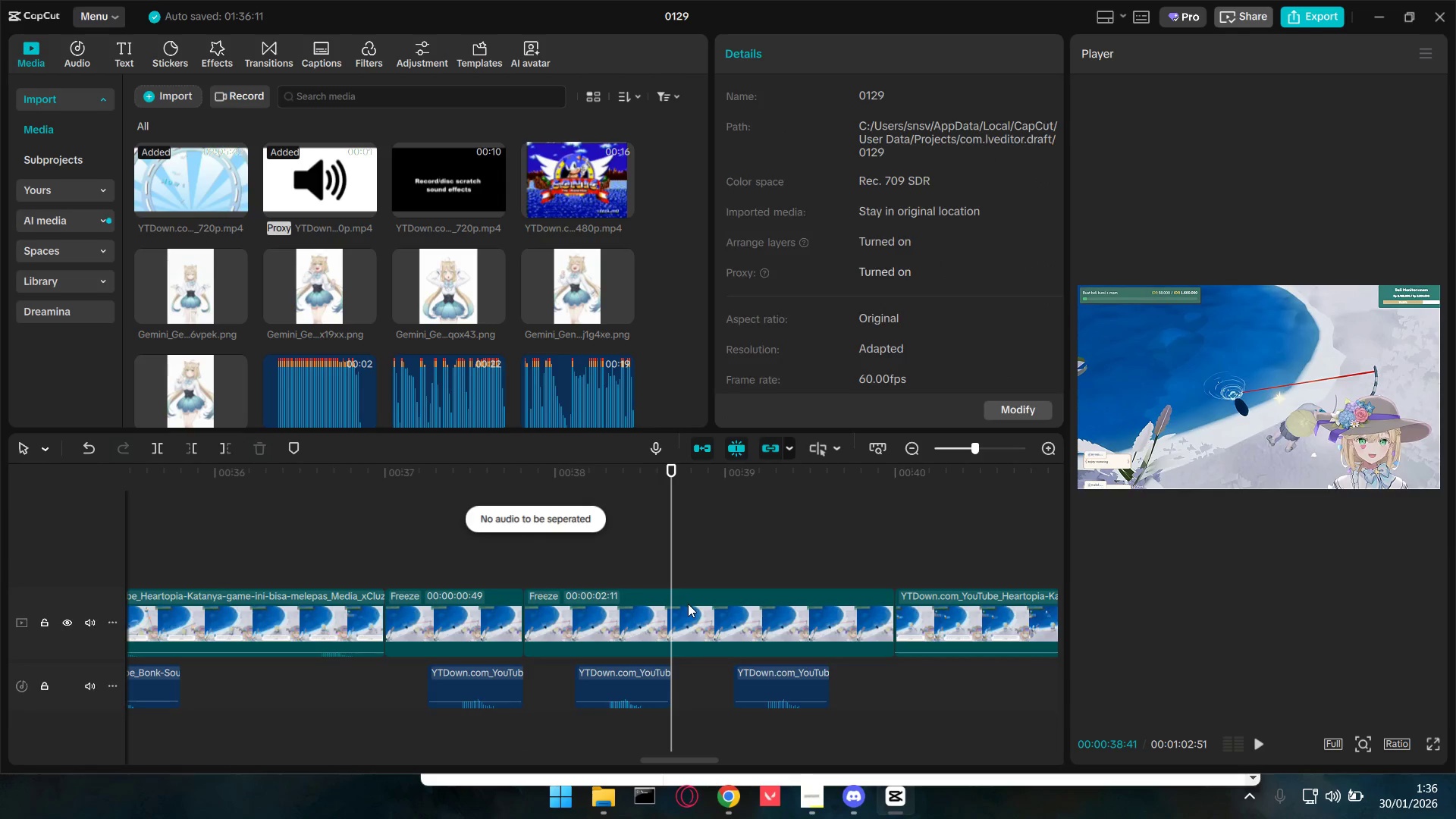 
key(Shift+E)
 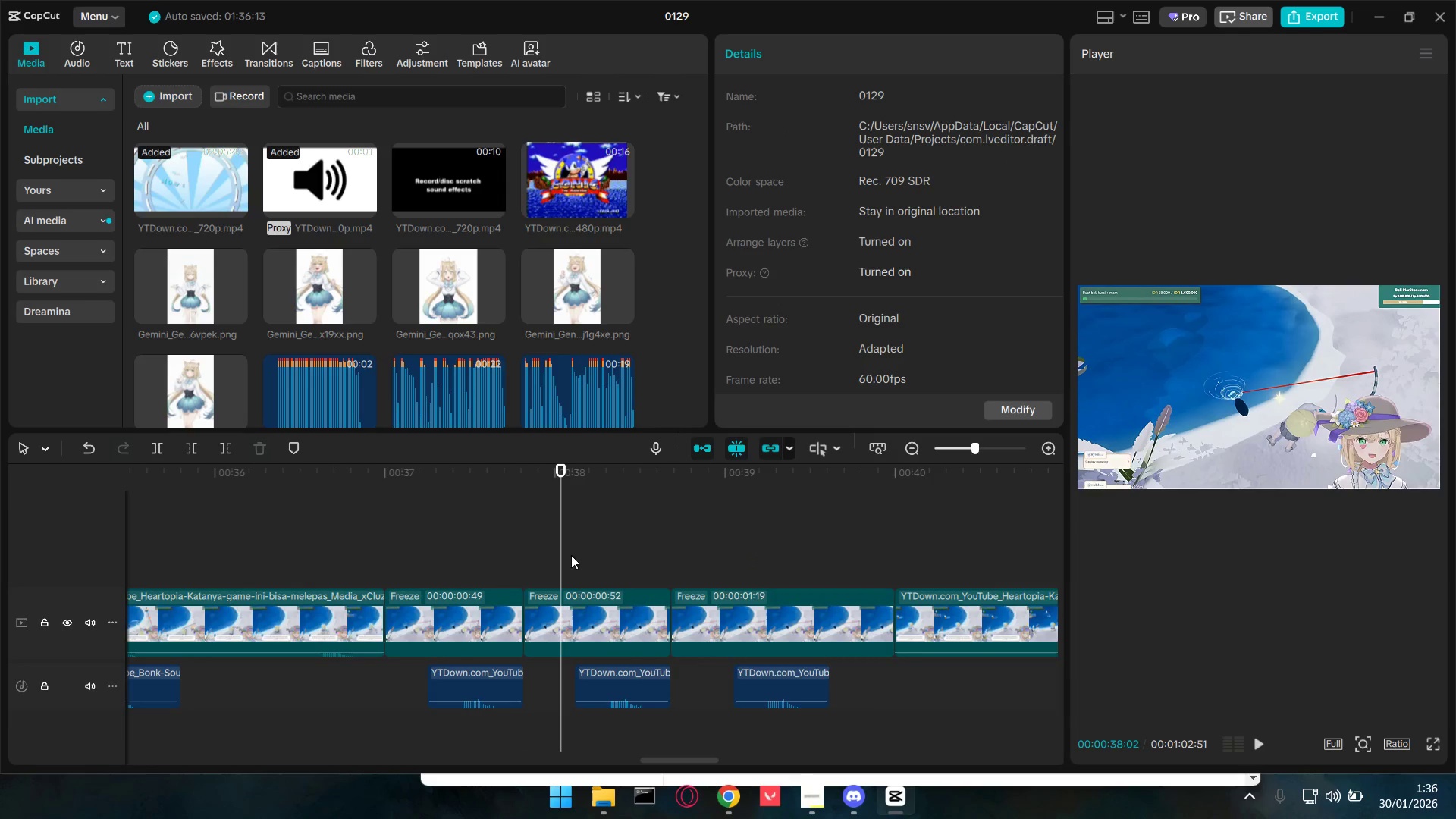 
key(Control+Z)
 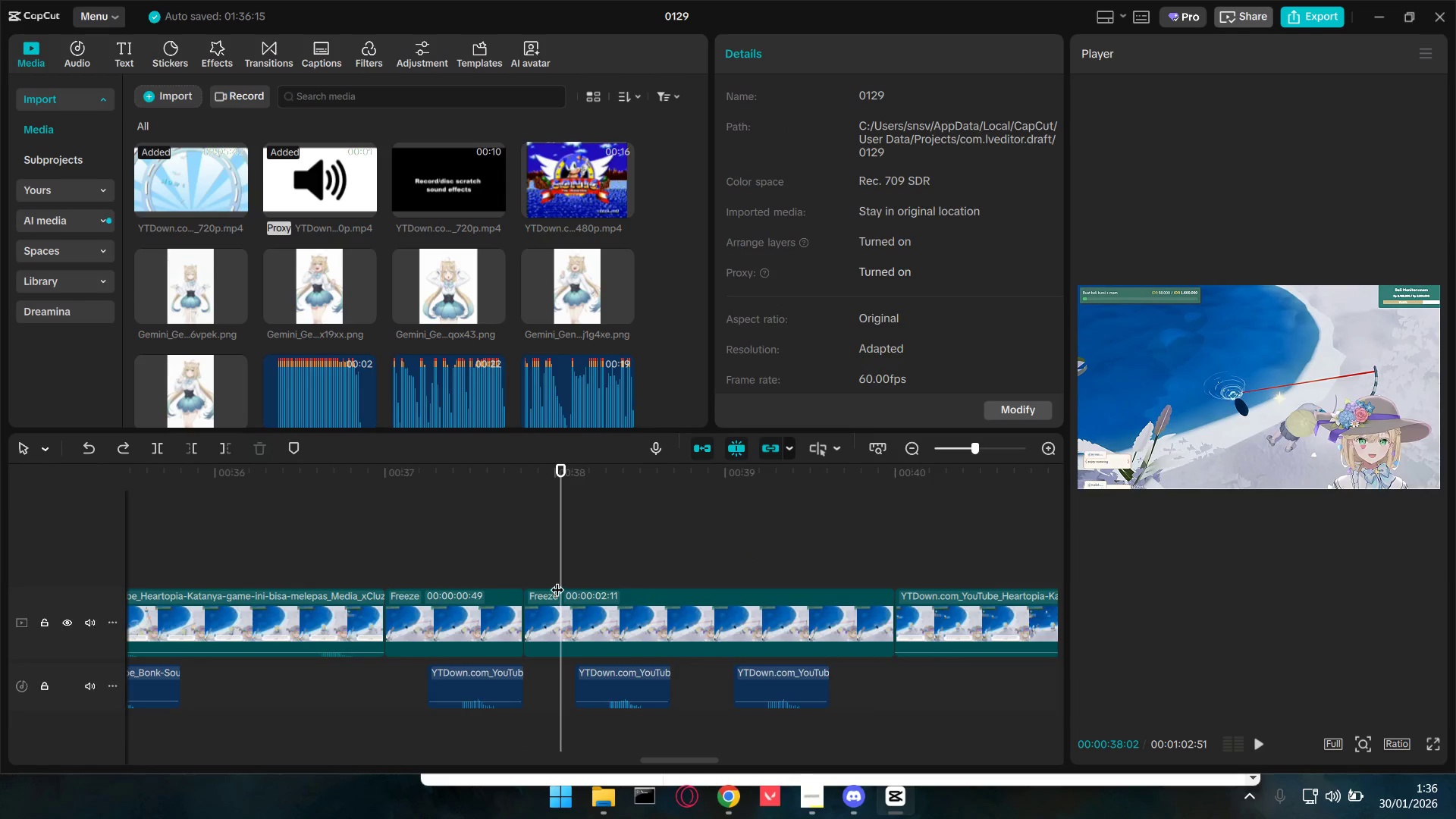 
key(Control+X)
 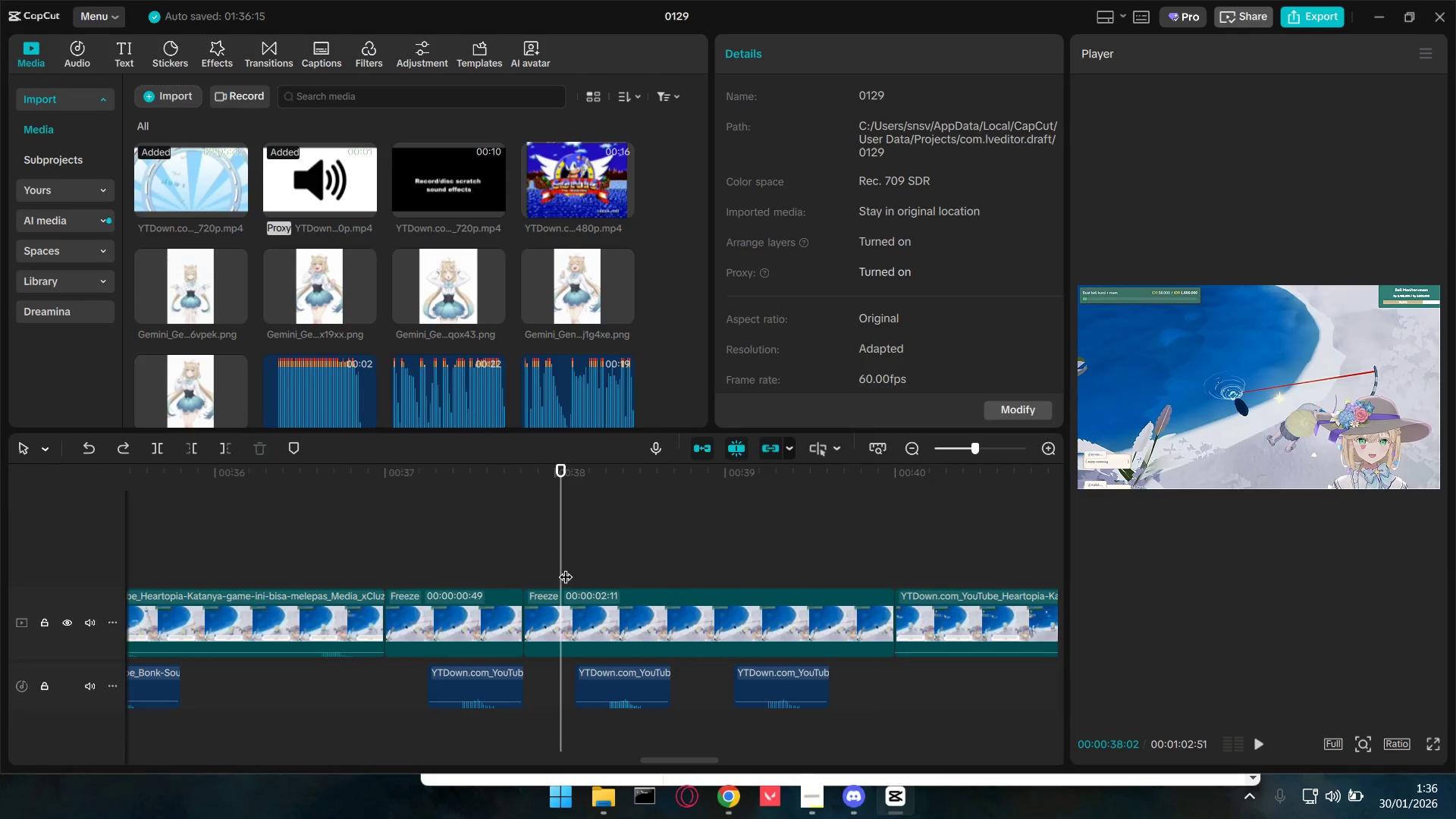 
key(Control+Z)
 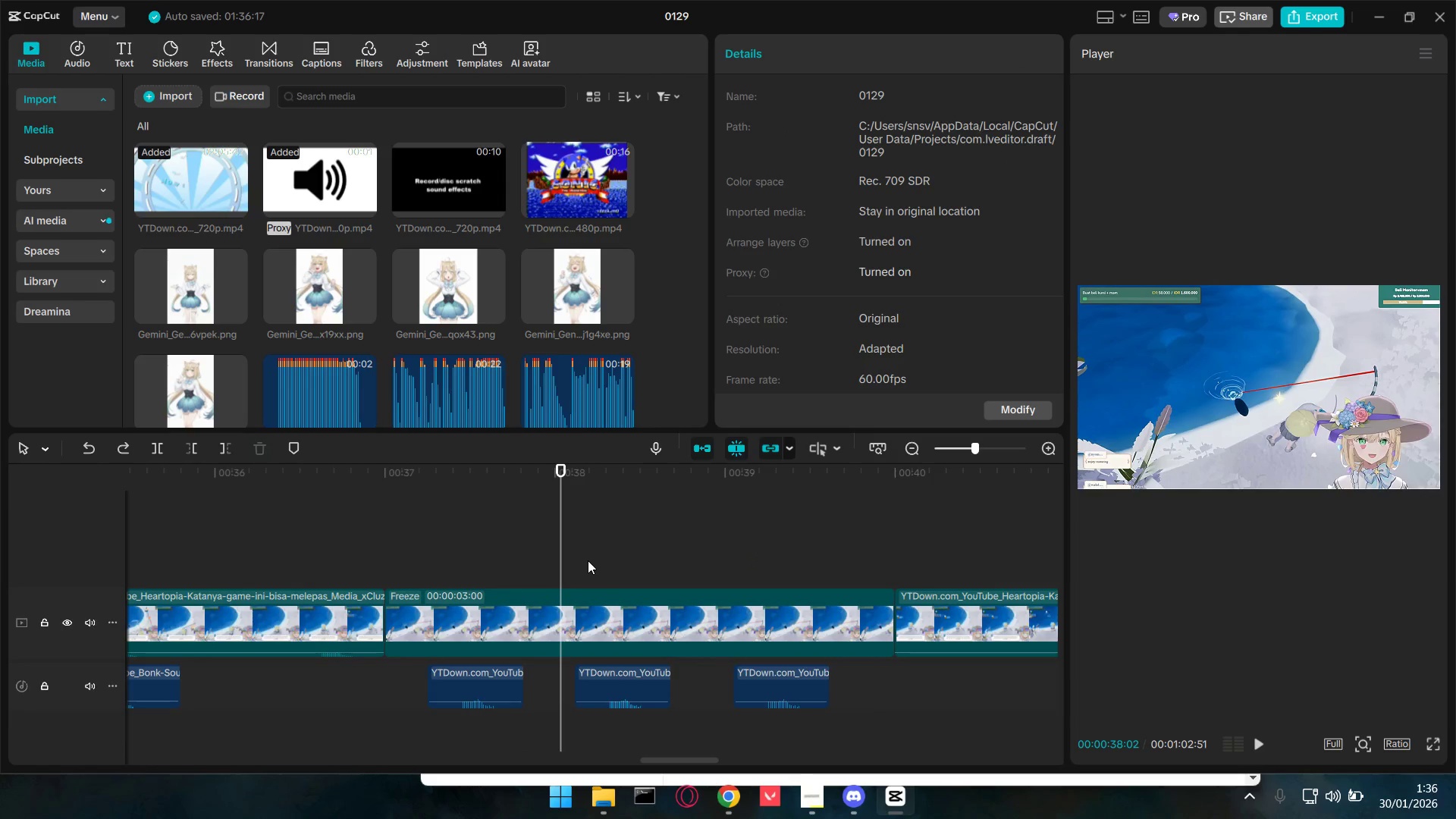 
left_click([588, 560])
 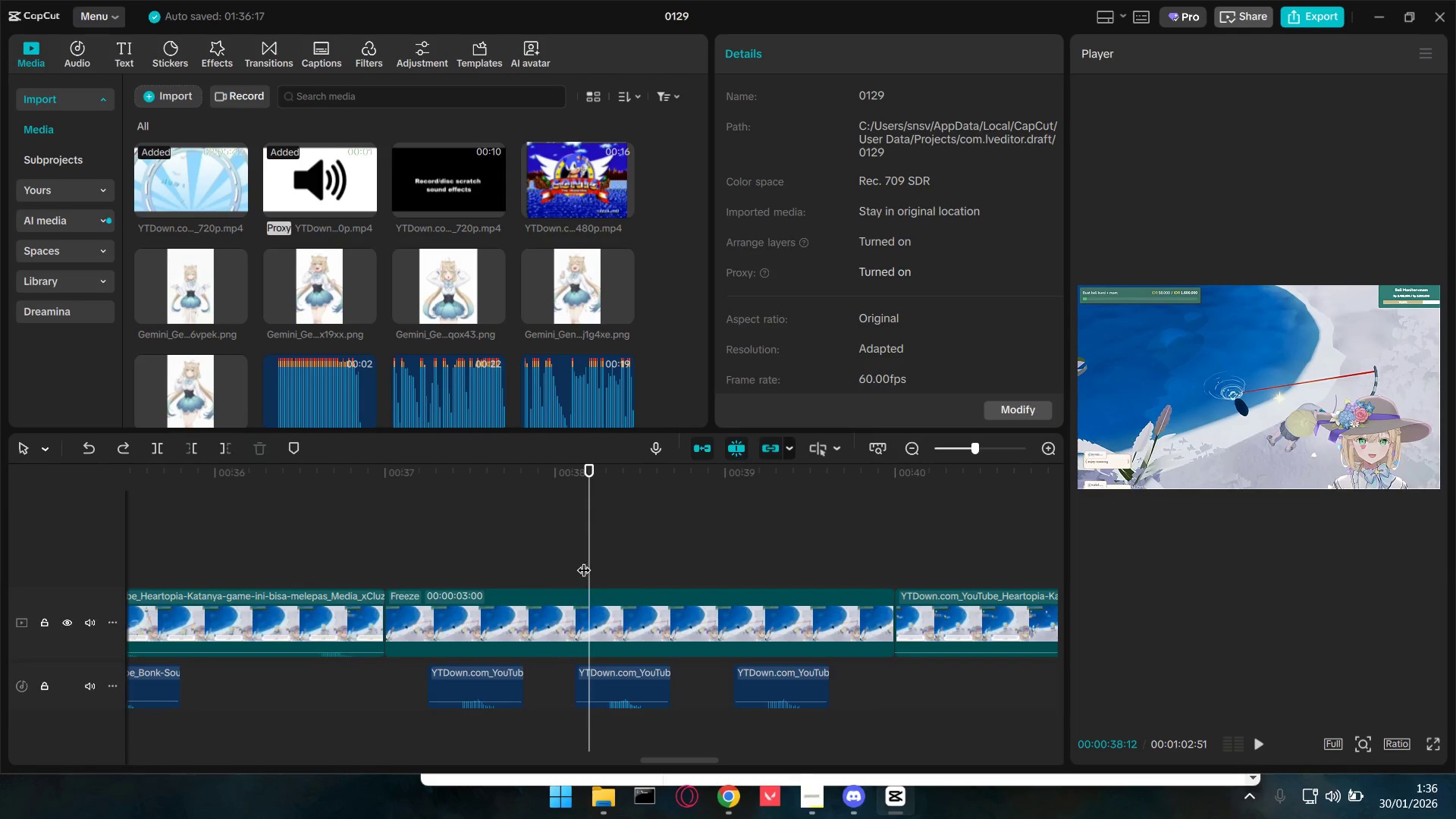 
left_click_drag(start_coordinate=[583, 560], to_coordinate=[575, 563])
 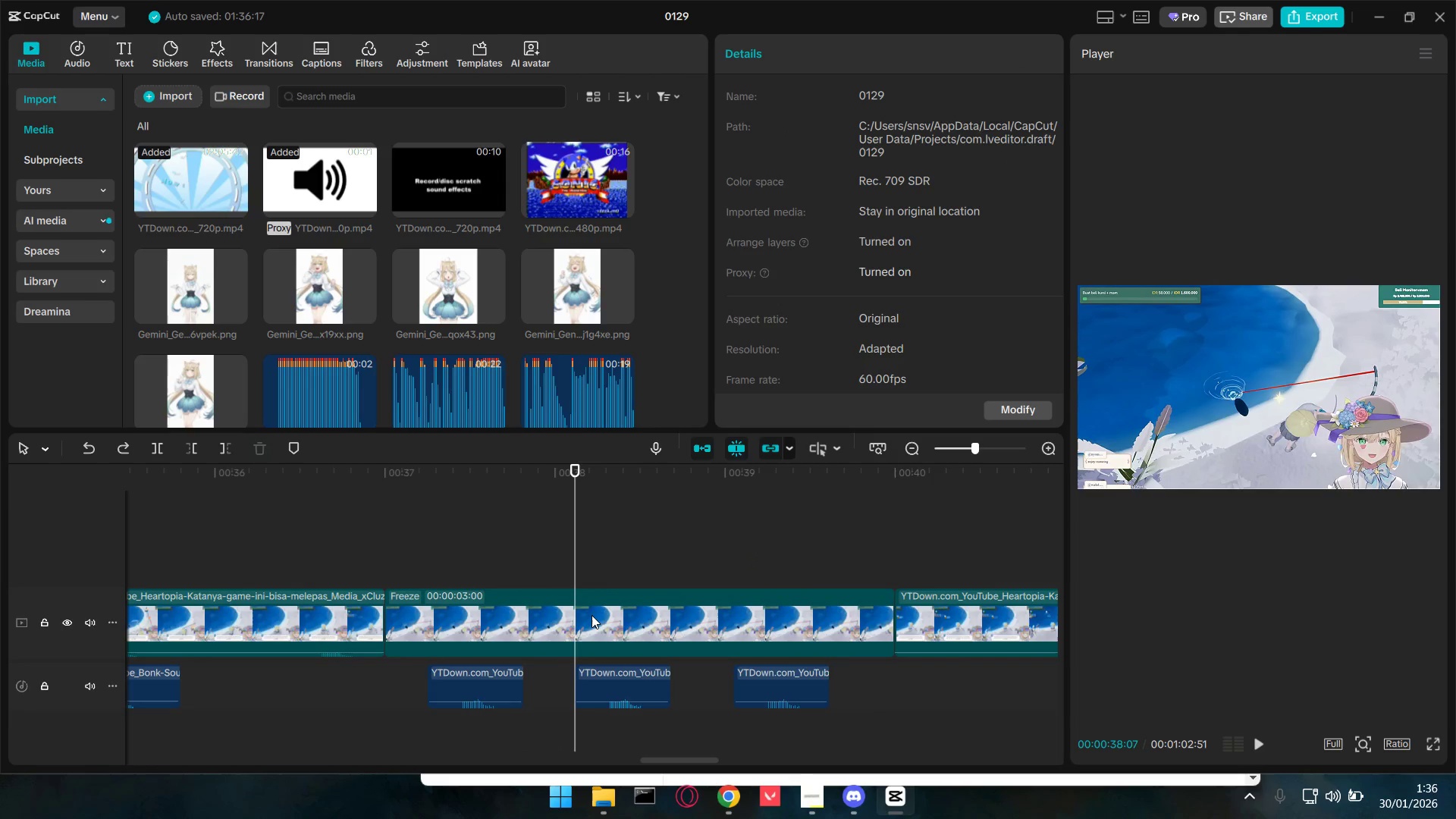 
triple_click([592, 615])
 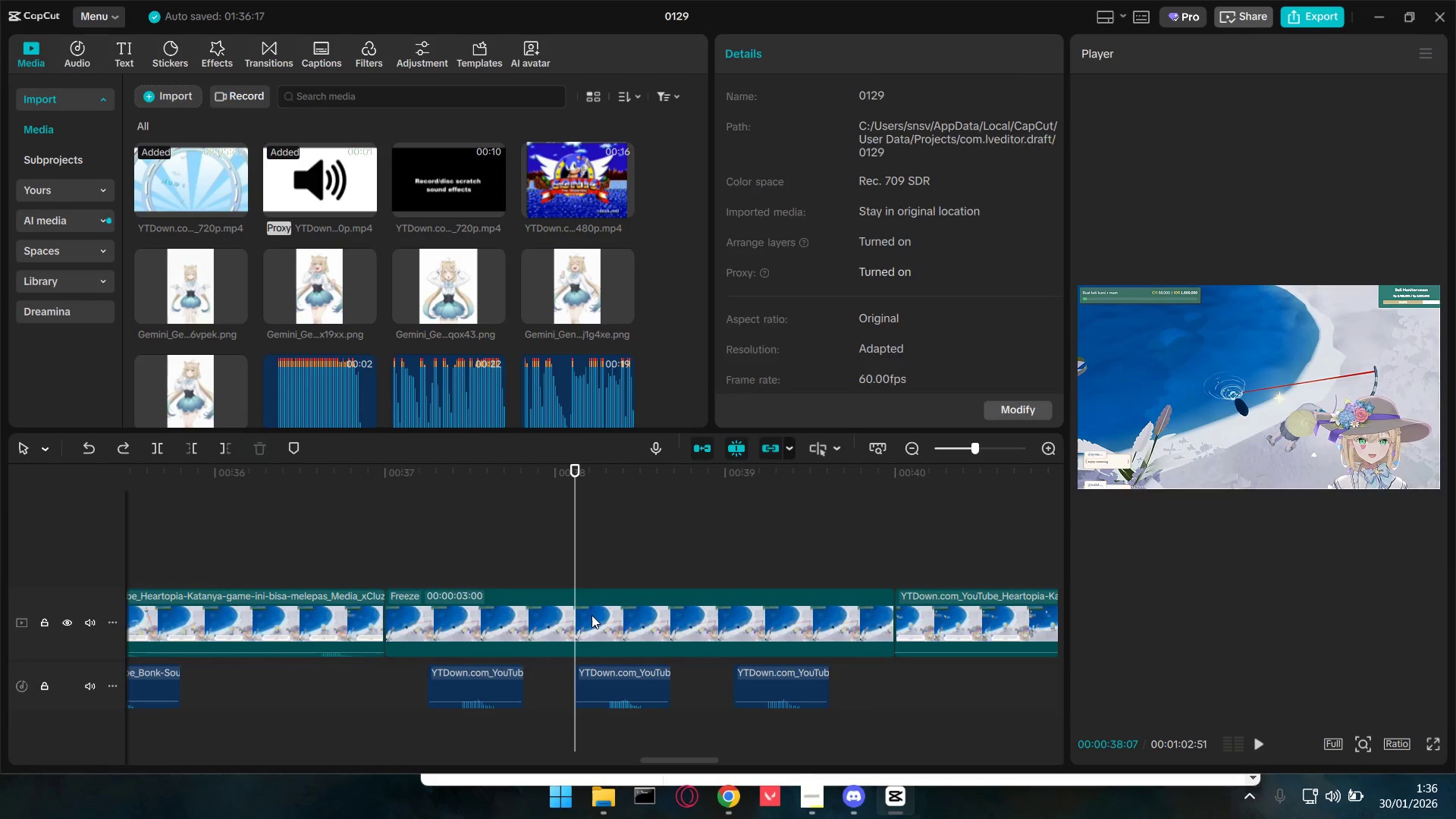 
key(Shift+E)
 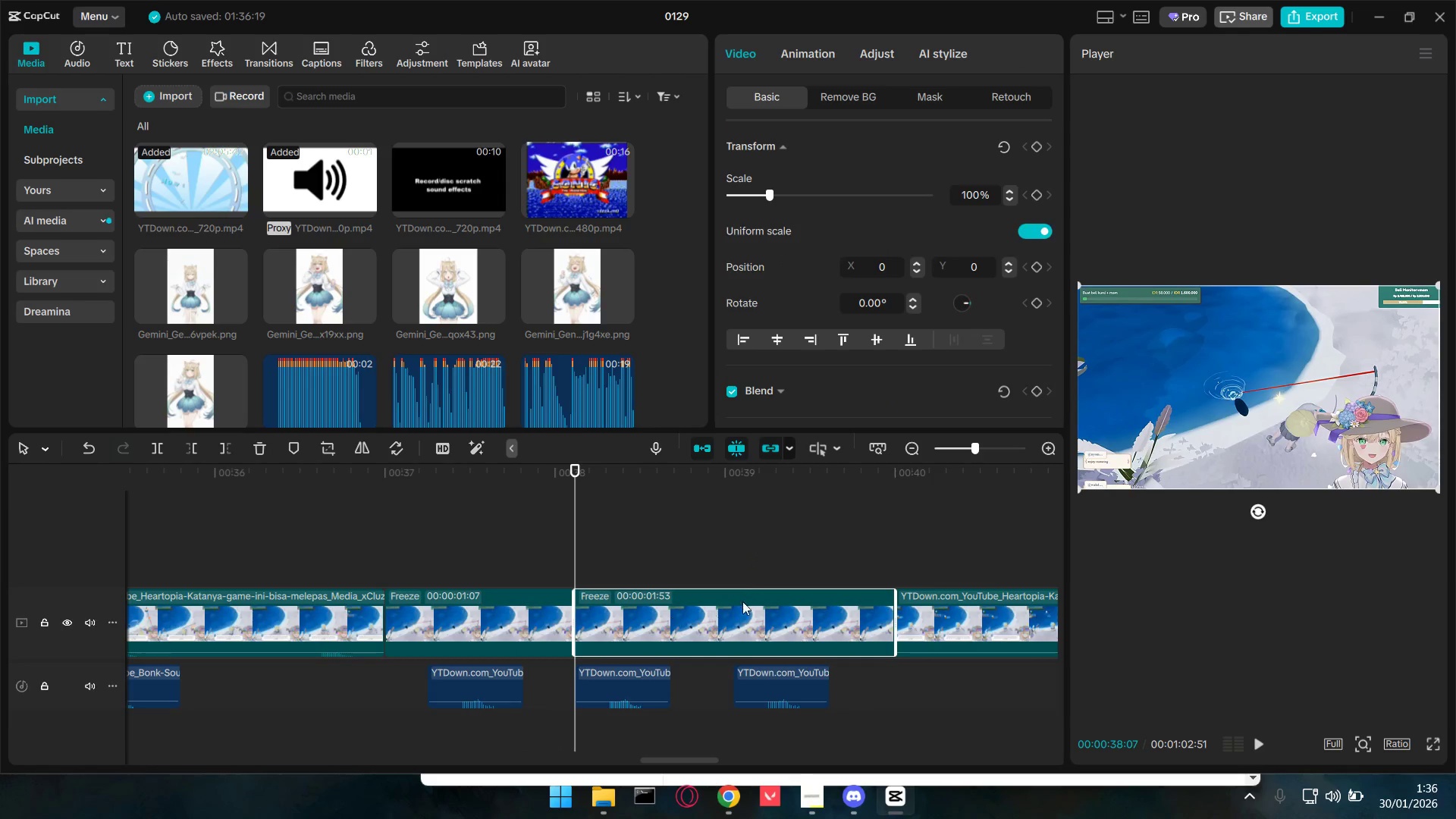 
left_click([755, 550])
 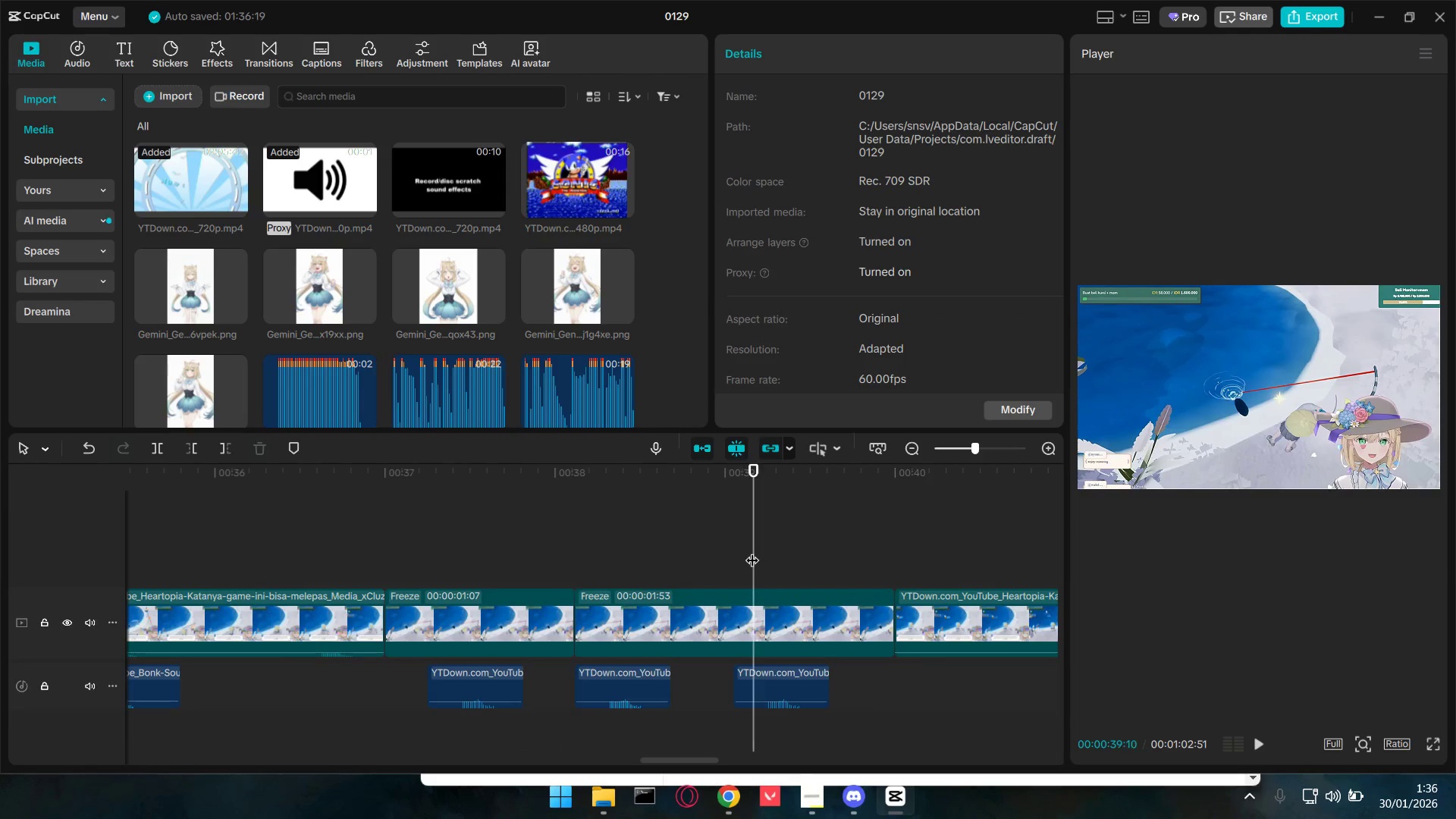 
left_click_drag(start_coordinate=[752, 551], to_coordinate=[736, 554])
 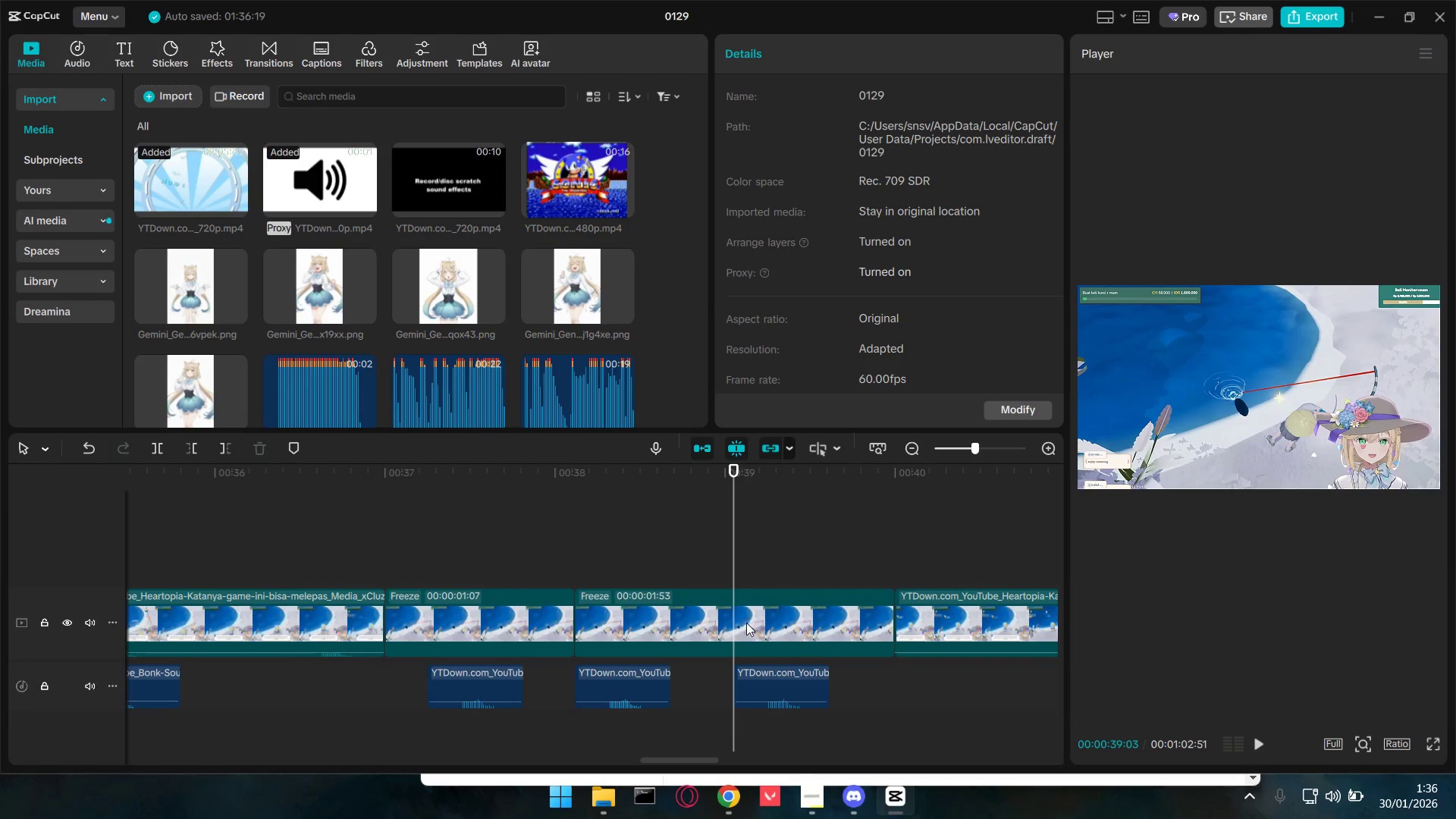 
key(Shift+E)
 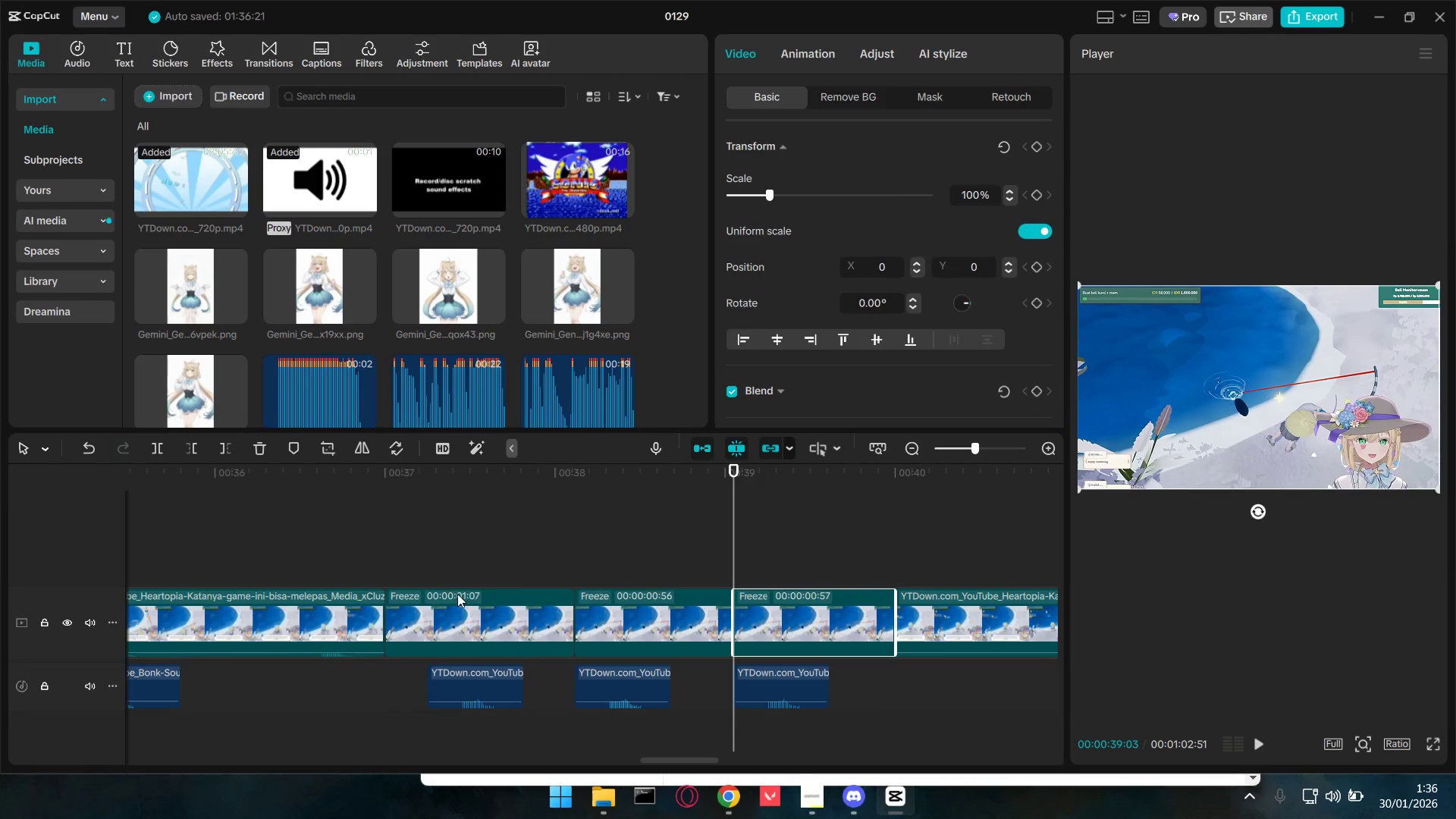 
double_click([429, 577])
 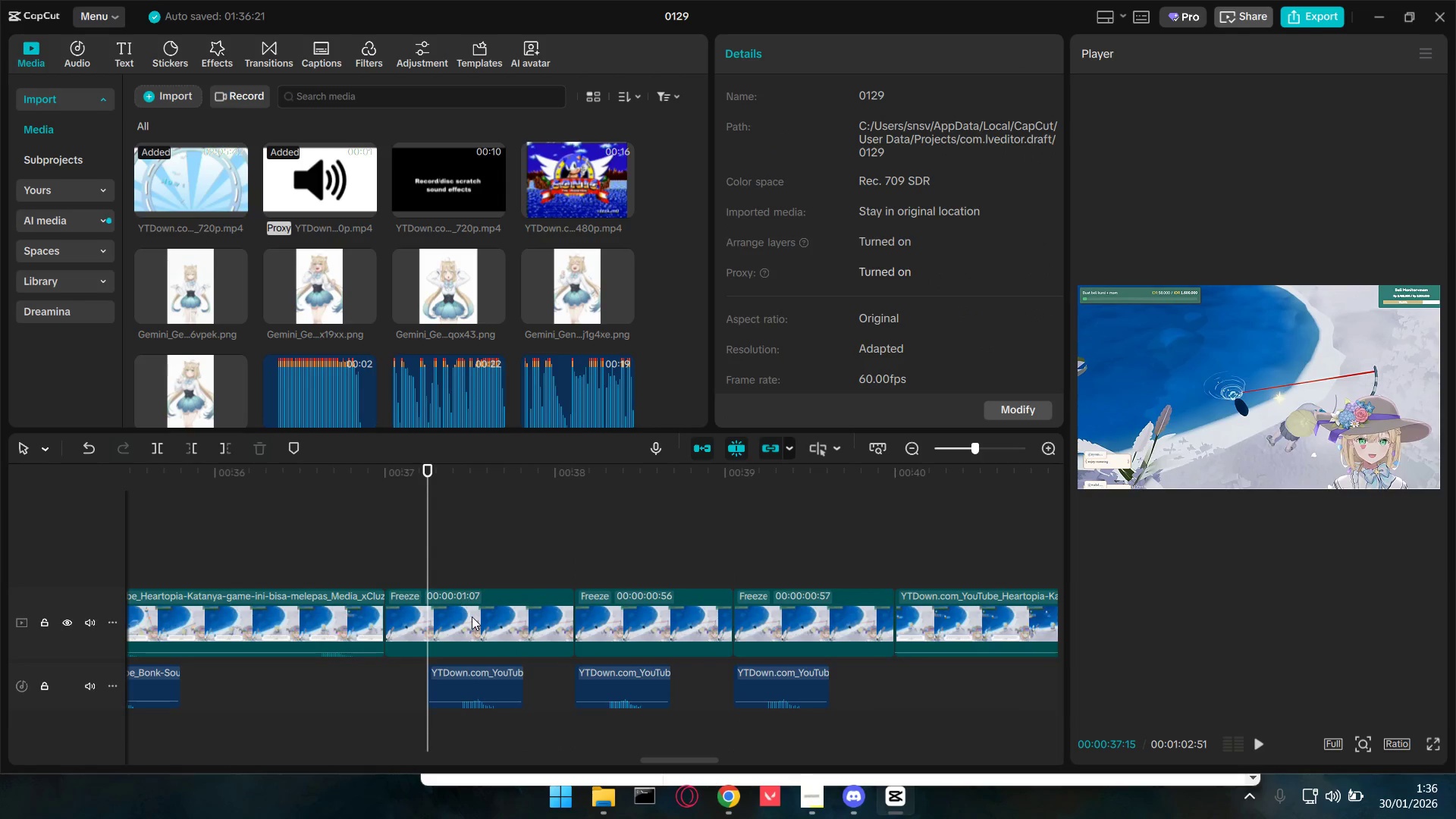 
triple_click([473, 617])
 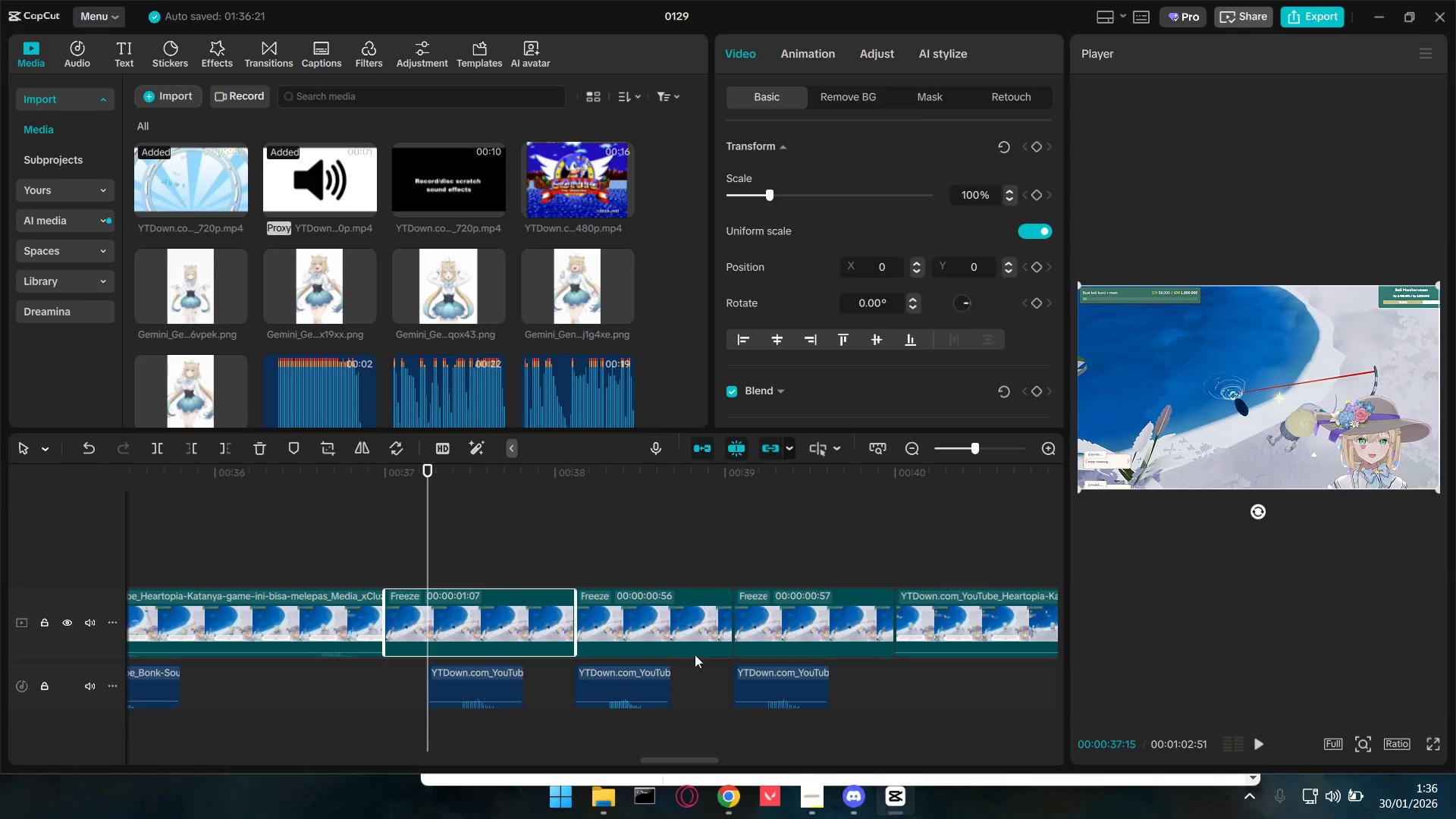 
triple_click([828, 626])
 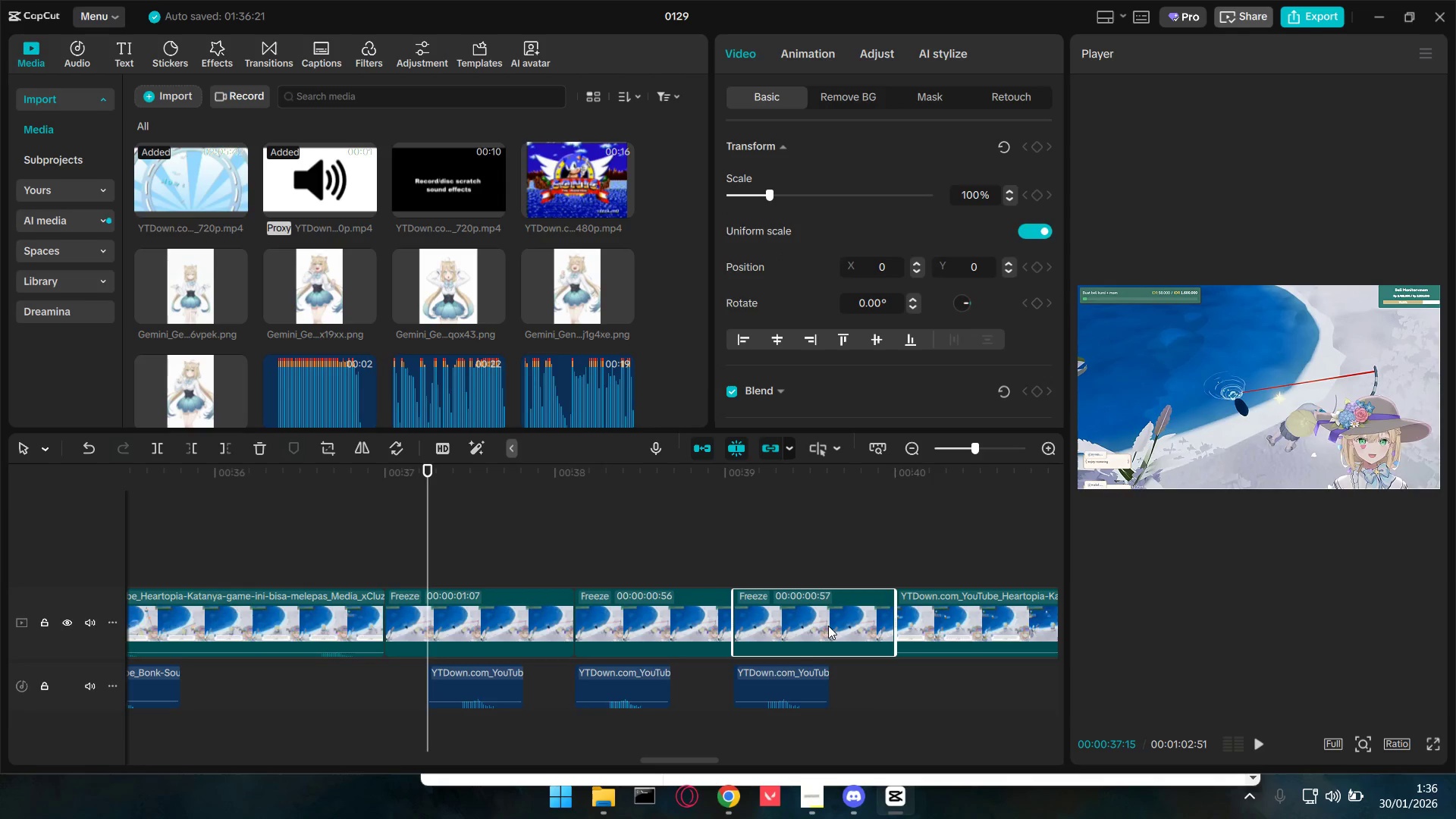 
left_click([356, 569])
 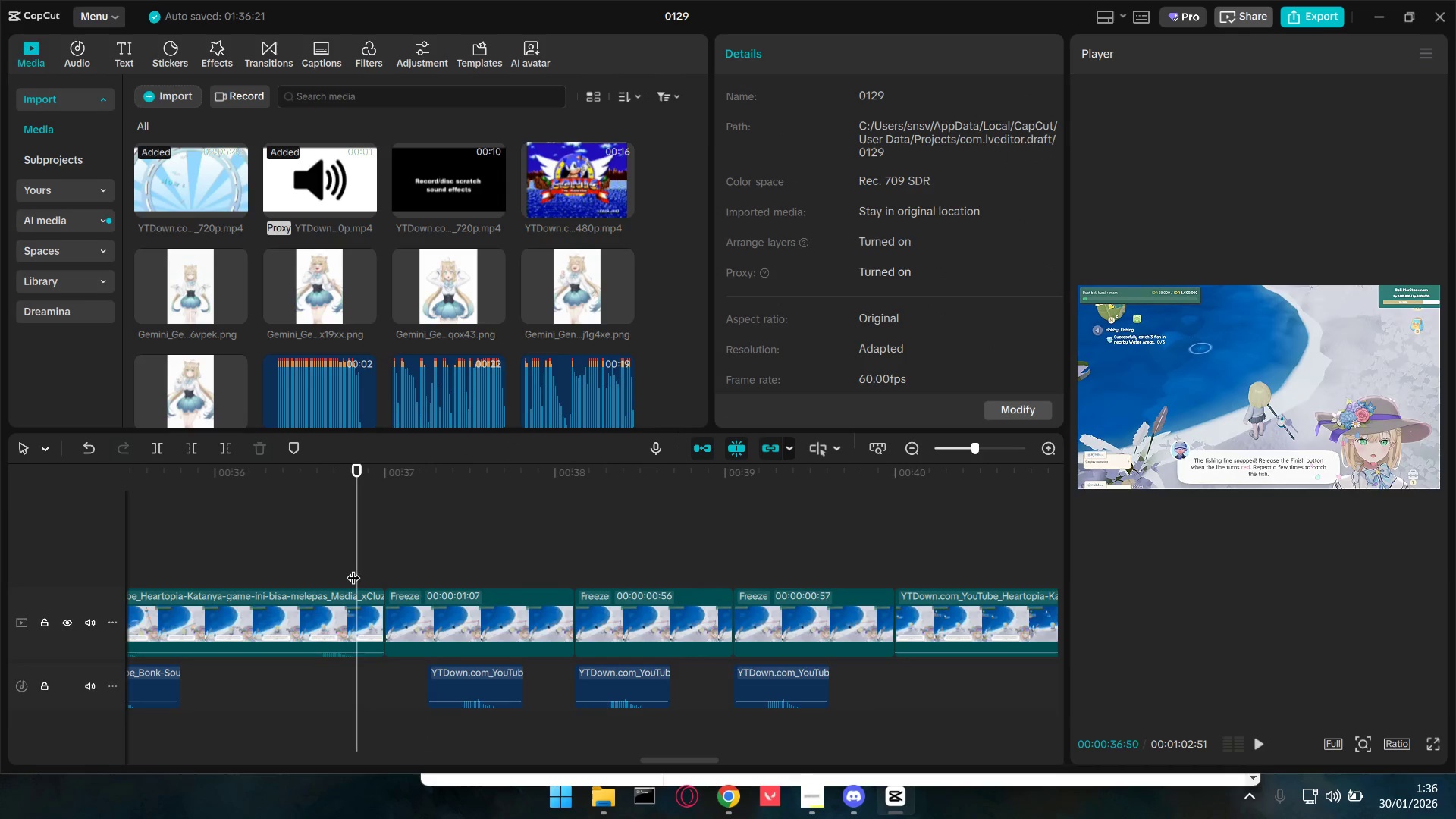 
left_click_drag(start_coordinate=[353, 568], to_coordinate=[422, 565])
 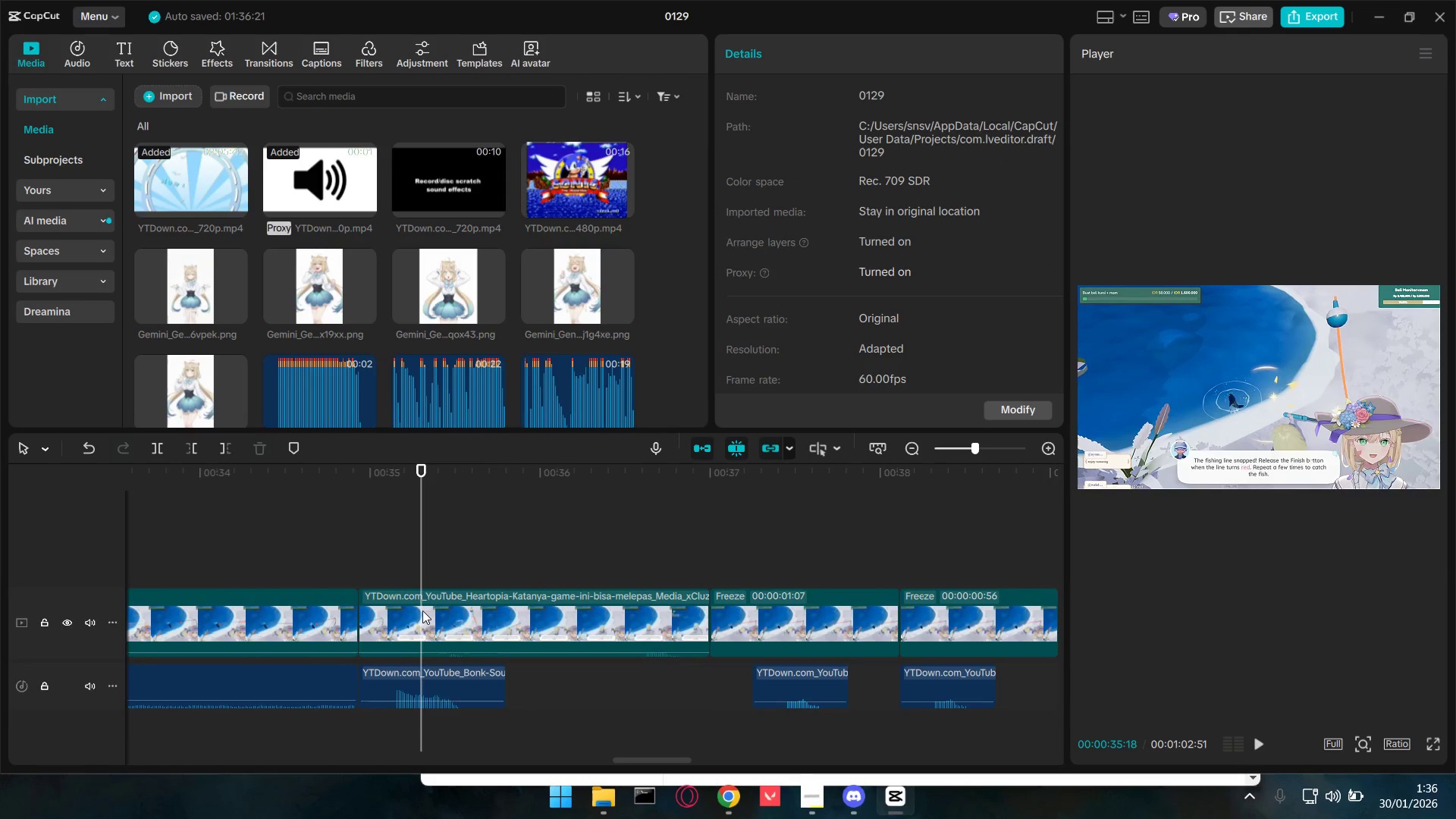 
right_click([417, 611])
 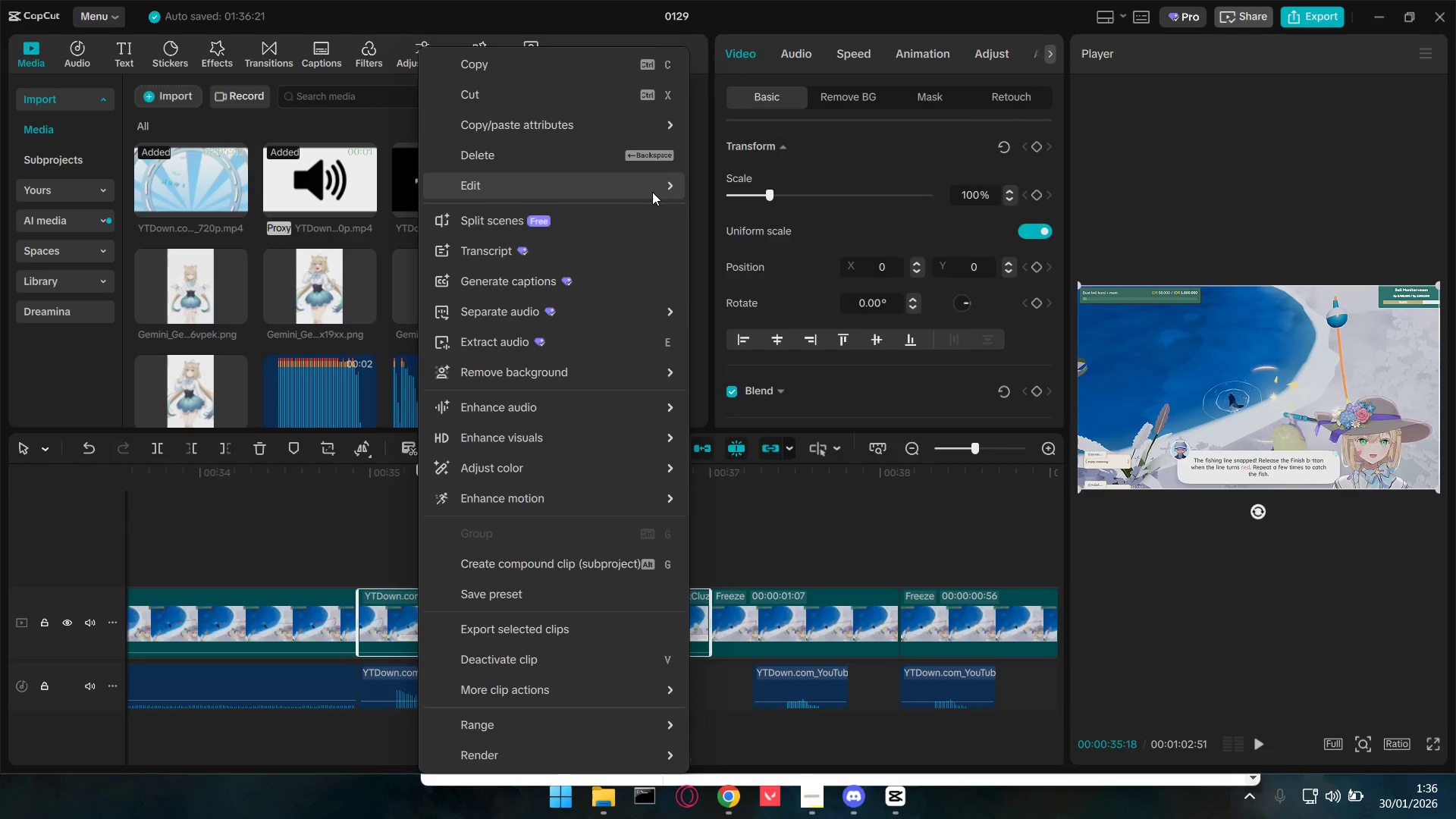 
left_click([727, 184])
 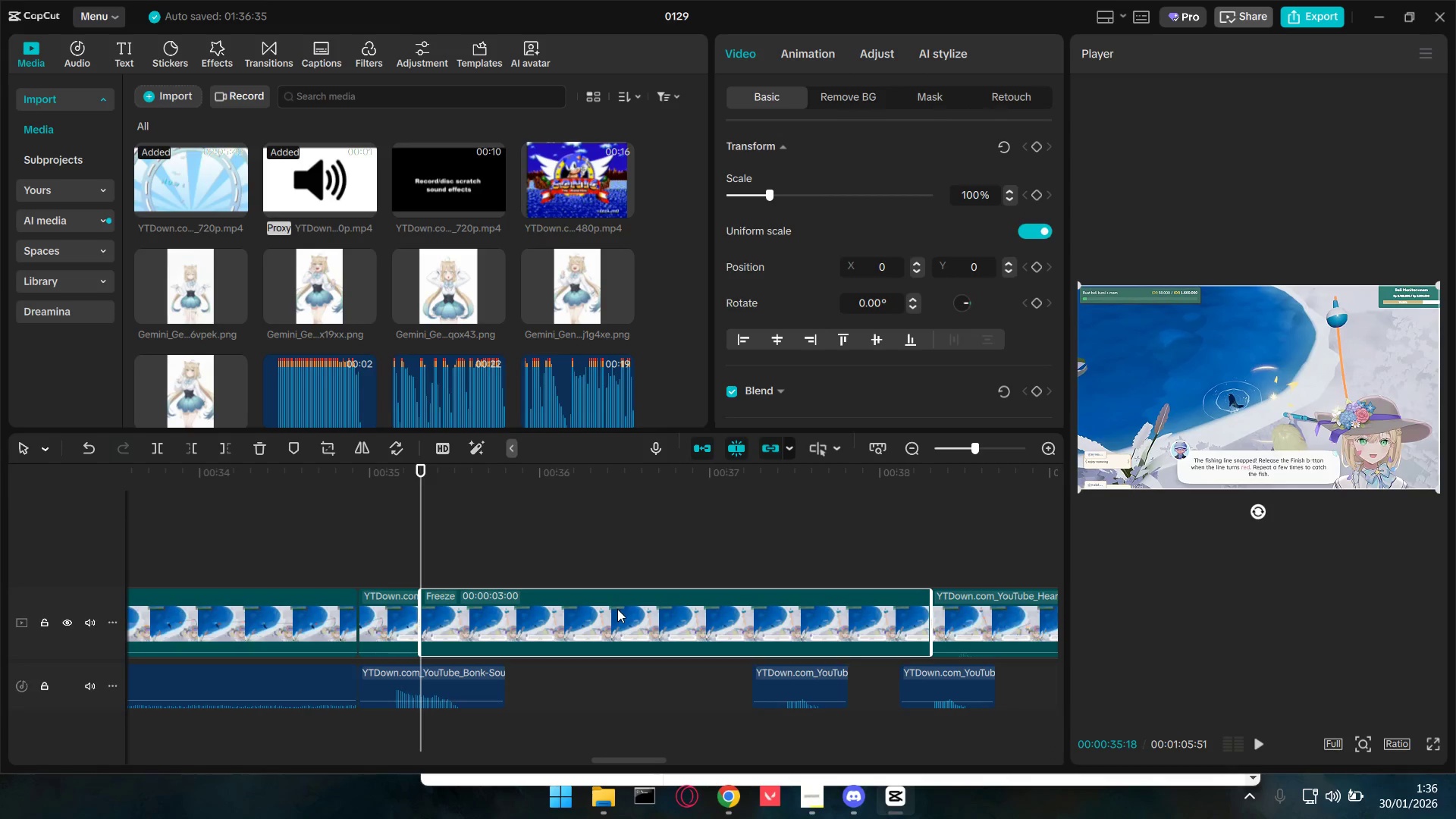 
left_click([730, 563])
 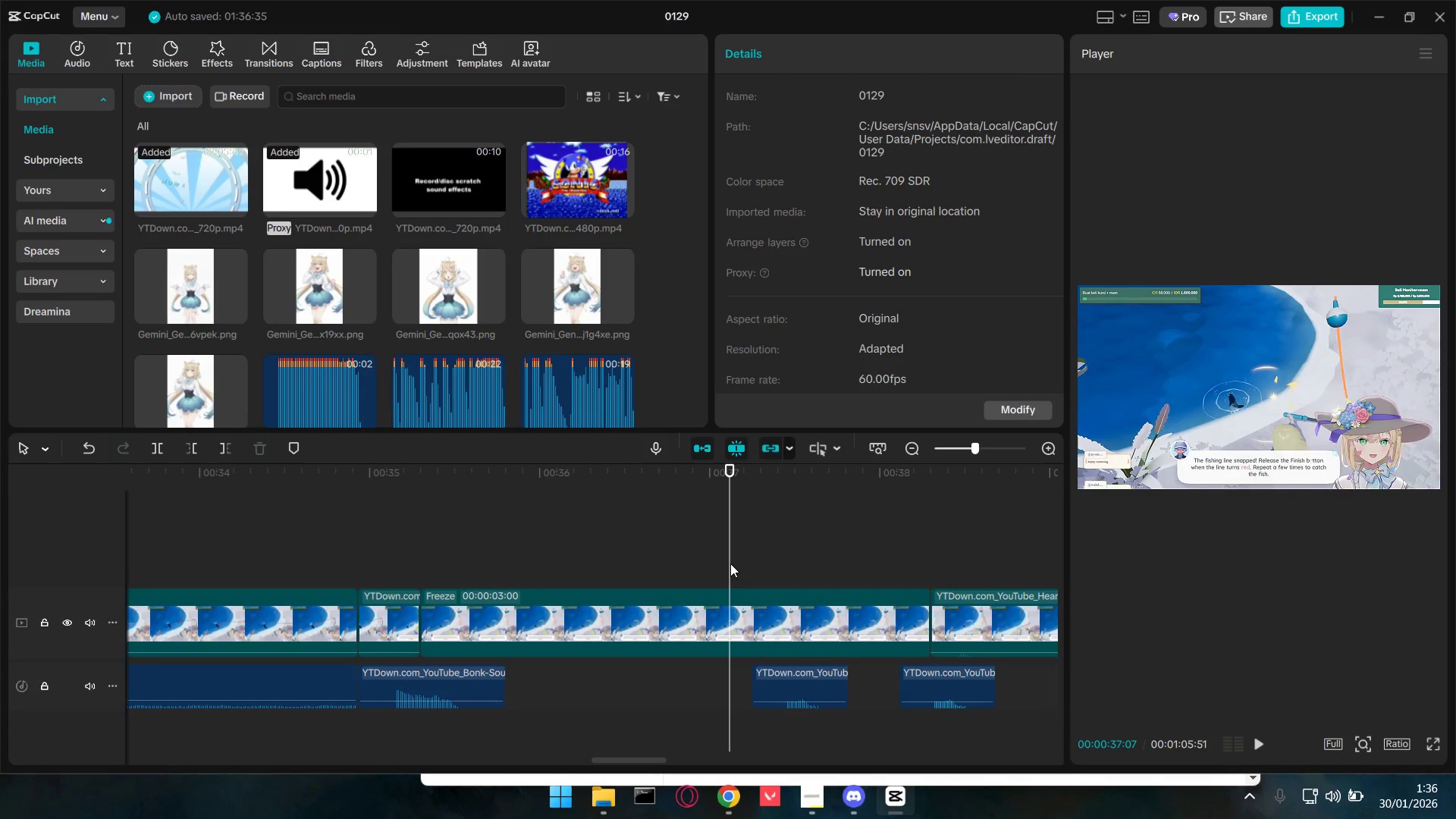 
key(Q)
 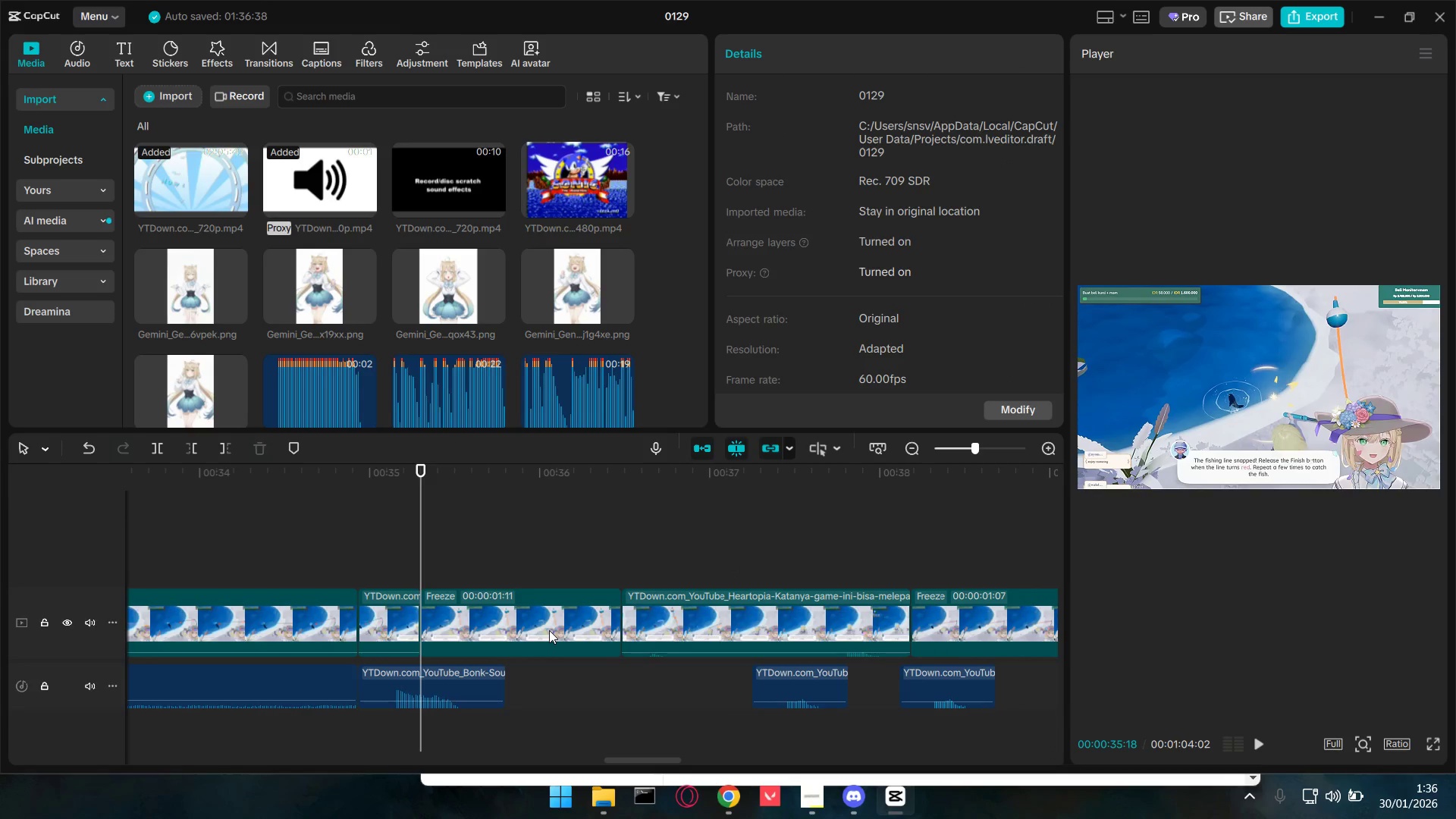 
hold_key(key=ControlLeft, duration=1.12)
scroll: coordinate [549, 630], scroll_direction: down, amount: 6.0
 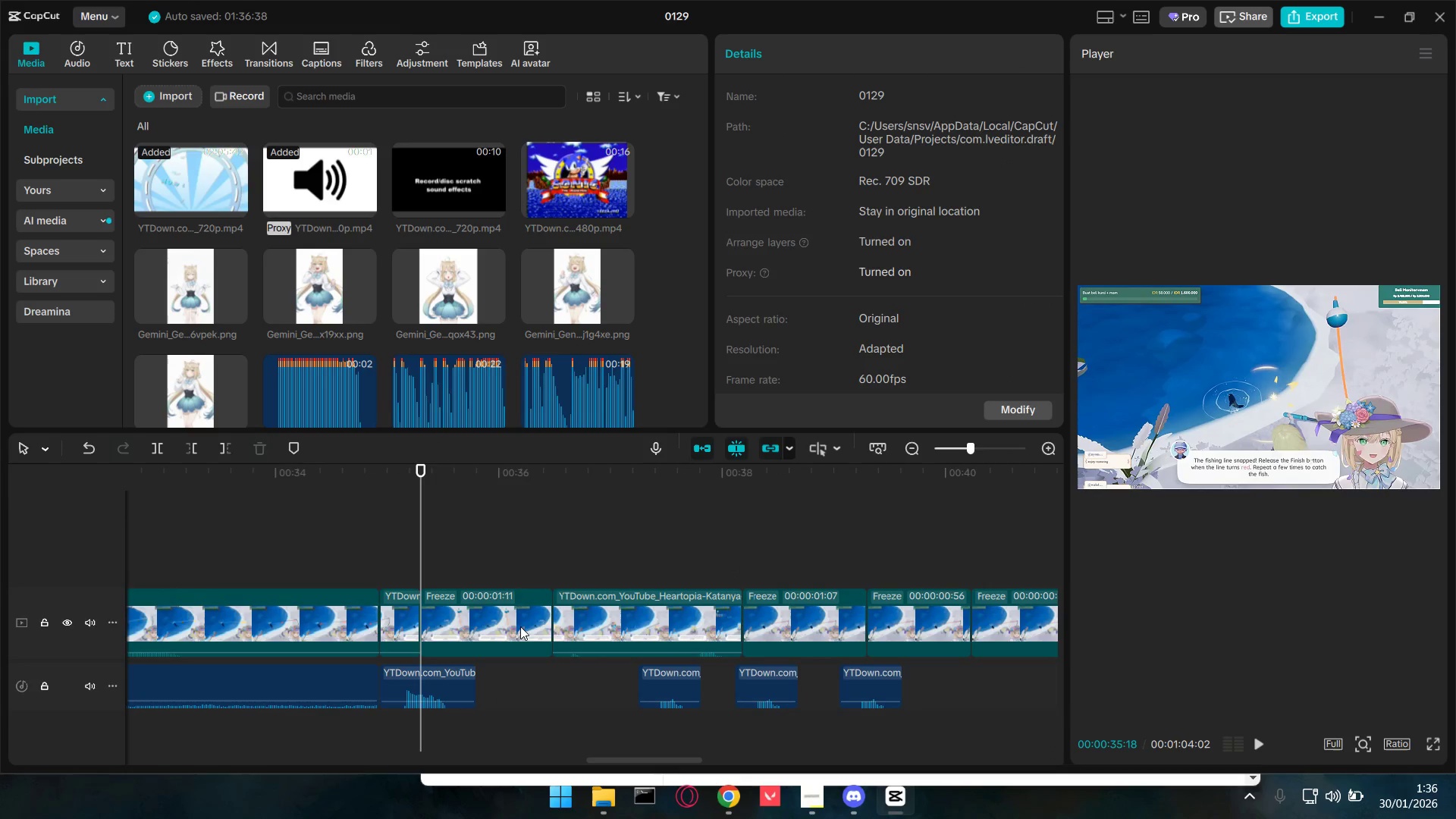 
left_click_drag(start_coordinate=[500, 622], to_coordinate=[987, 619])
 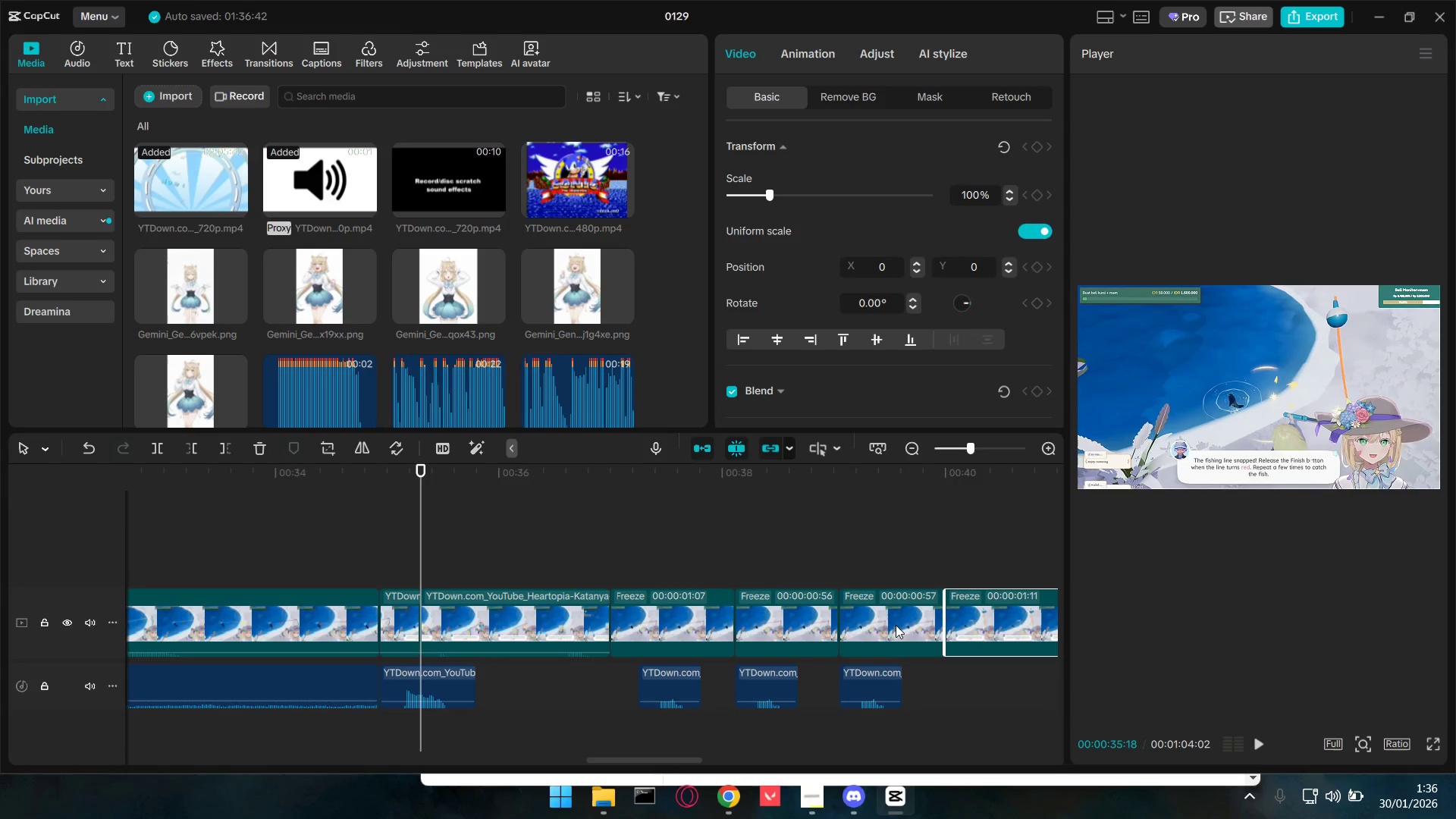 
left_click([884, 623])
 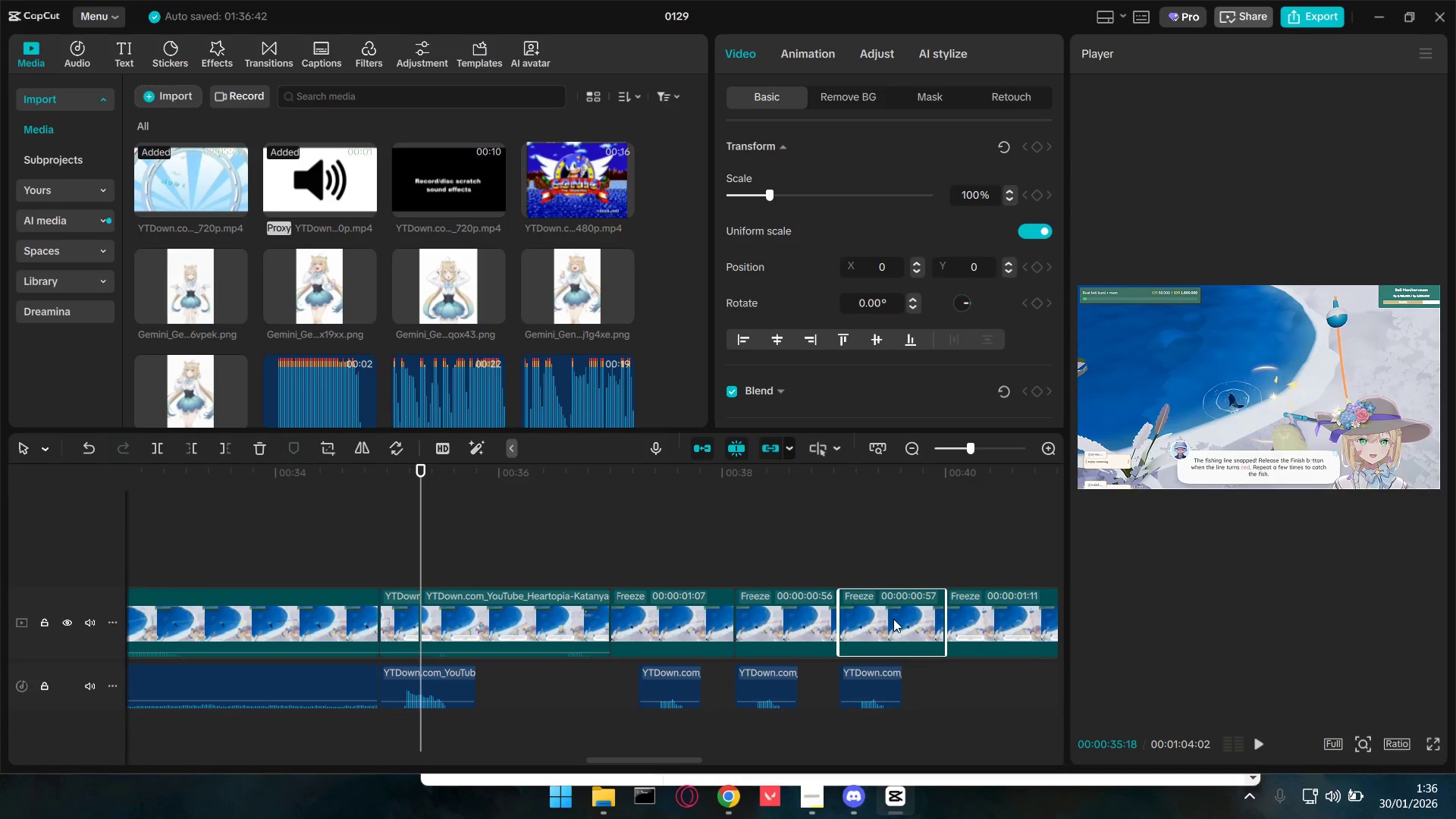 
key(Backspace)
 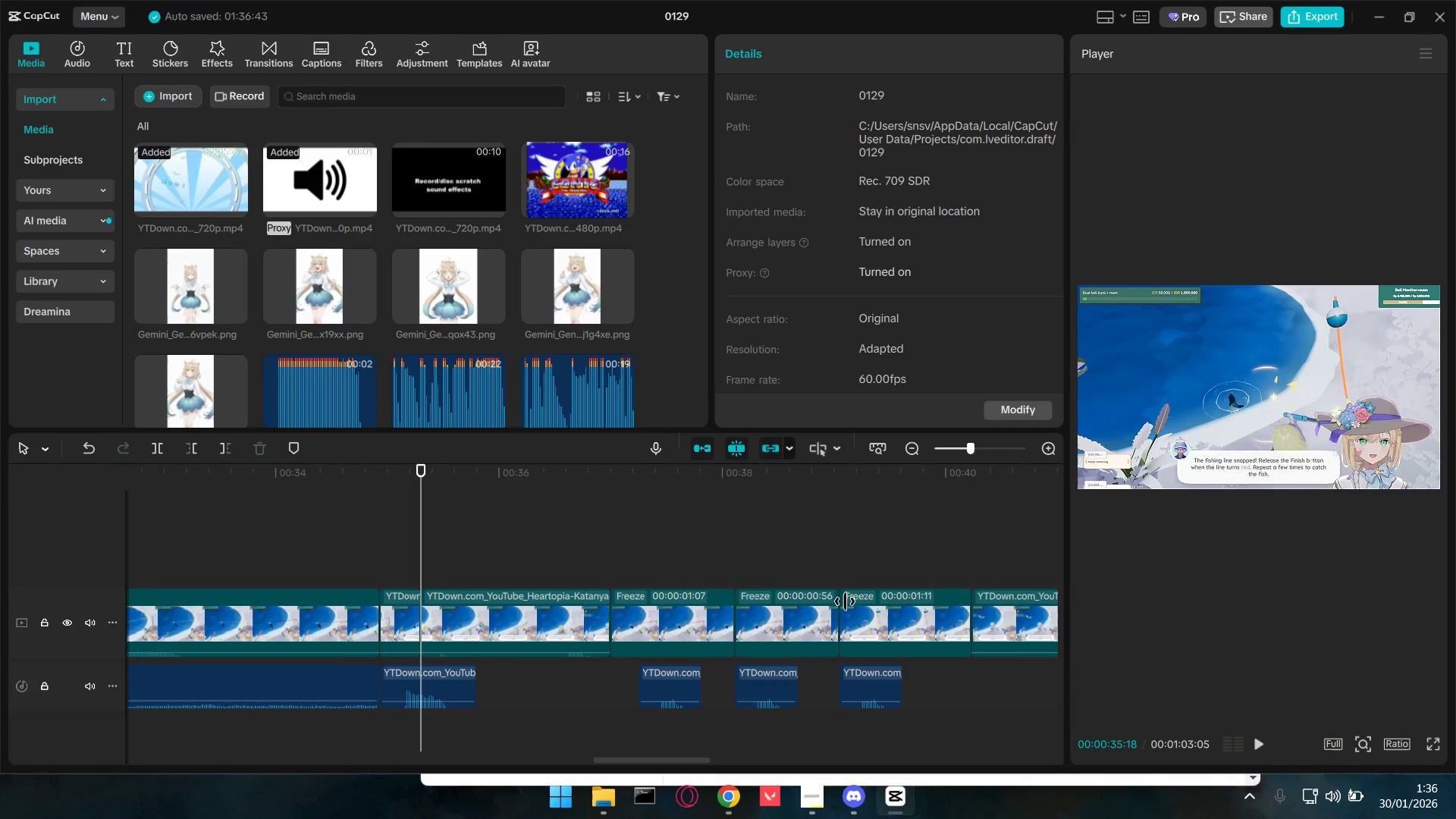 
left_click([817, 571])
 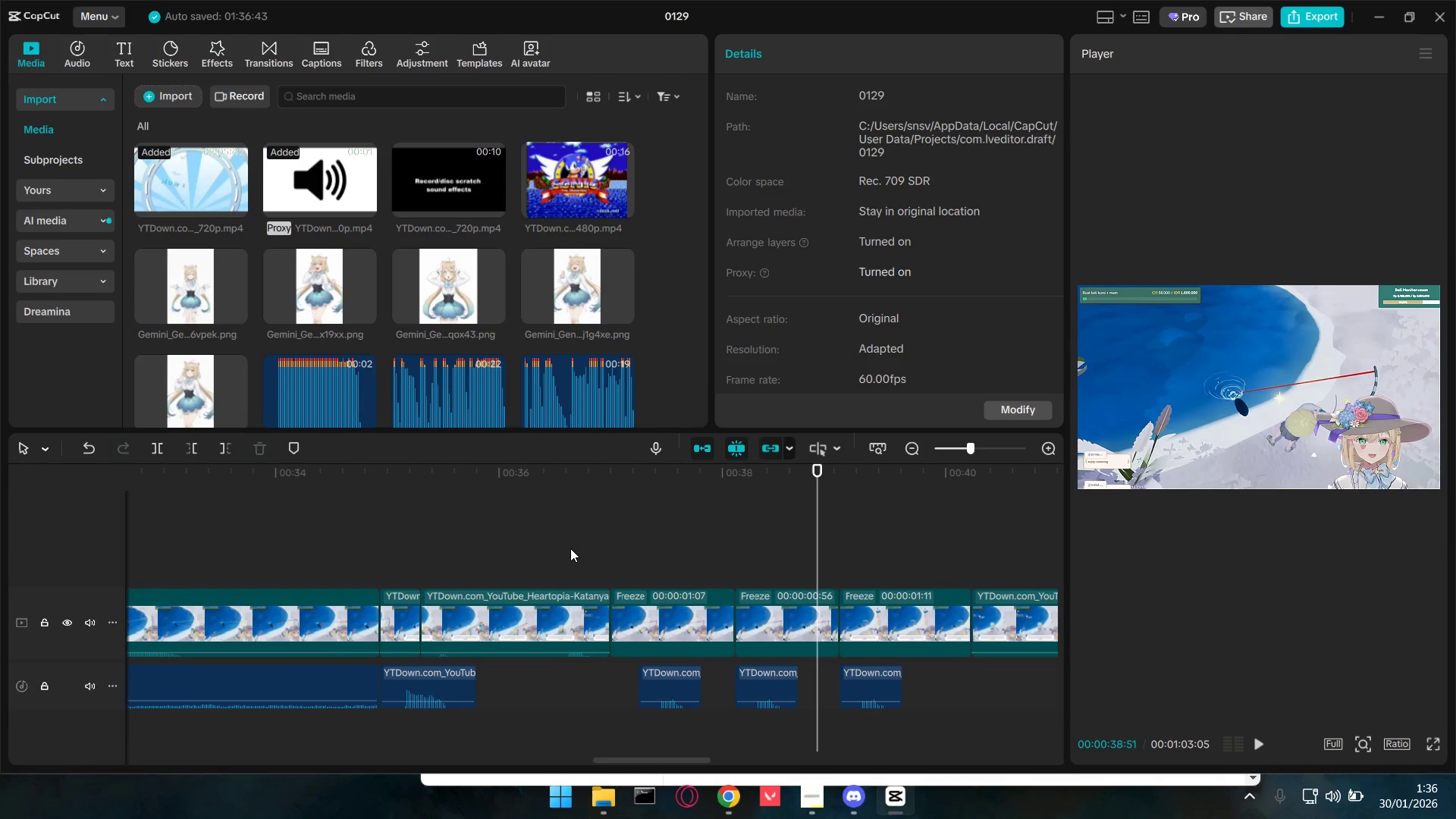 
left_click([416, 544])
 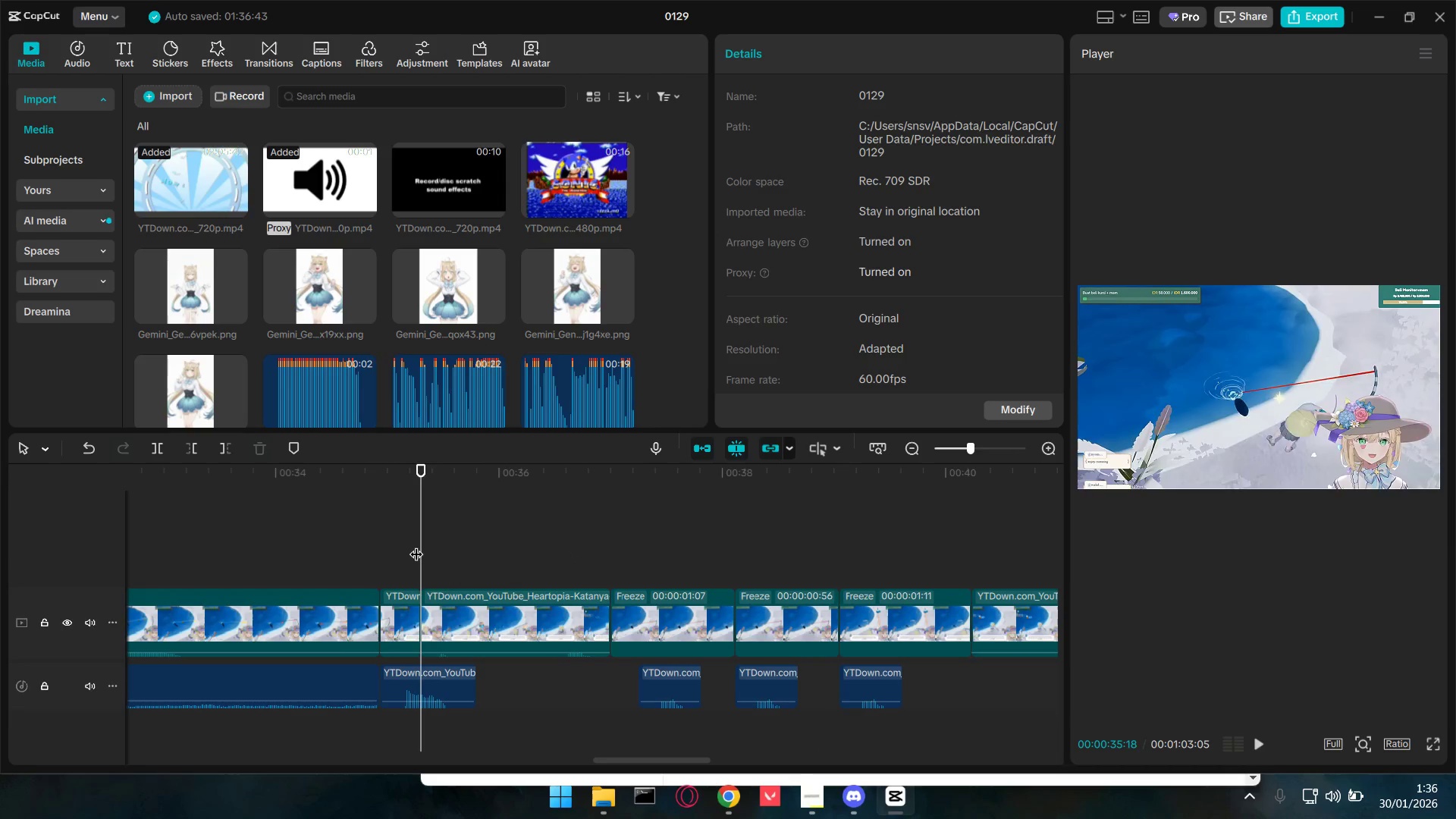 
key(Space)
 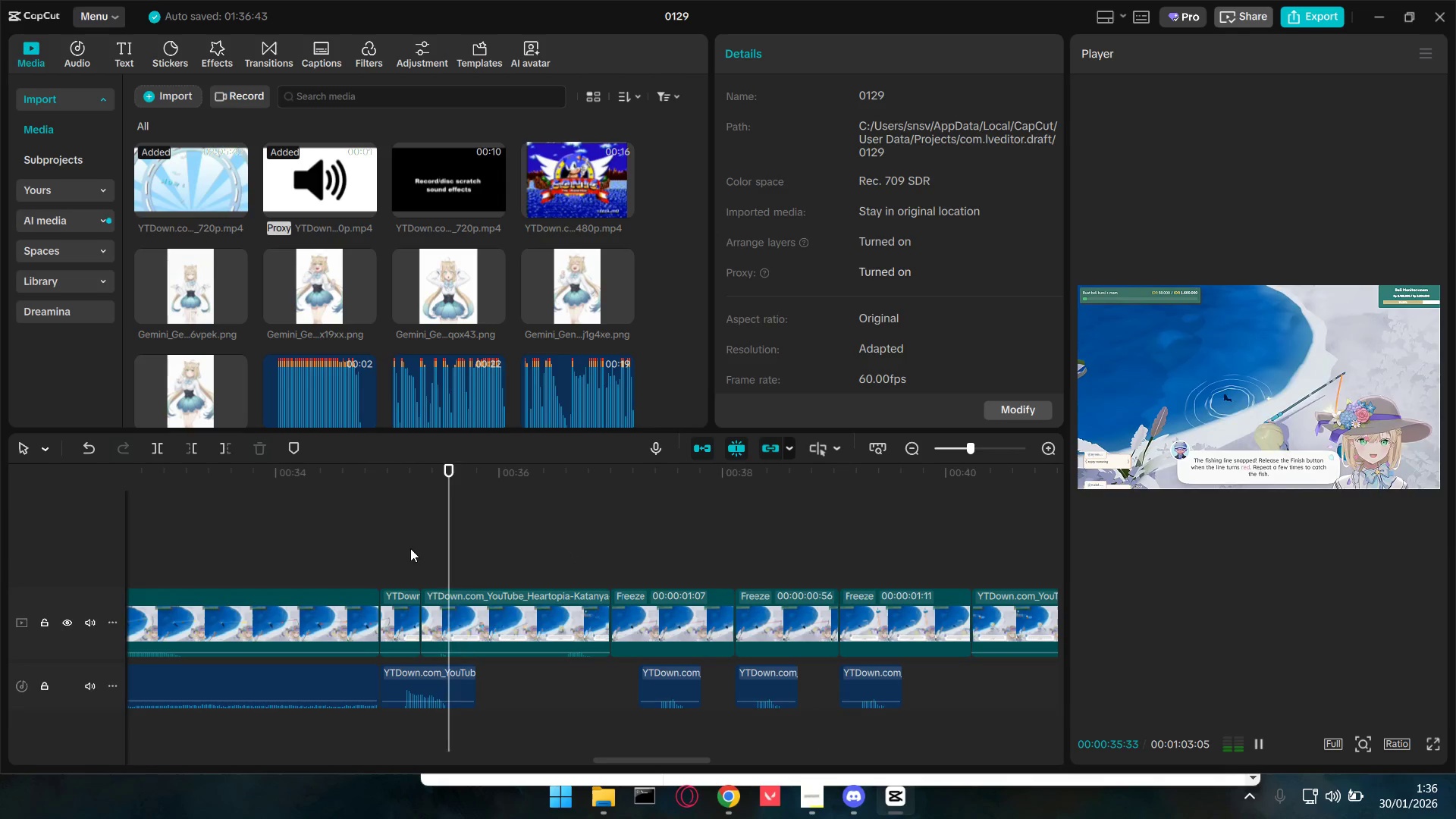 
double_click([405, 543])
 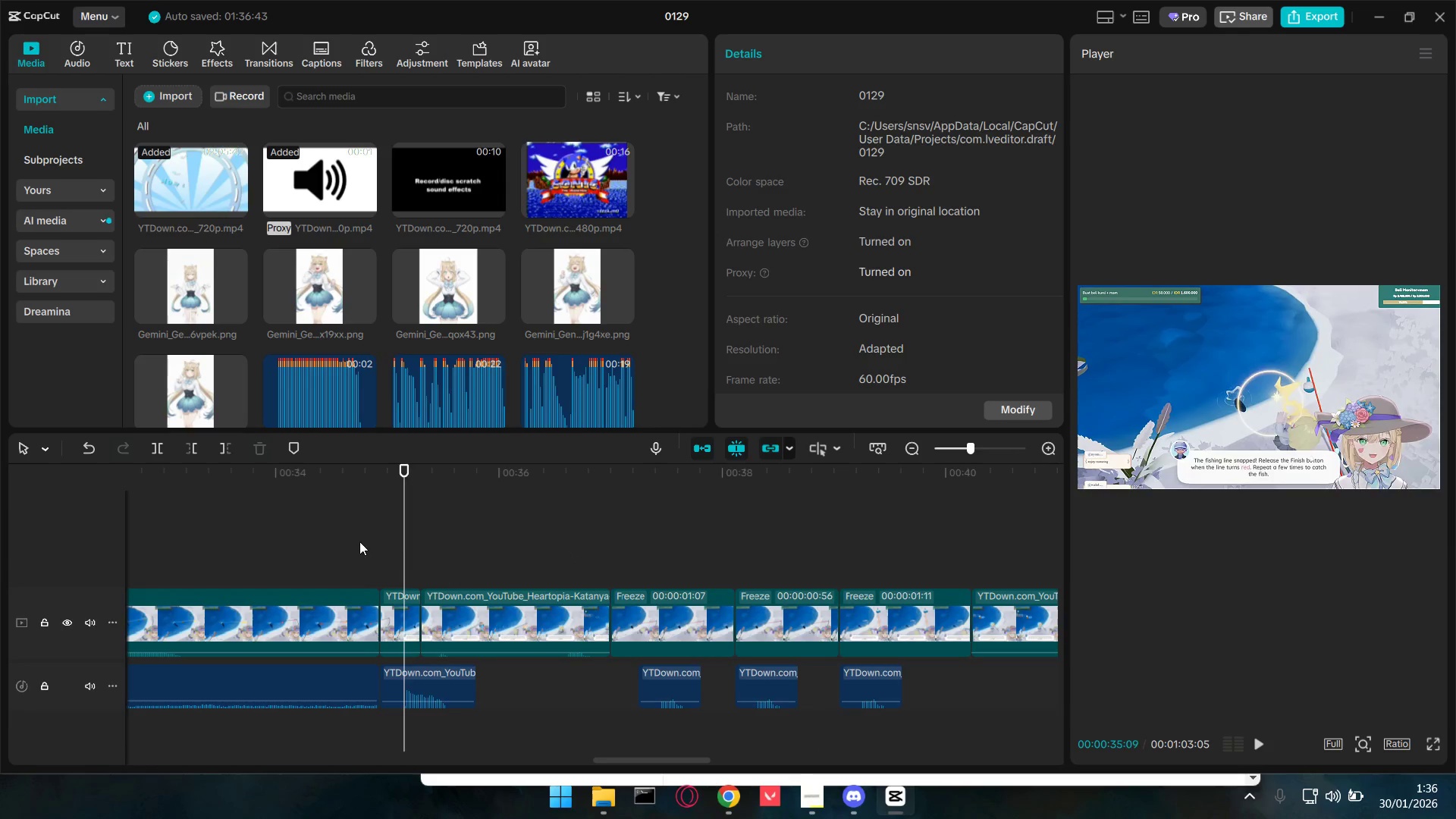 
key(Space)
 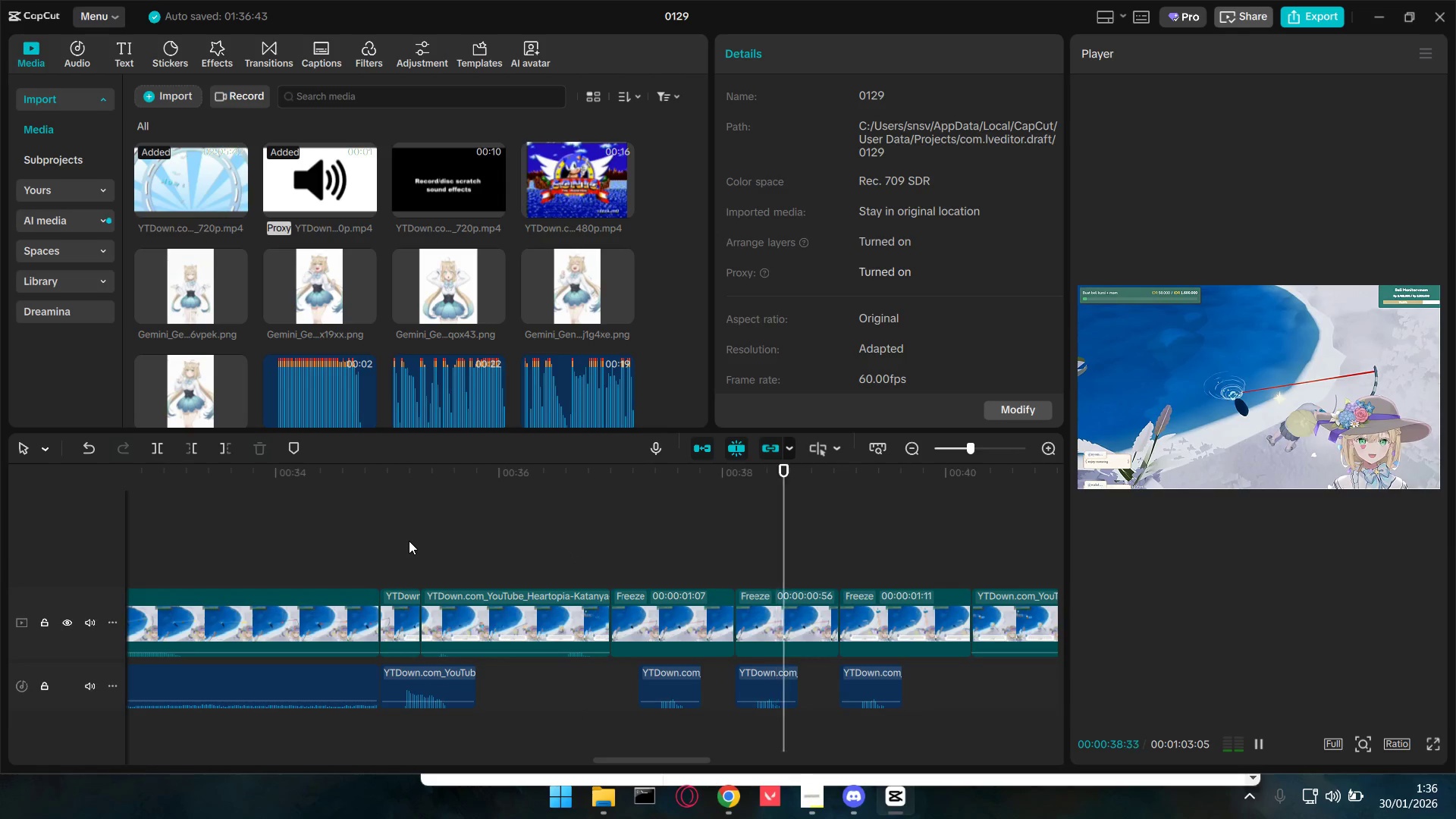 
wait(5.2)
 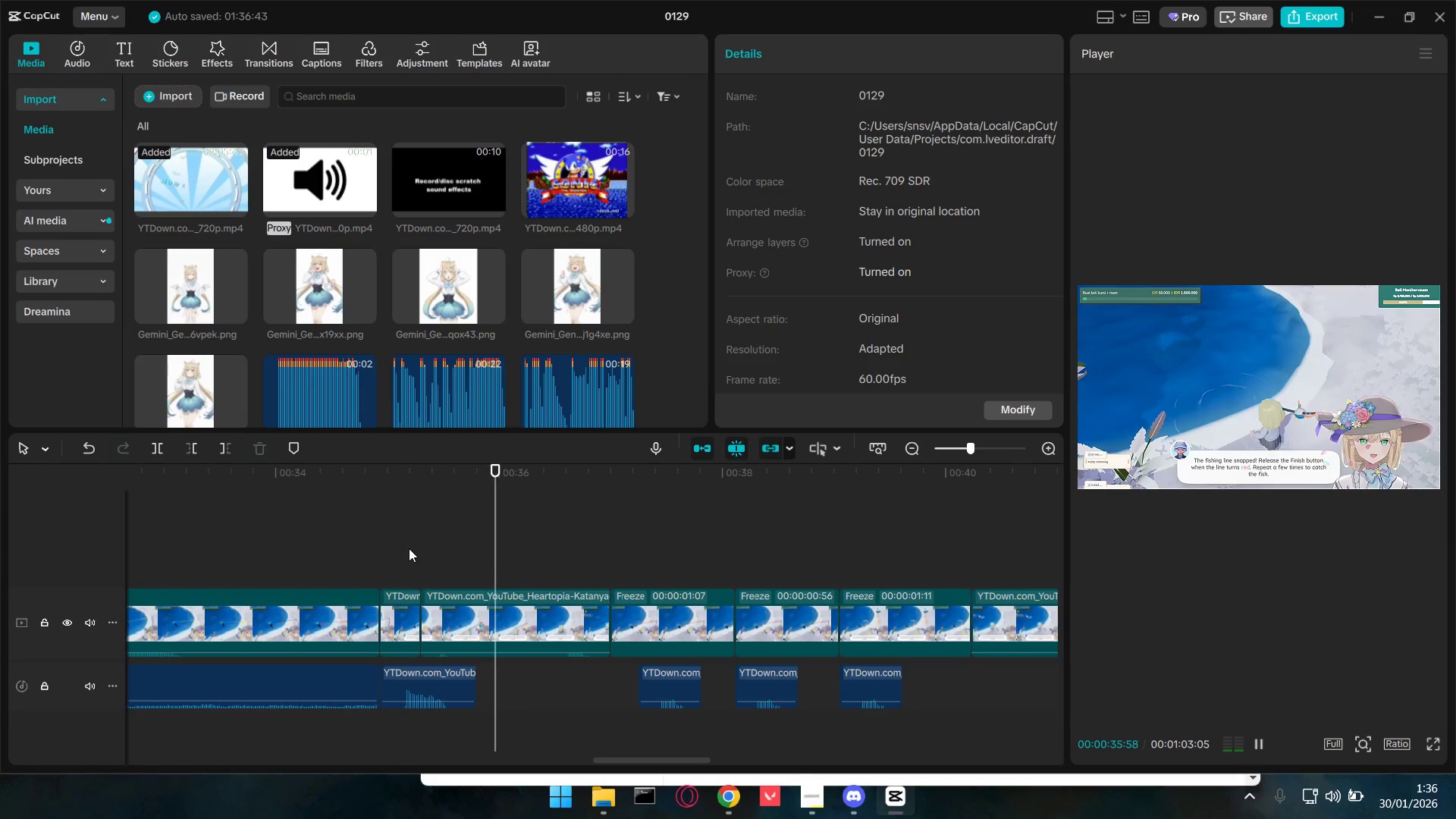 
key(Space)
 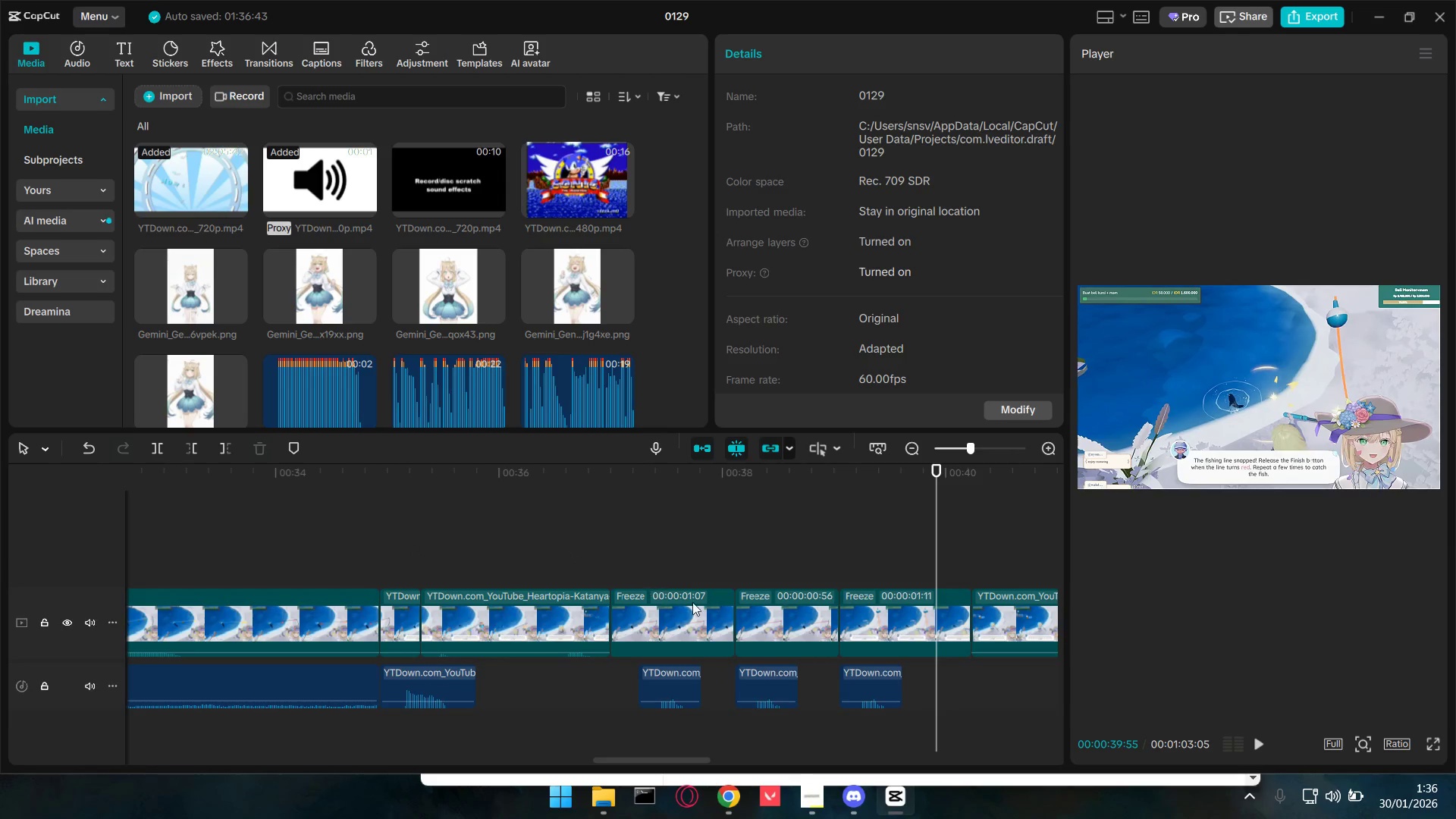 
left_click([645, 580])
 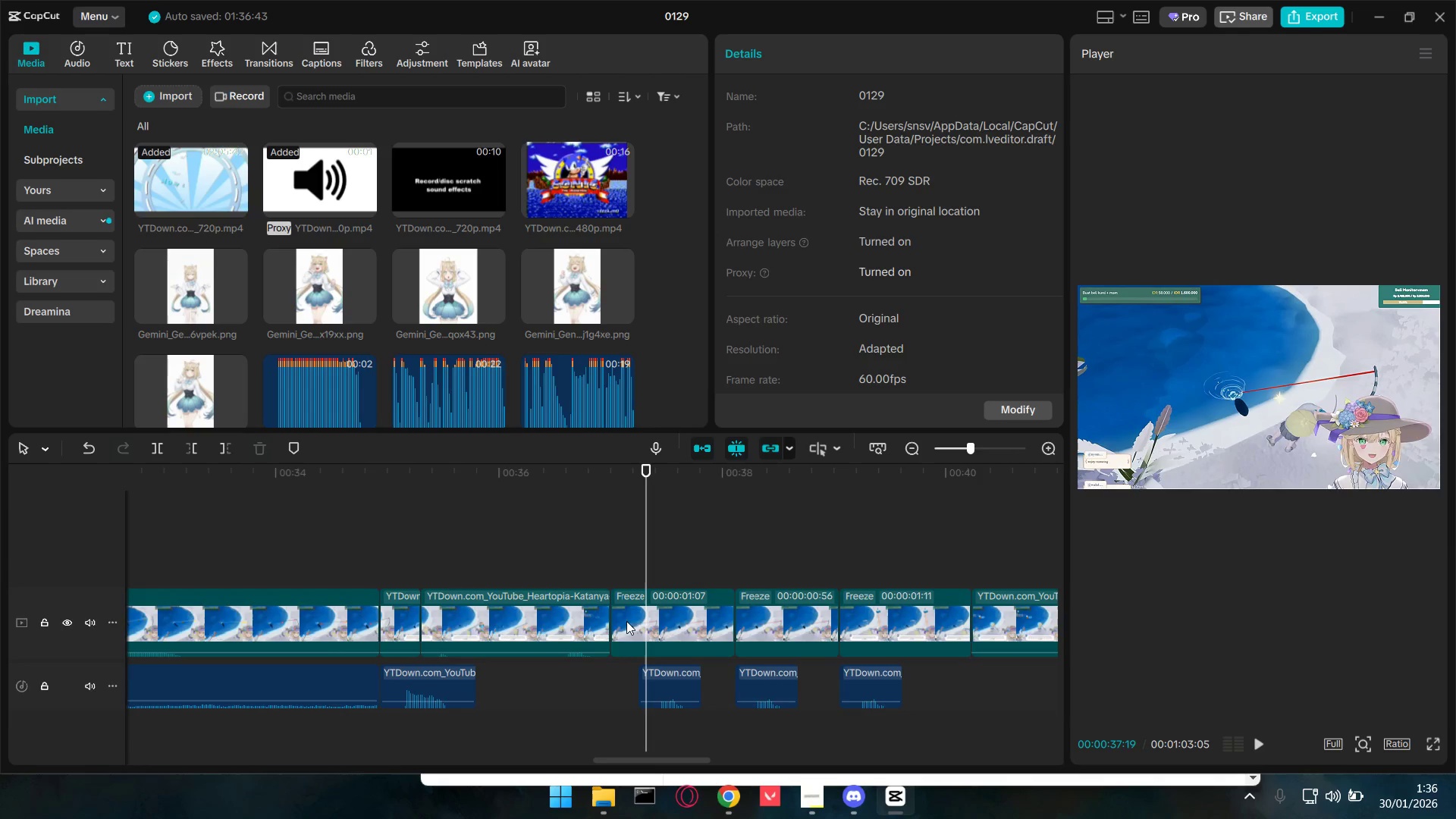 
double_click([604, 570])
 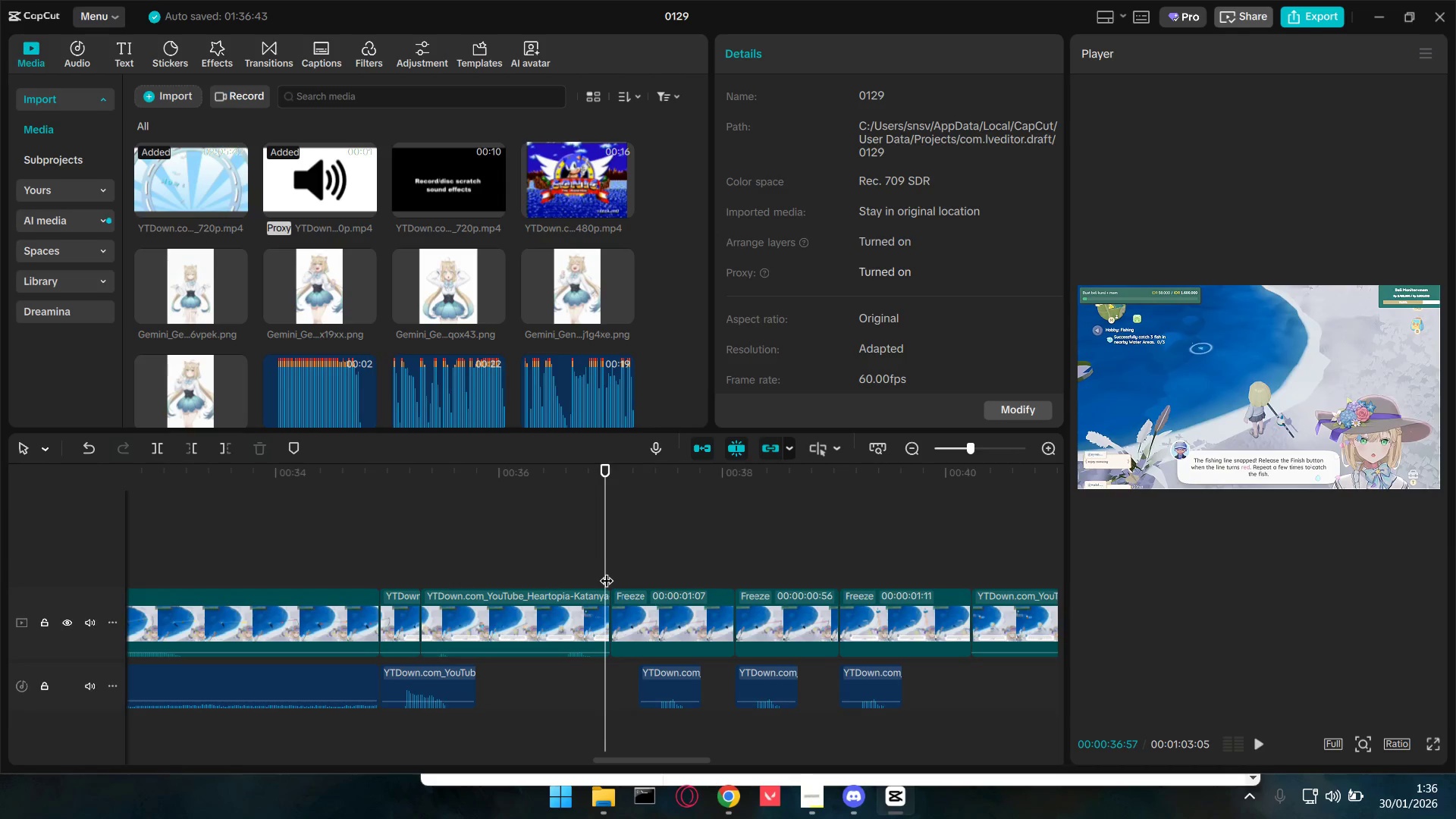 
key(Space)
 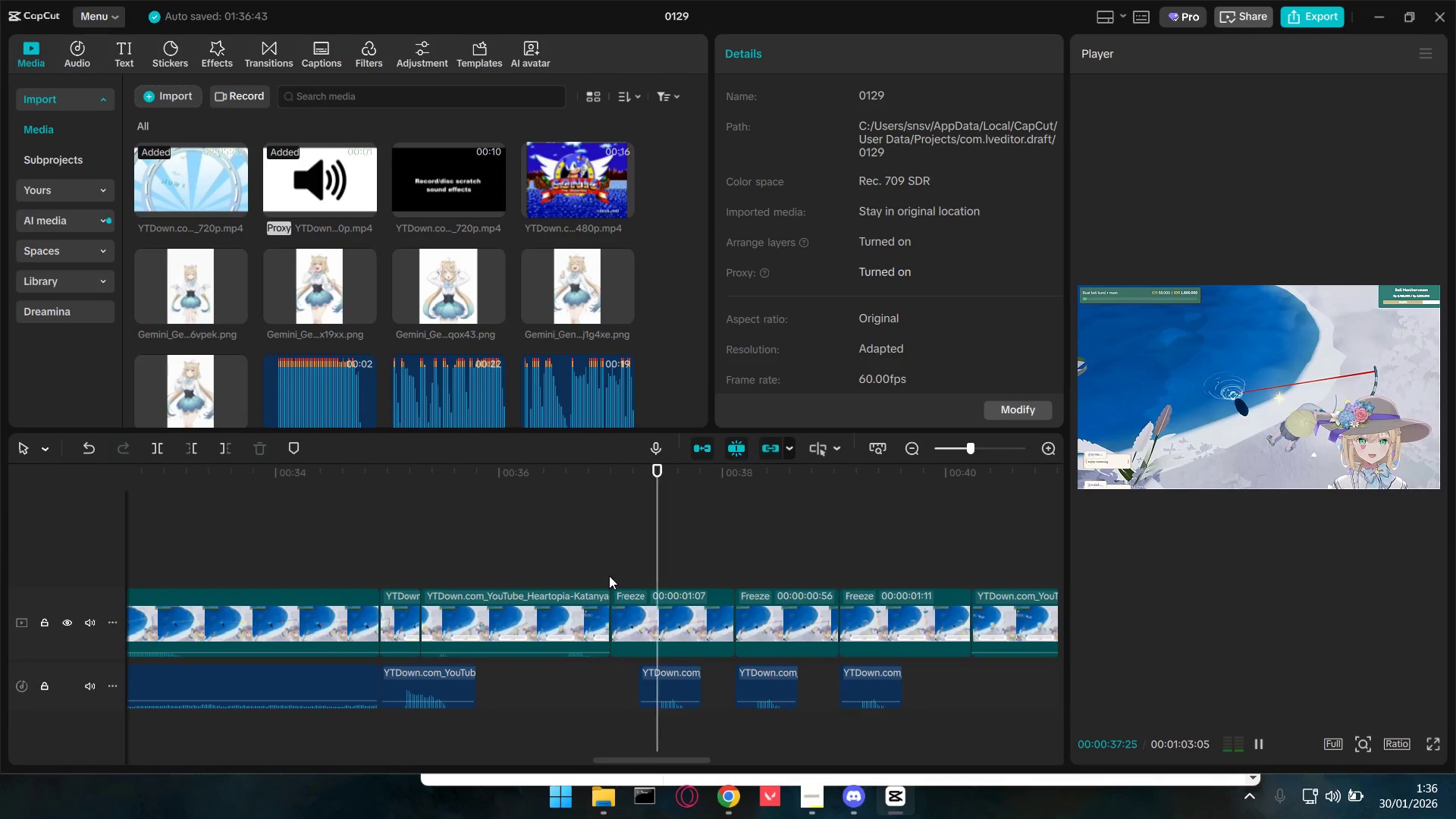 
key(Space)
 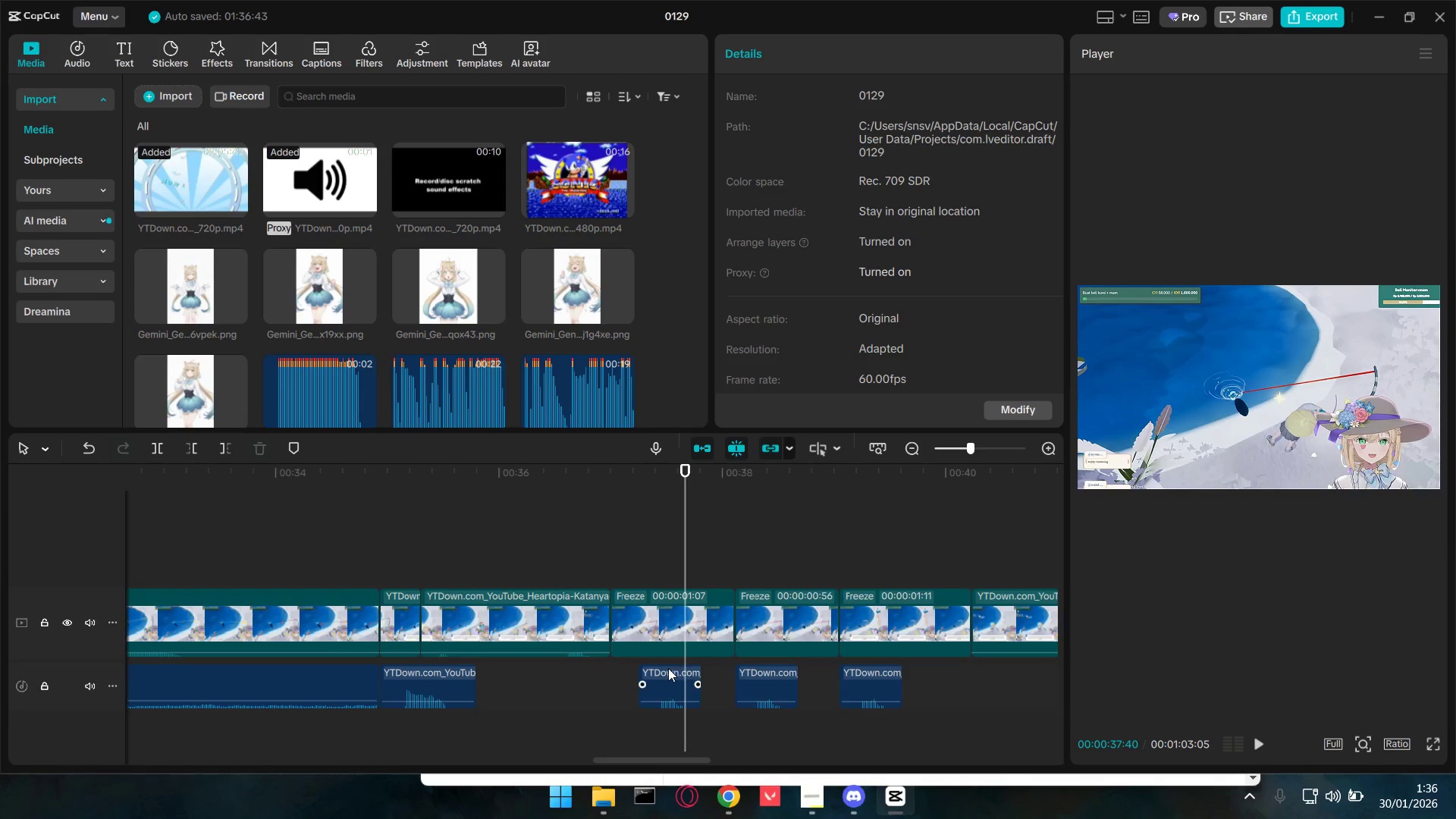 
left_click_drag(start_coordinate=[665, 673], to_coordinate=[631, 678])
 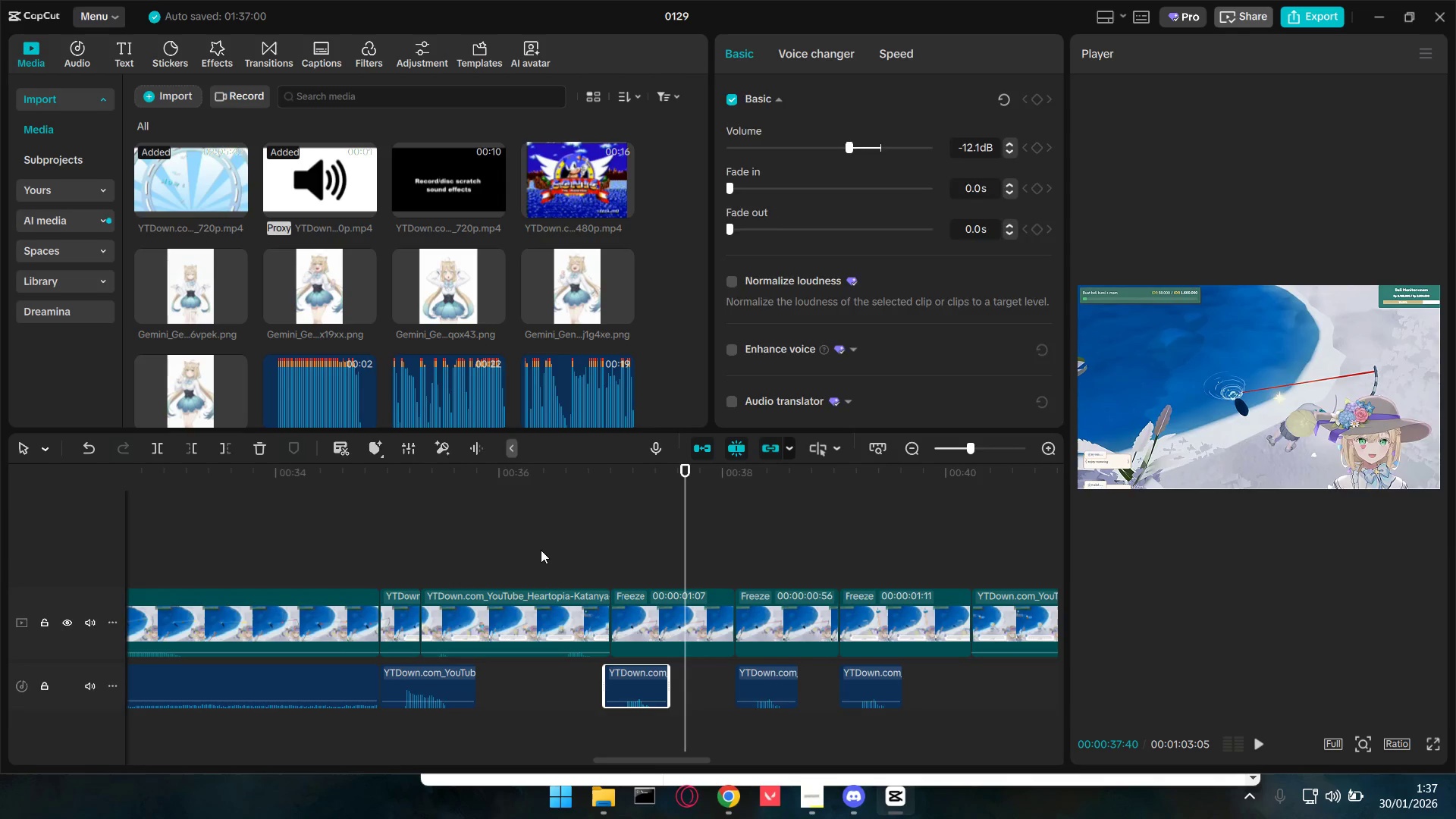 
left_click([541, 550])
 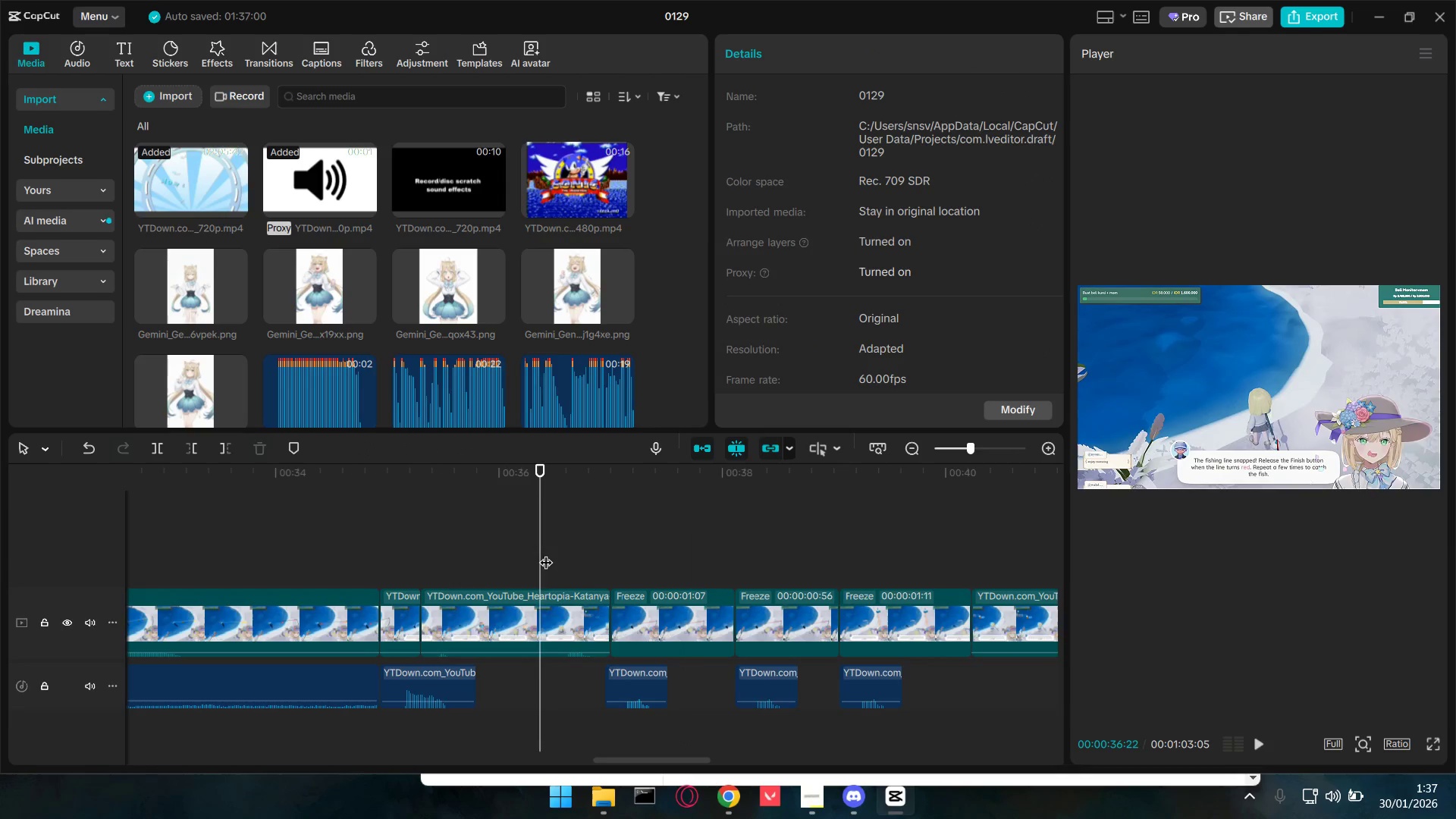 
key(Space)
 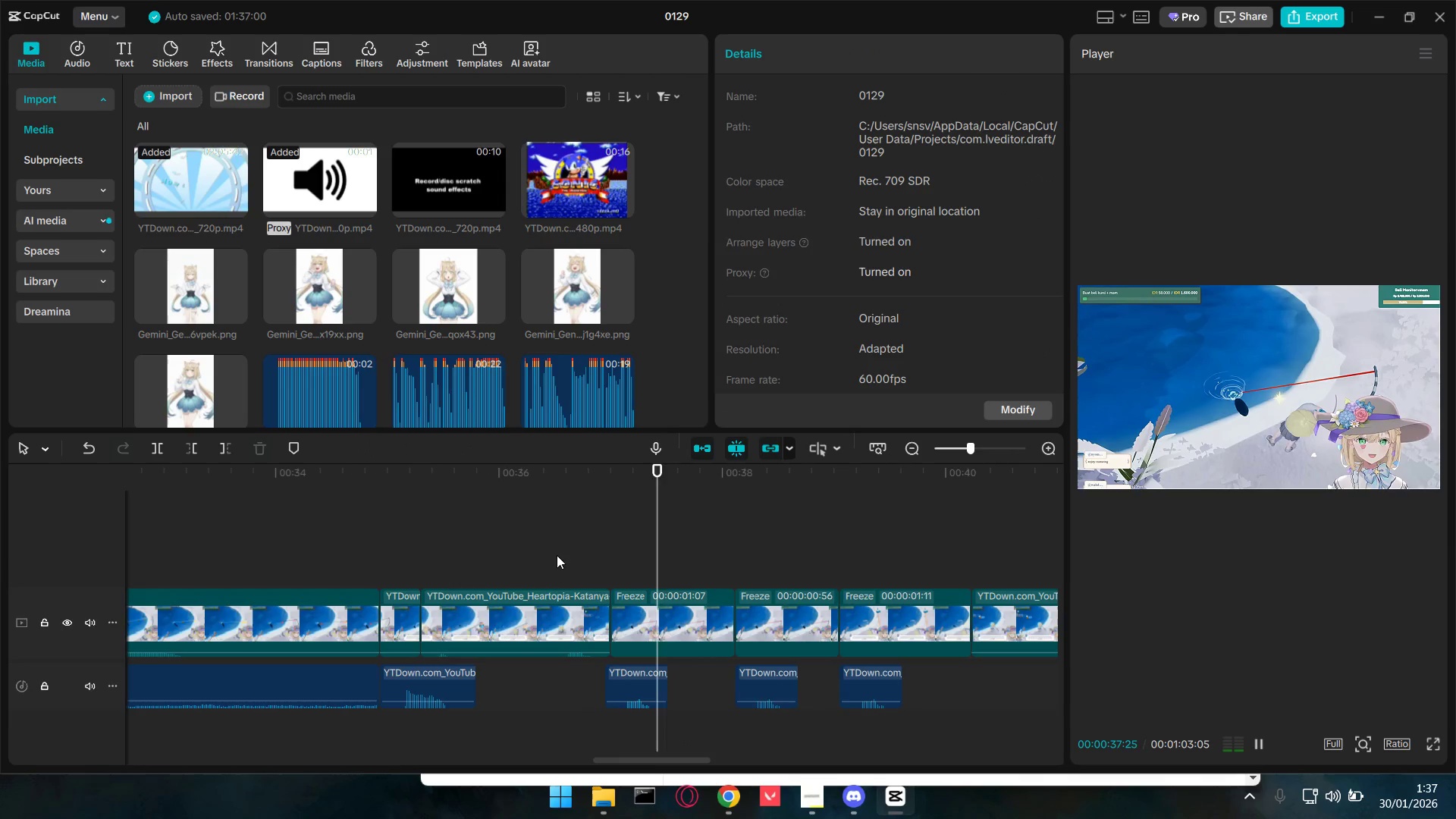 
key(Space)
 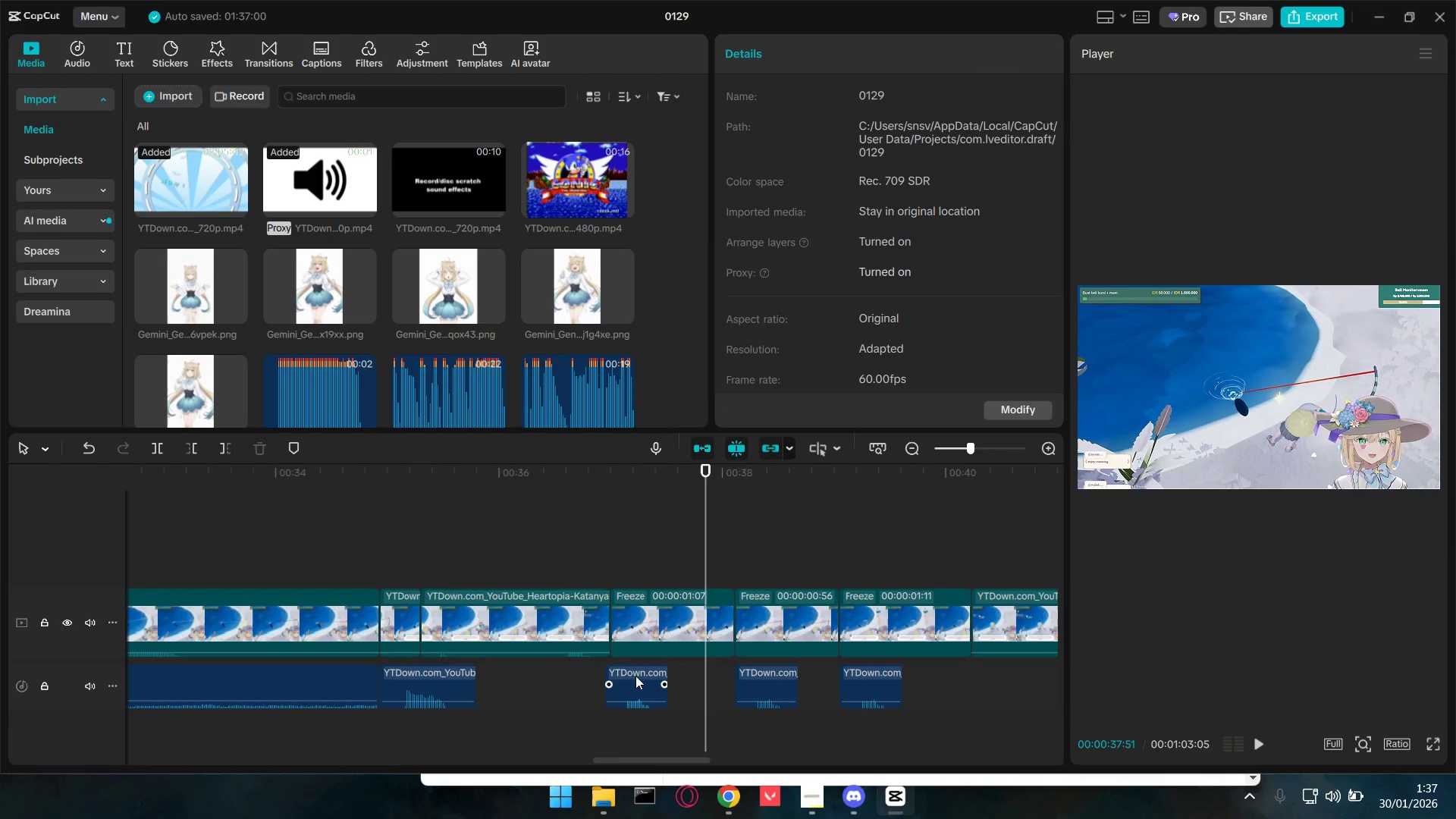 
left_click_drag(start_coordinate=[637, 676], to_coordinate=[650, 677])
 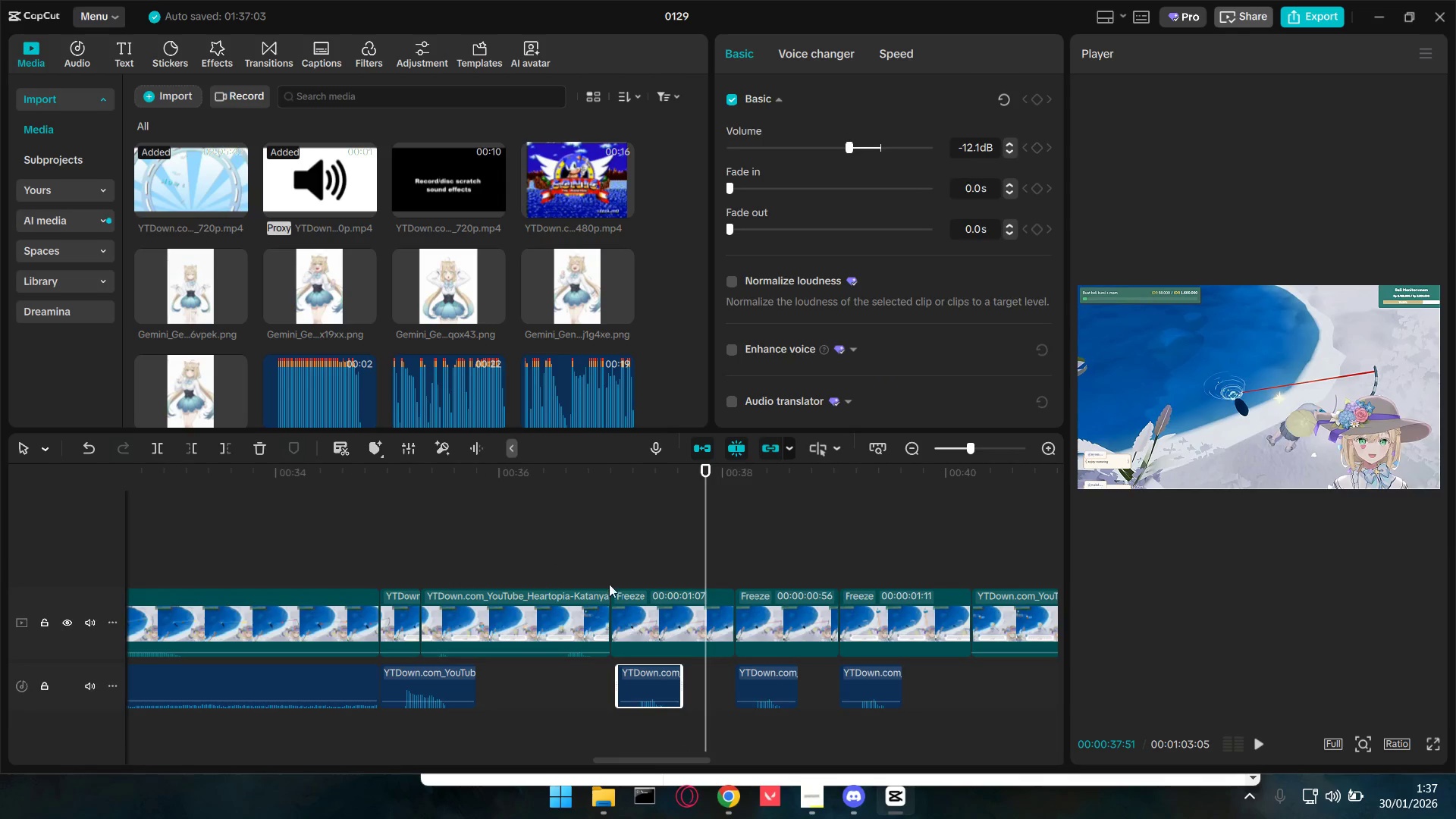 
double_click([599, 557])
 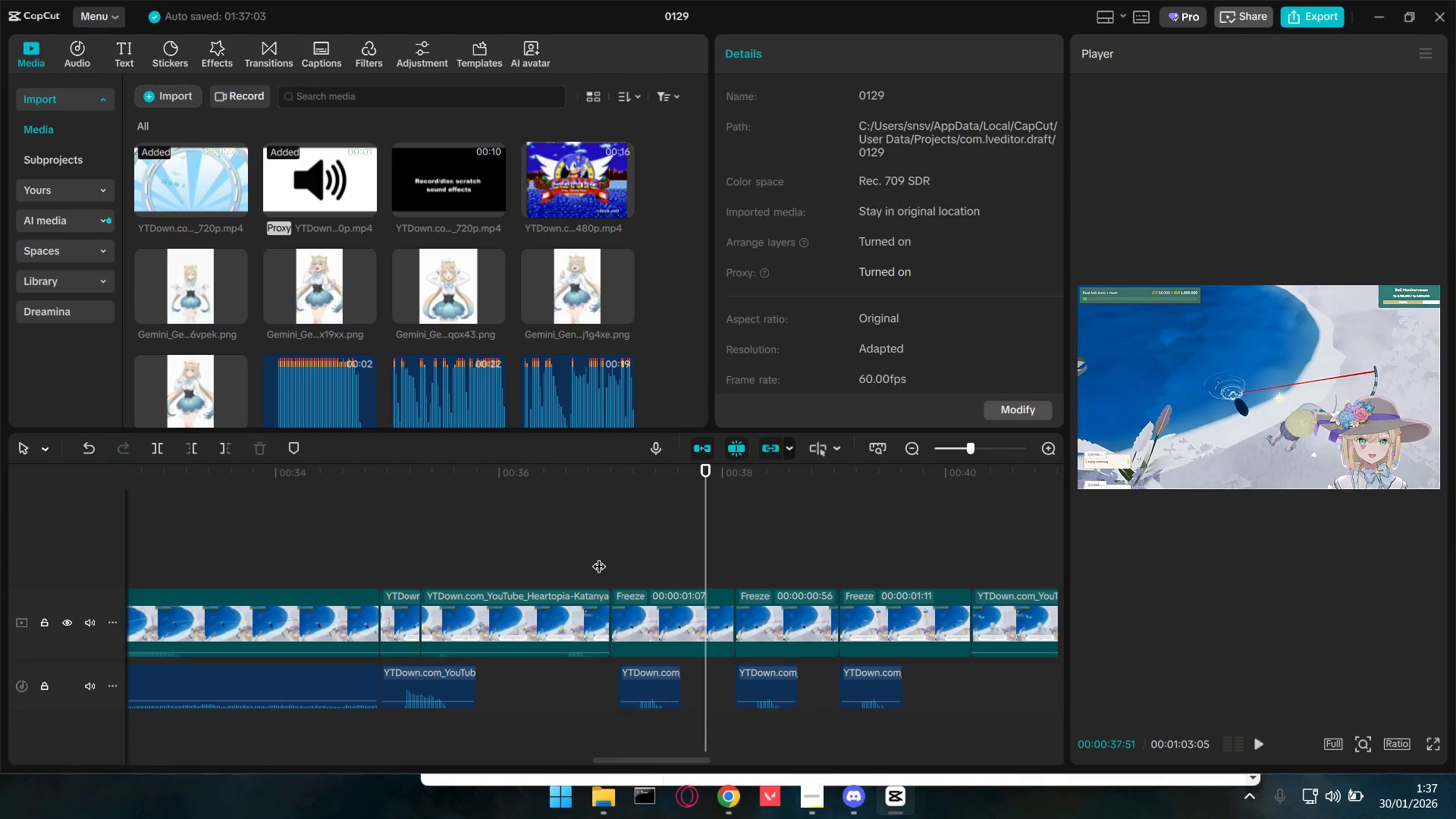 
key(Space)
 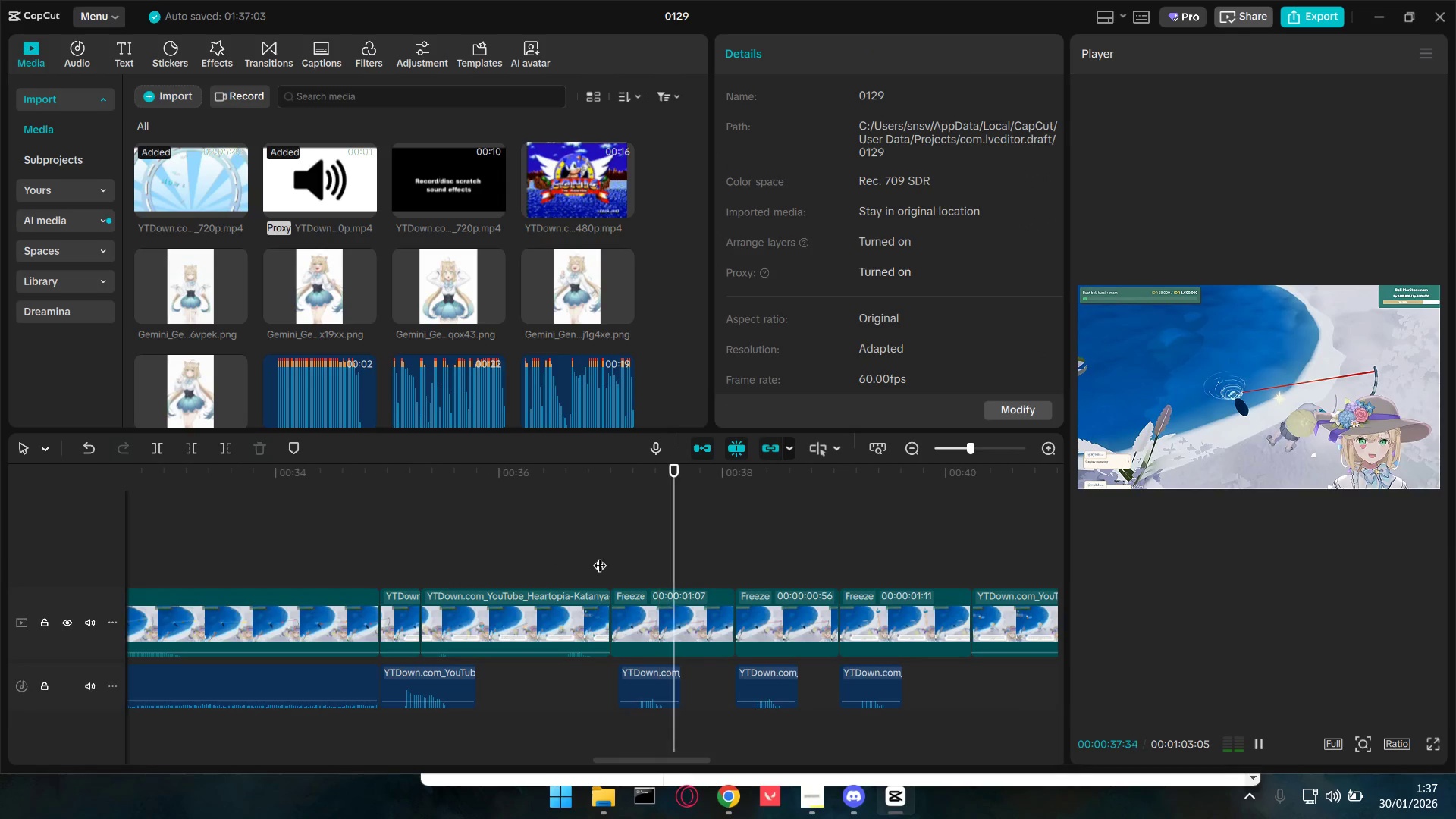 
key(Space)
 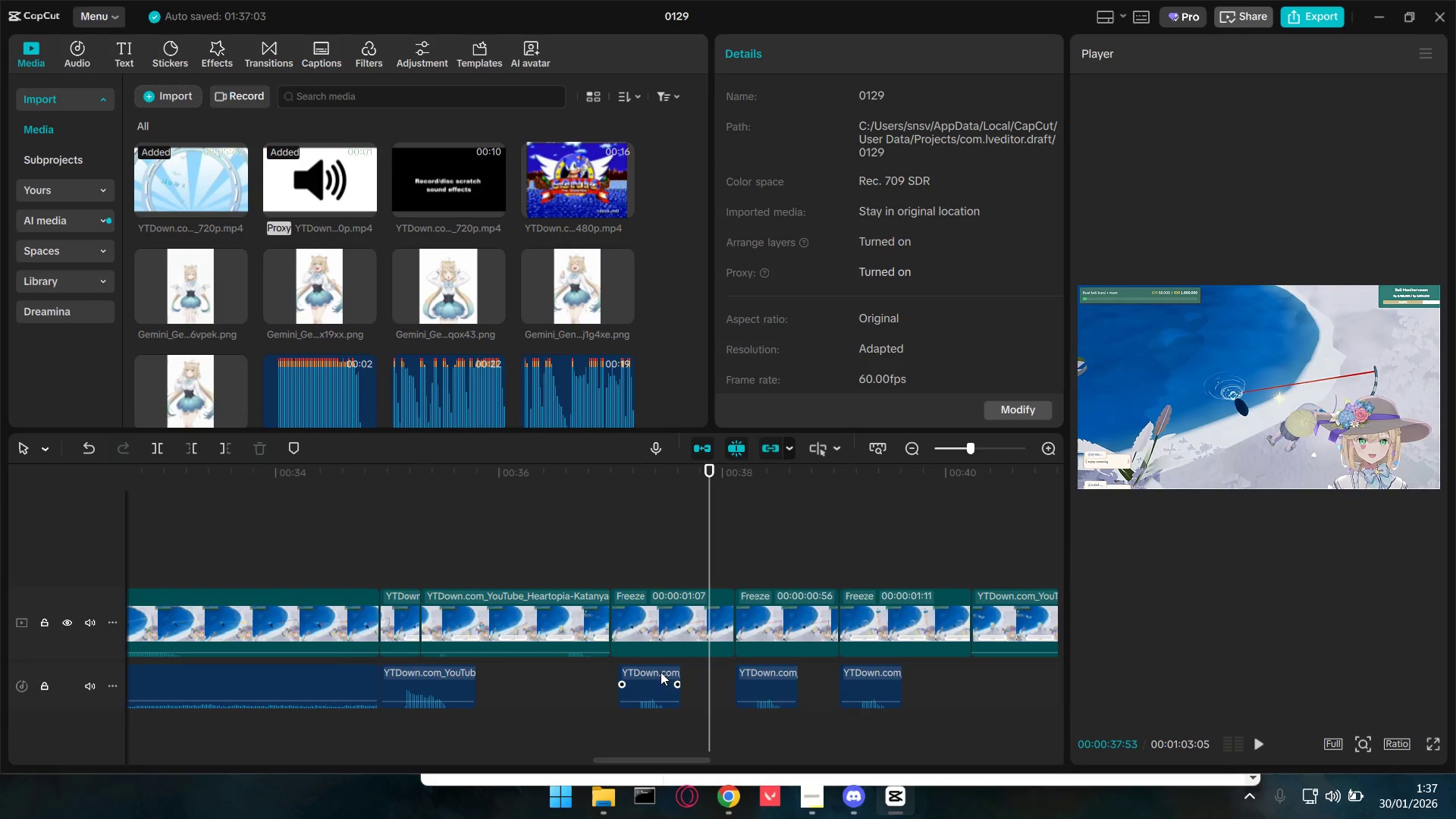 
left_click_drag(start_coordinate=[660, 673], to_coordinate=[670, 675])
 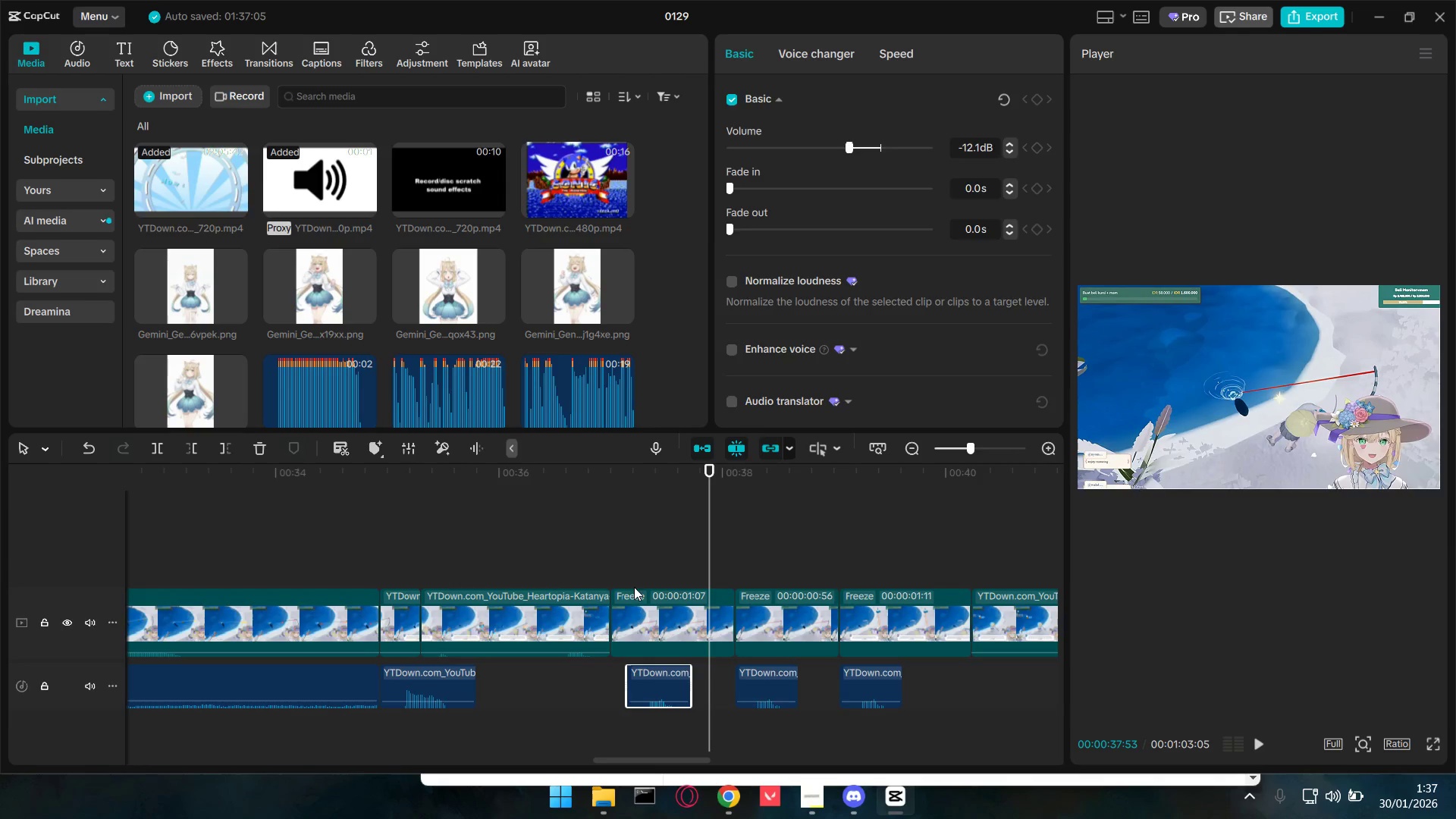 
double_click([617, 555])
 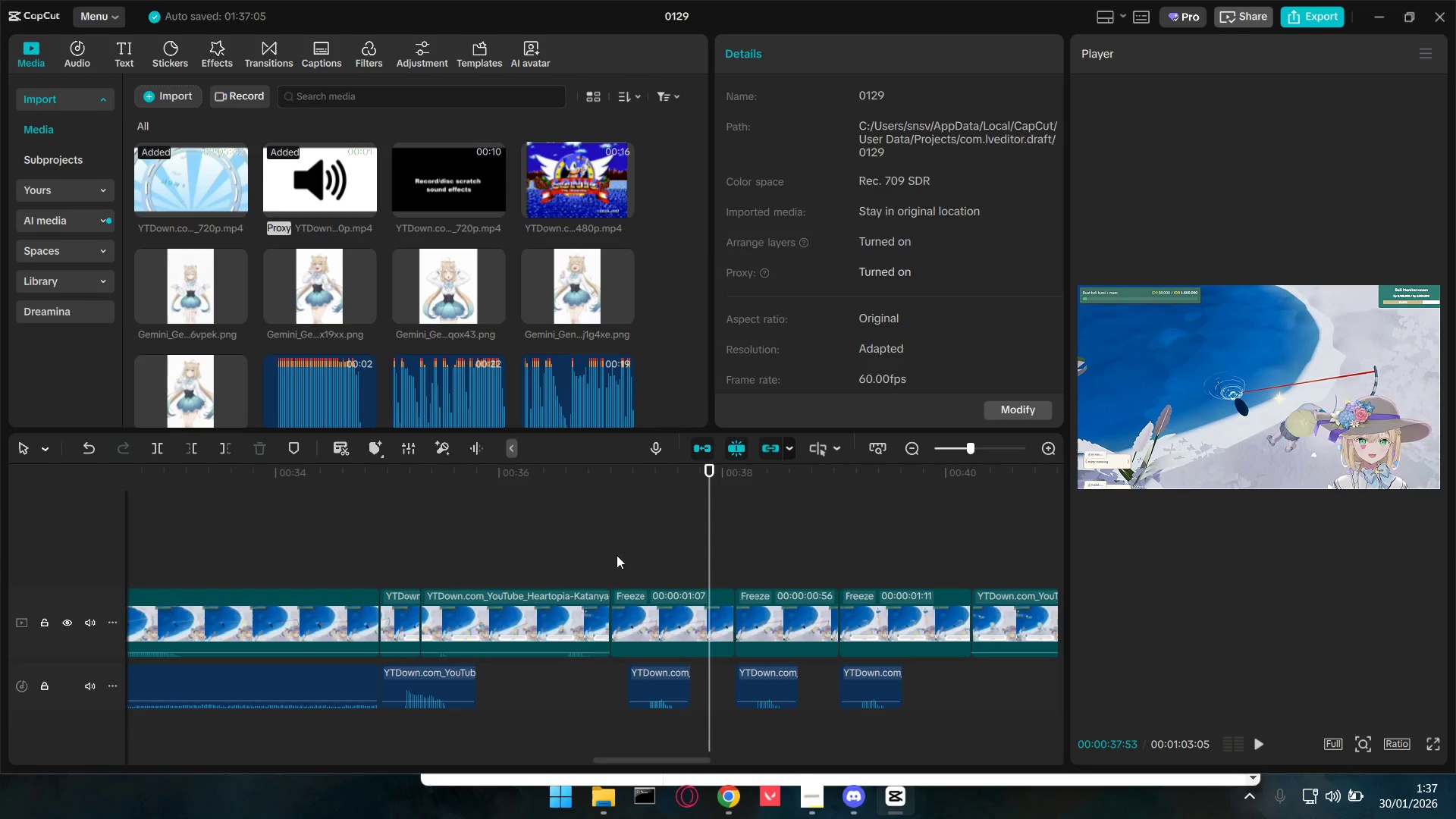 
key(Space)
 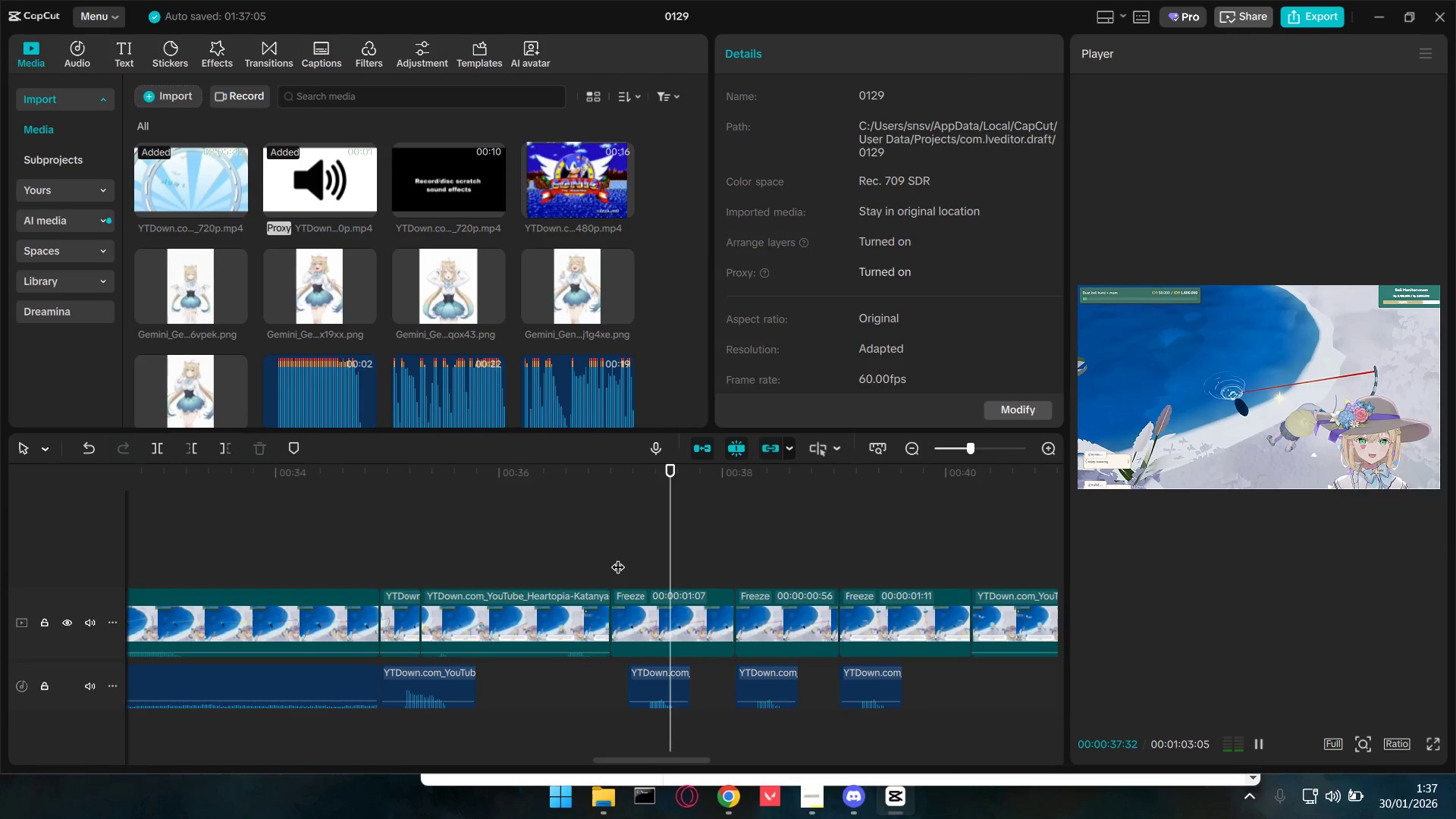 
key(Space)
 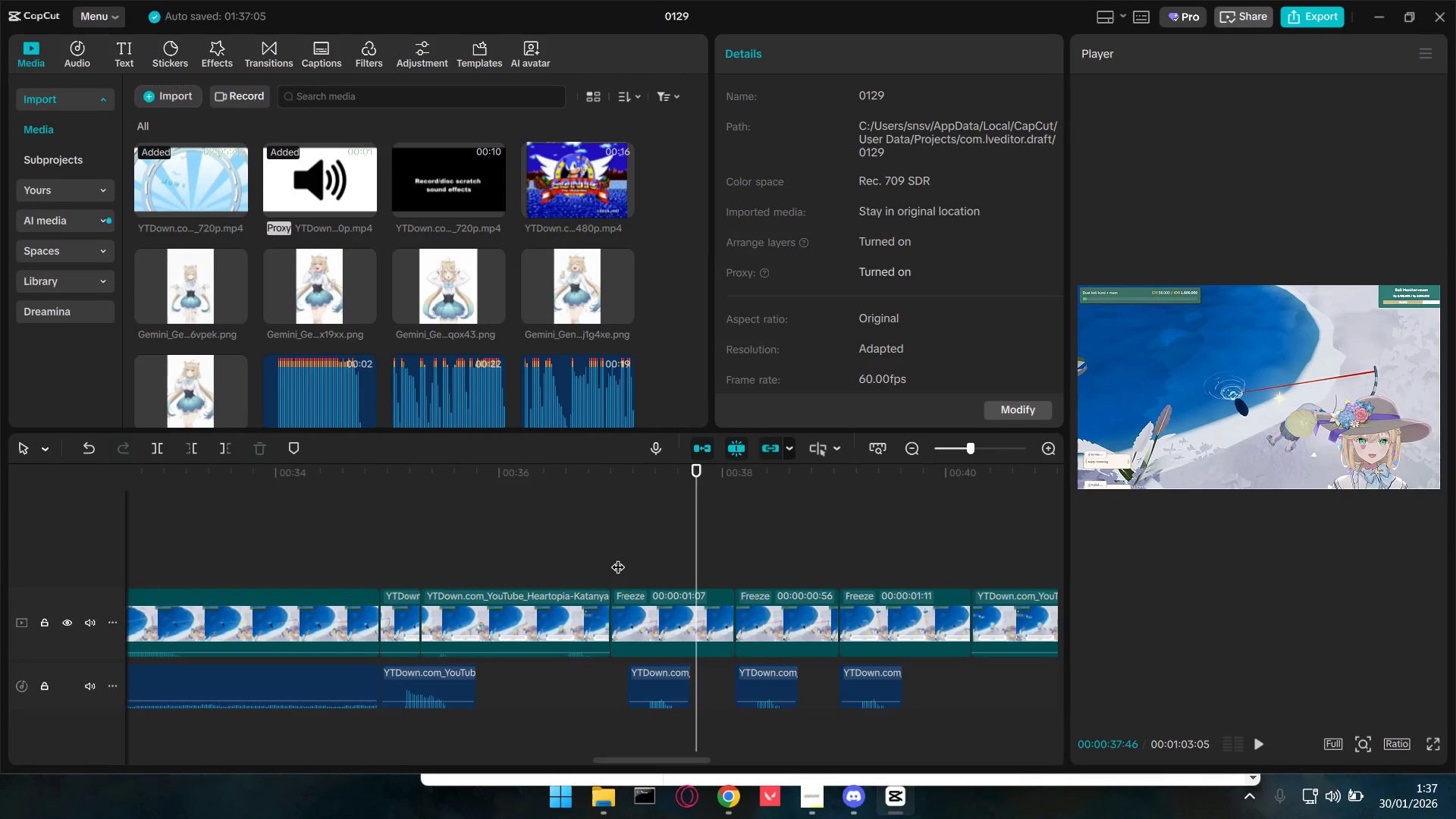 
wait(6.92)
 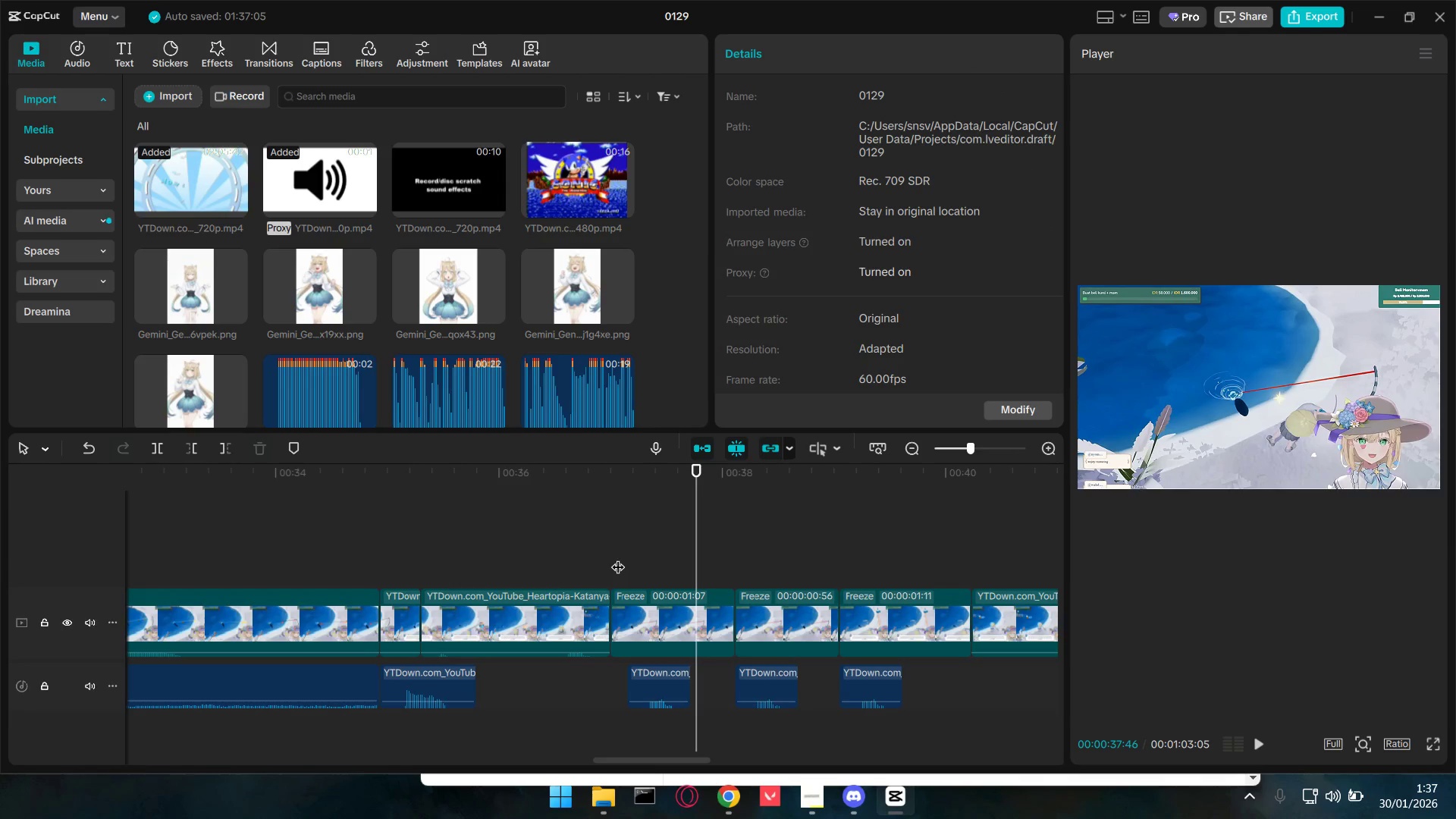 
left_click([665, 610])
 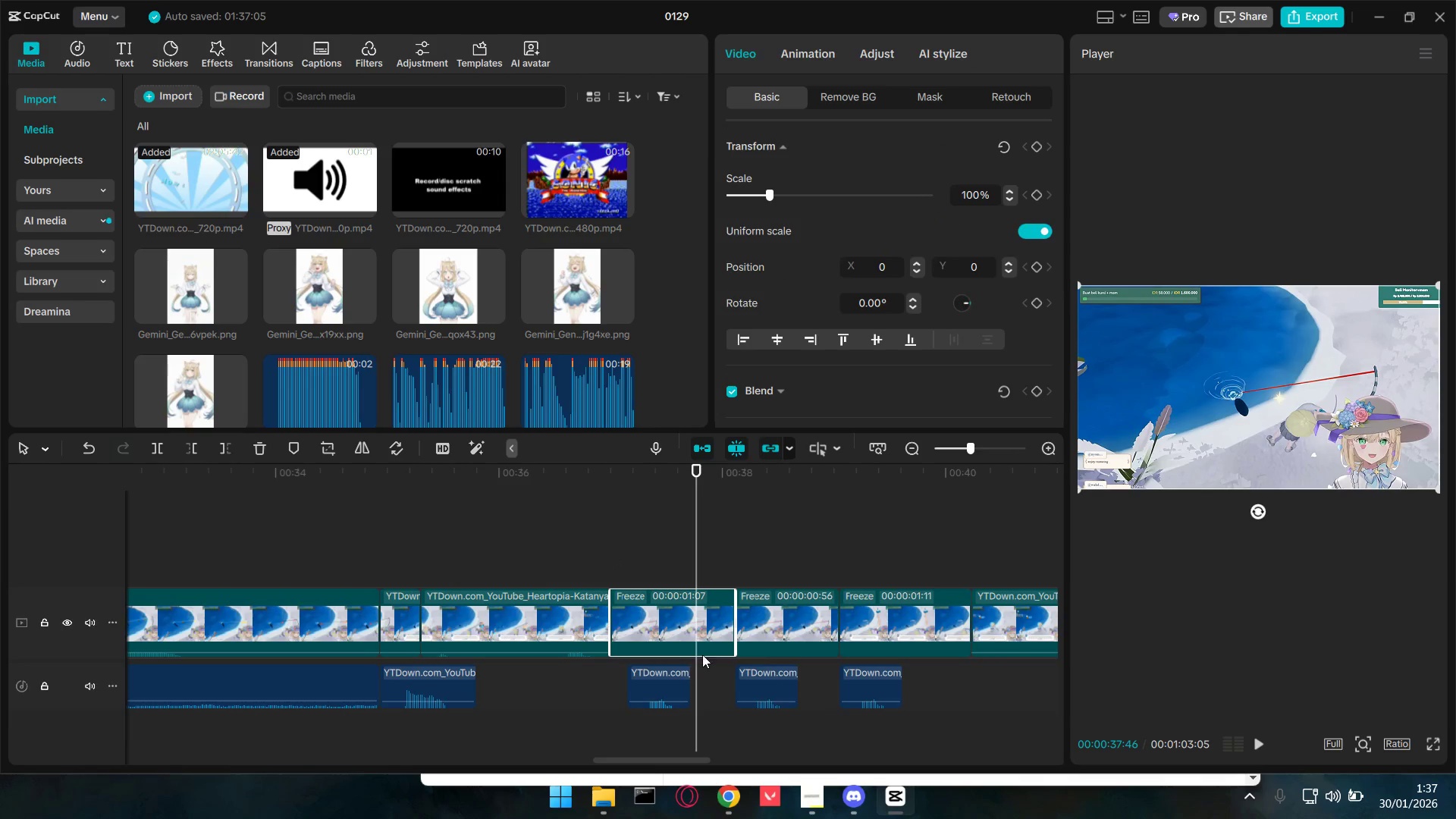 
hold_key(key=ControlLeft, duration=1.5)
 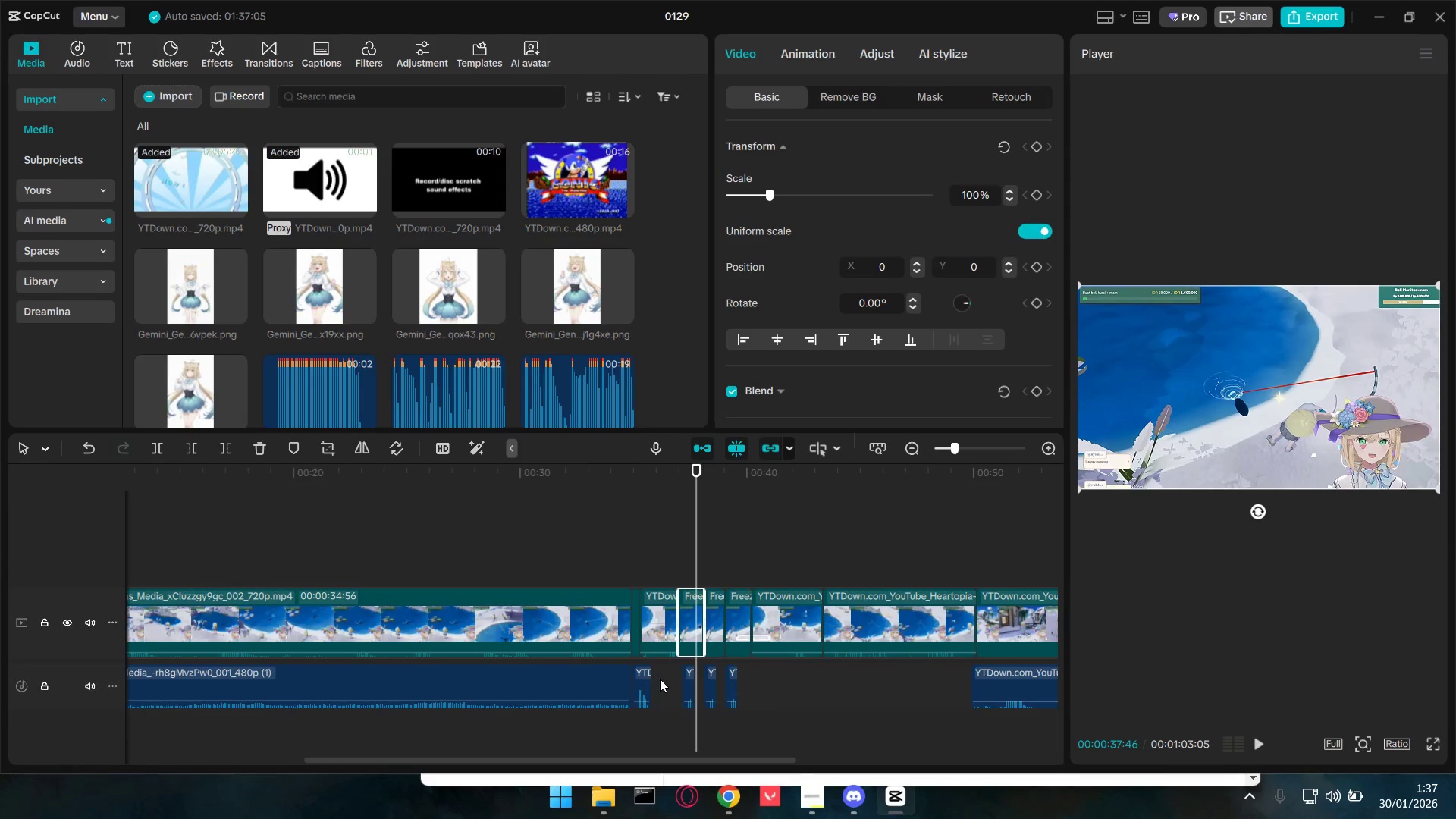 
hold_key(key=ControlLeft, duration=1.5)
 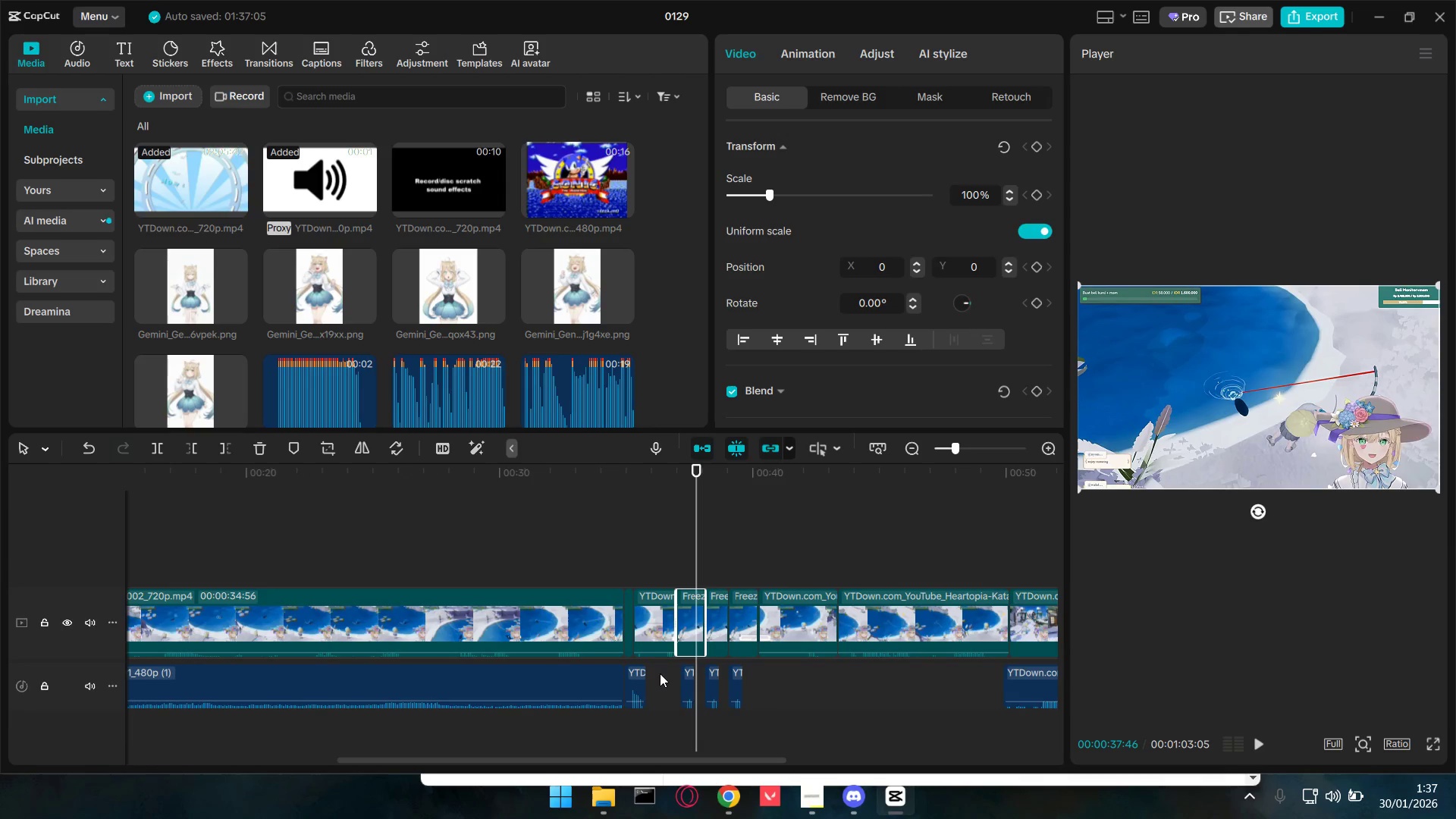 
scroll: coordinate [660, 679], scroll_direction: down, amount: 19.0
 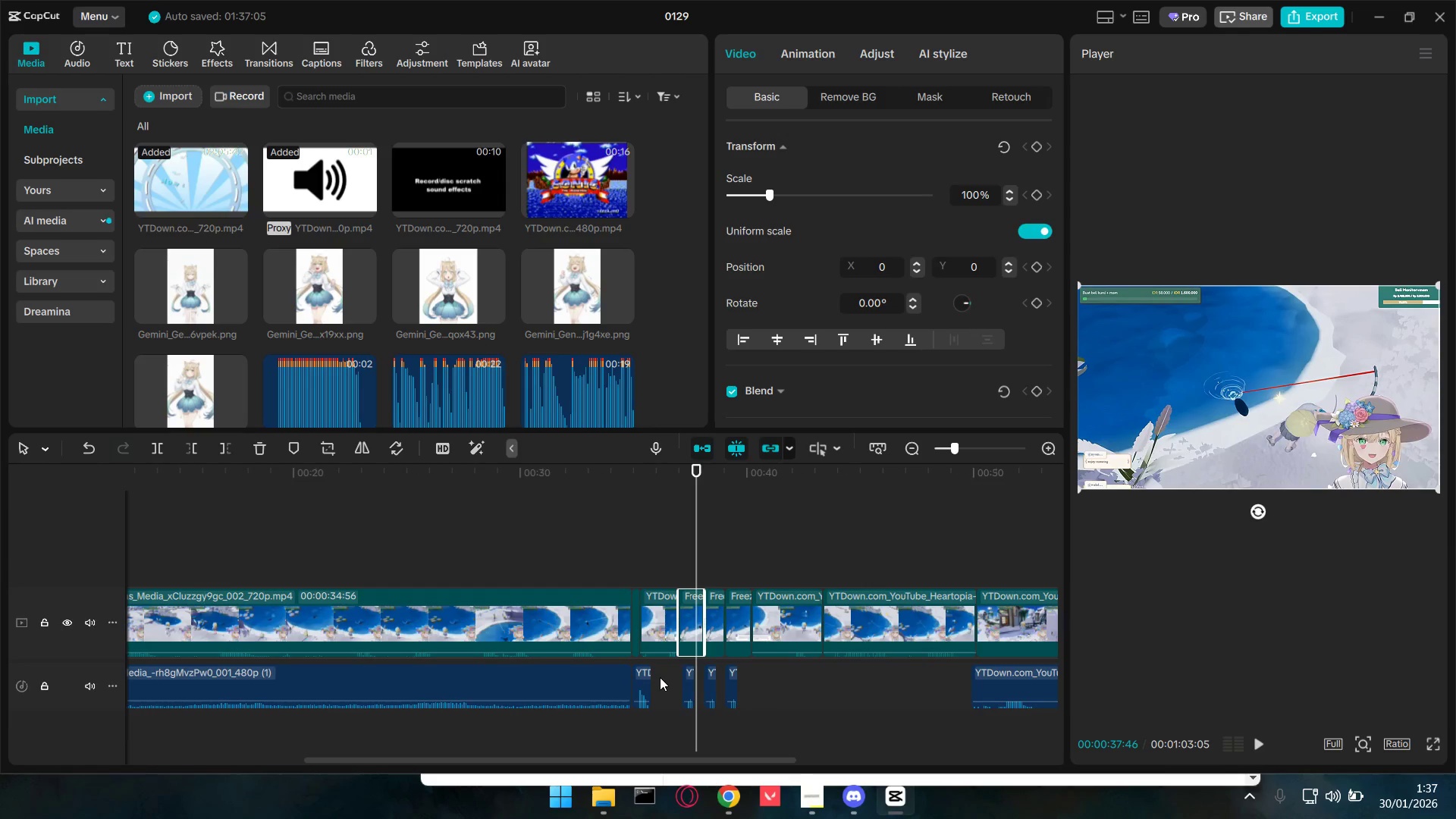 
hold_key(key=ControlLeft, duration=1.52)
scroll: coordinate [660, 673], scroll_direction: down, amount: 3.0
 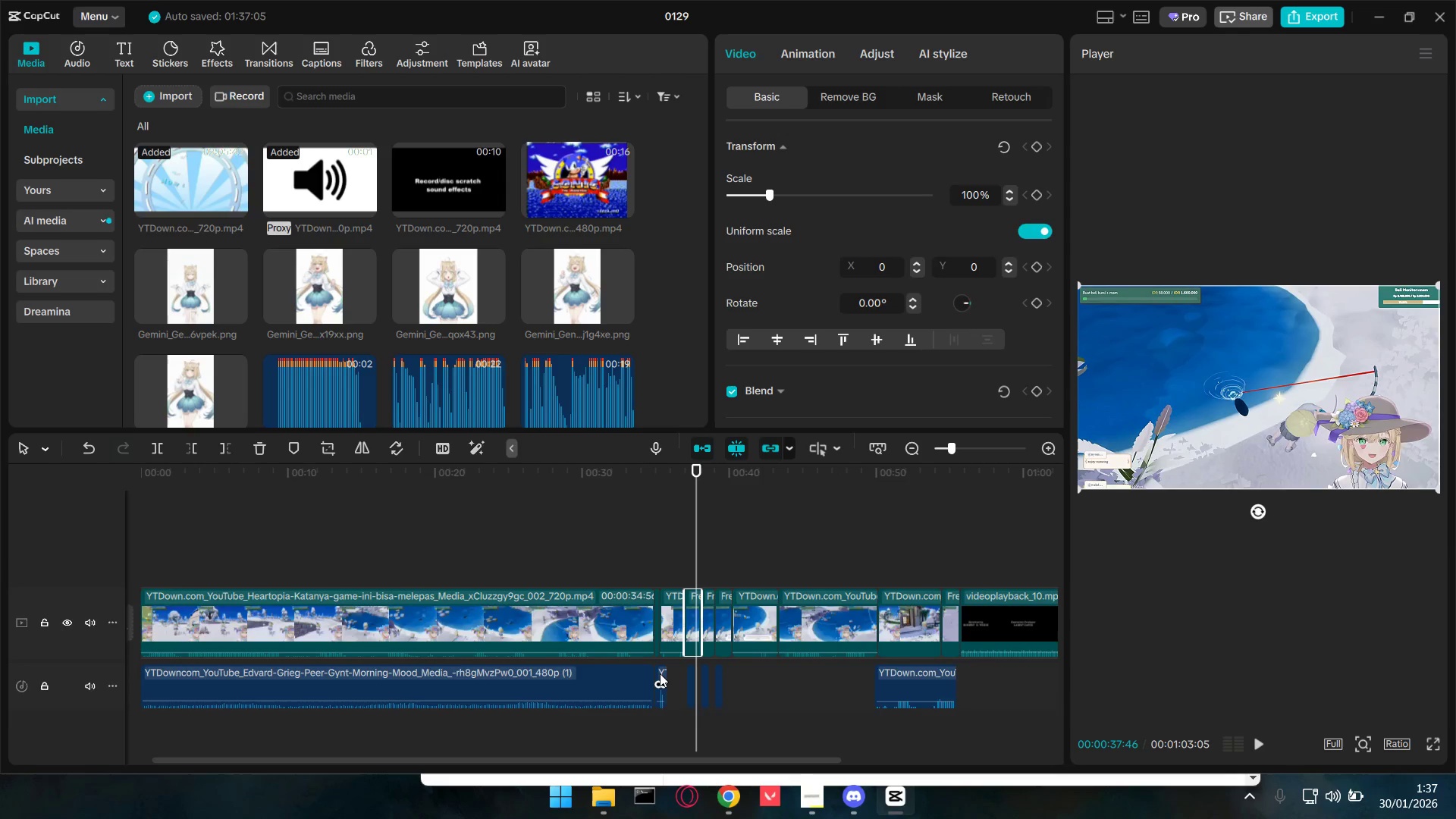 
hold_key(key=ControlLeft, duration=0.67)
 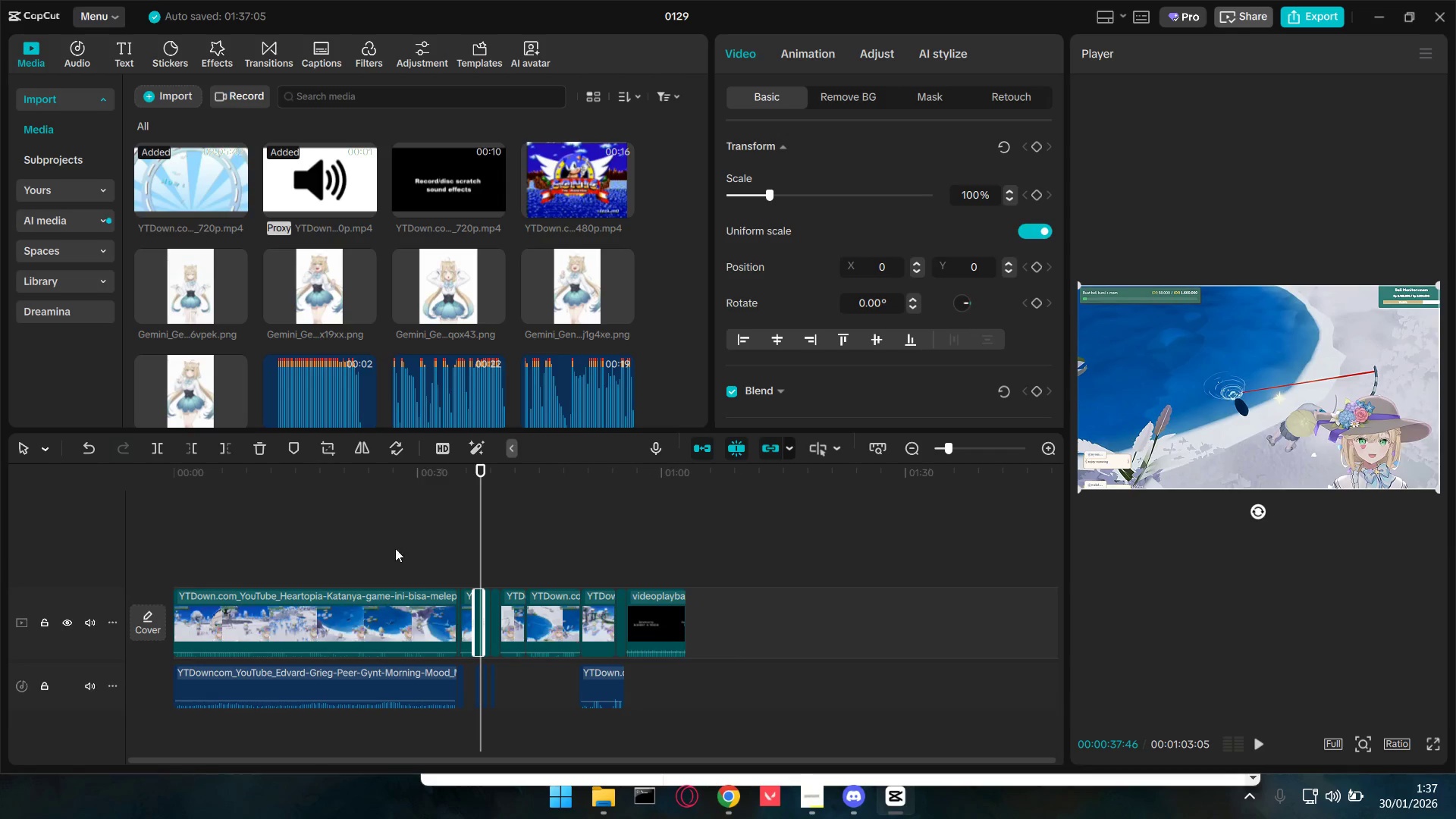 
key(Control+ControlLeft)
 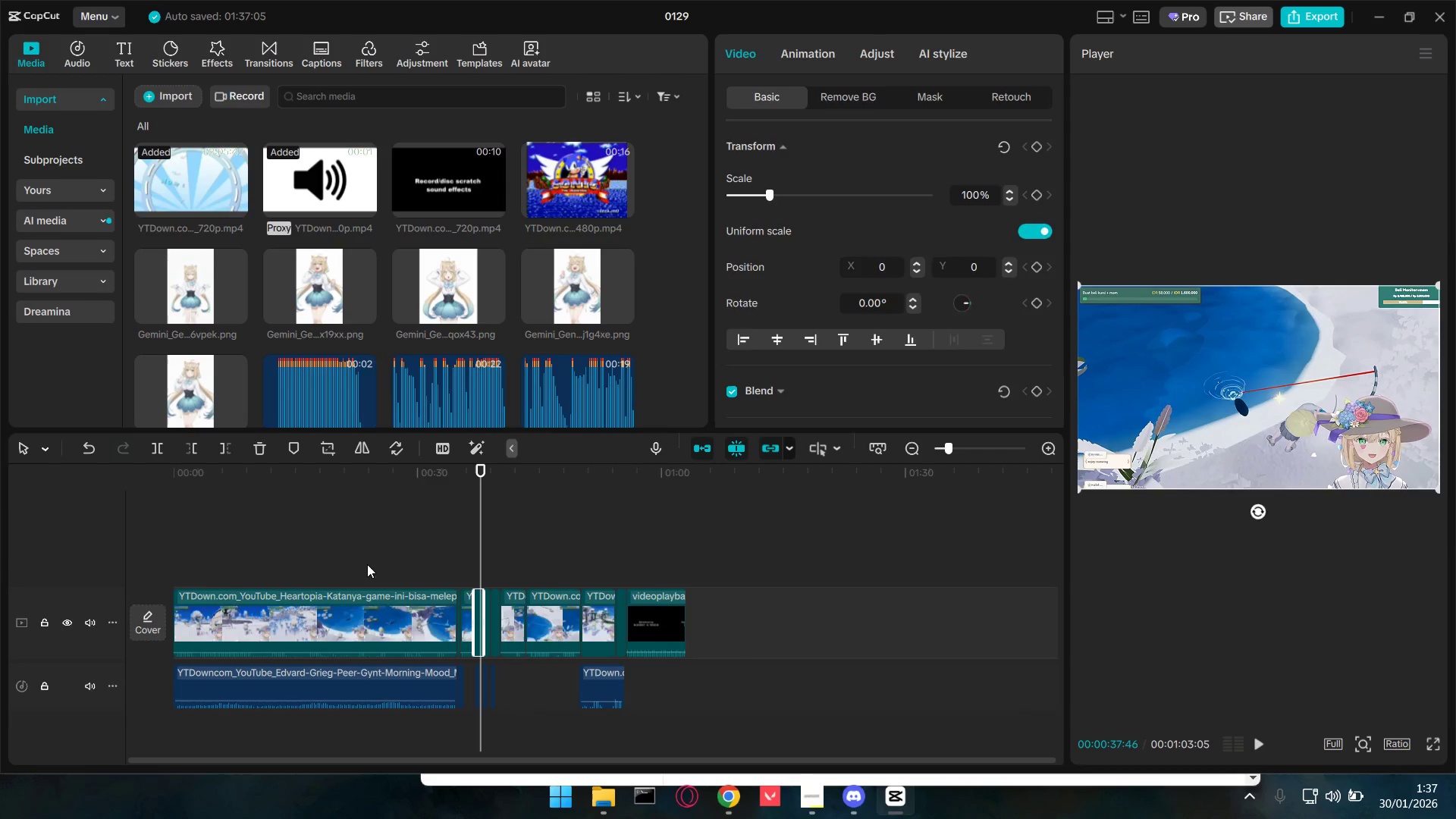 
left_click([339, 564])
 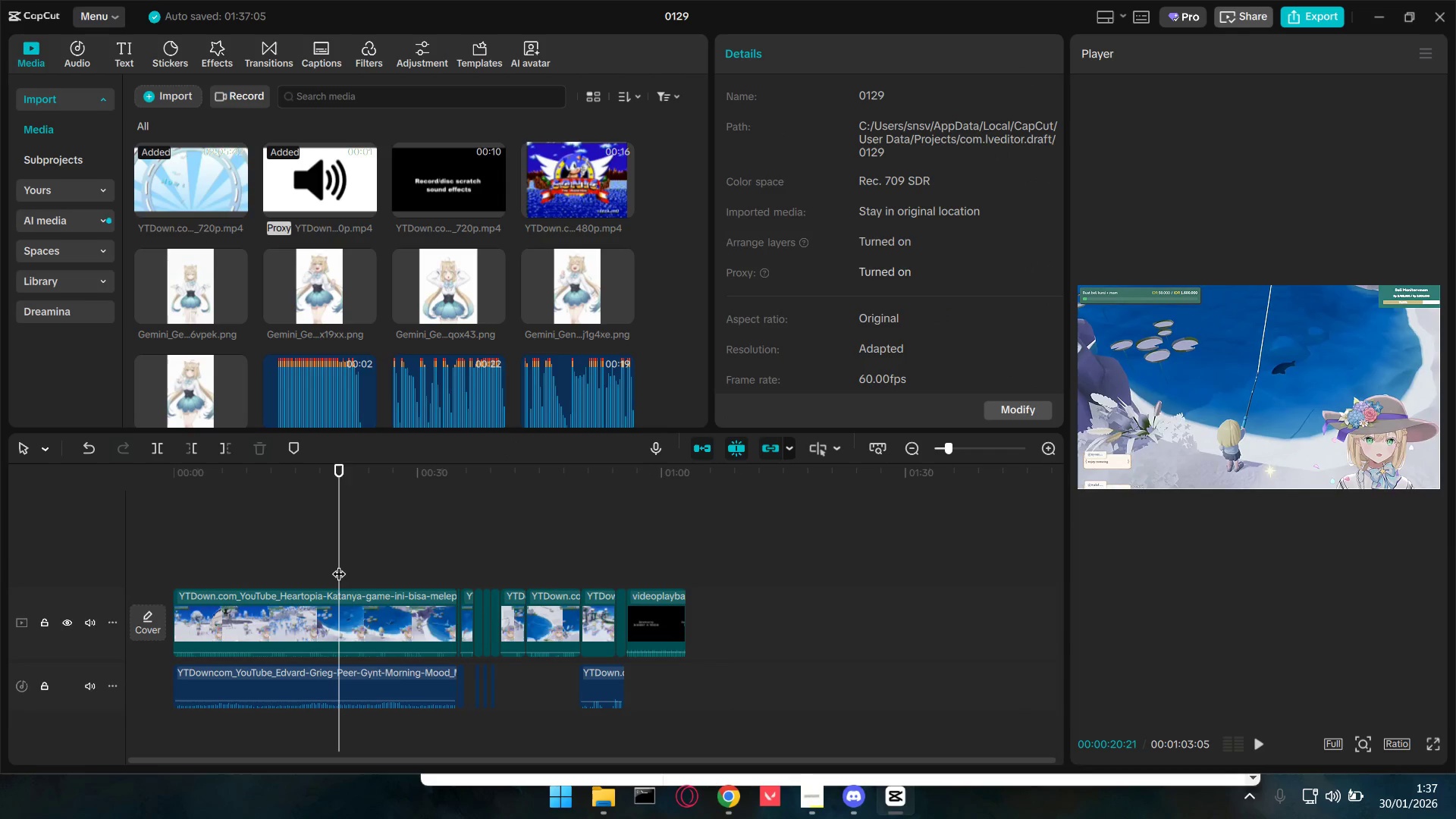 
left_click_drag(start_coordinate=[339, 563], to_coordinate=[252, 564])
 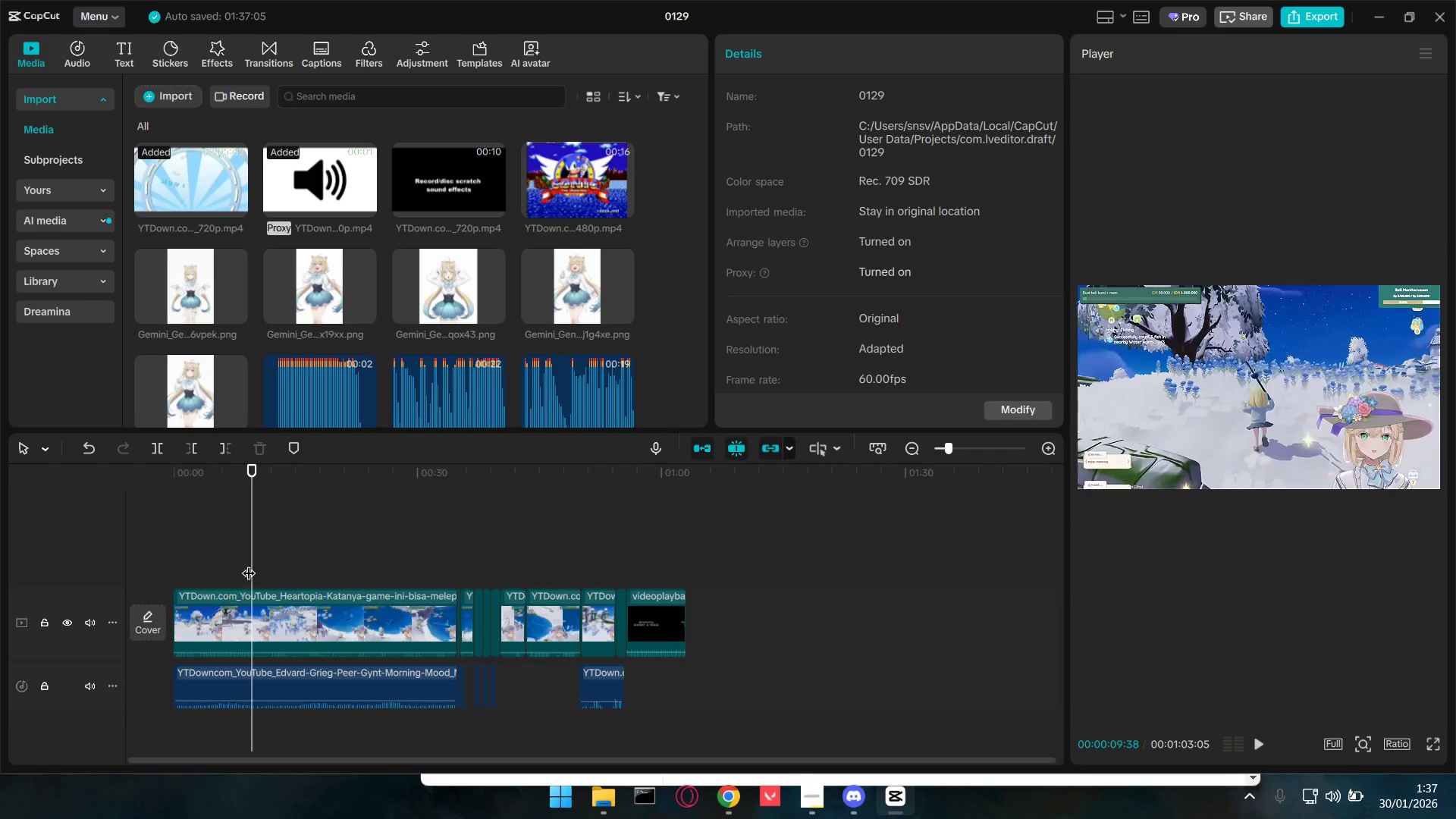 
key(Space)
 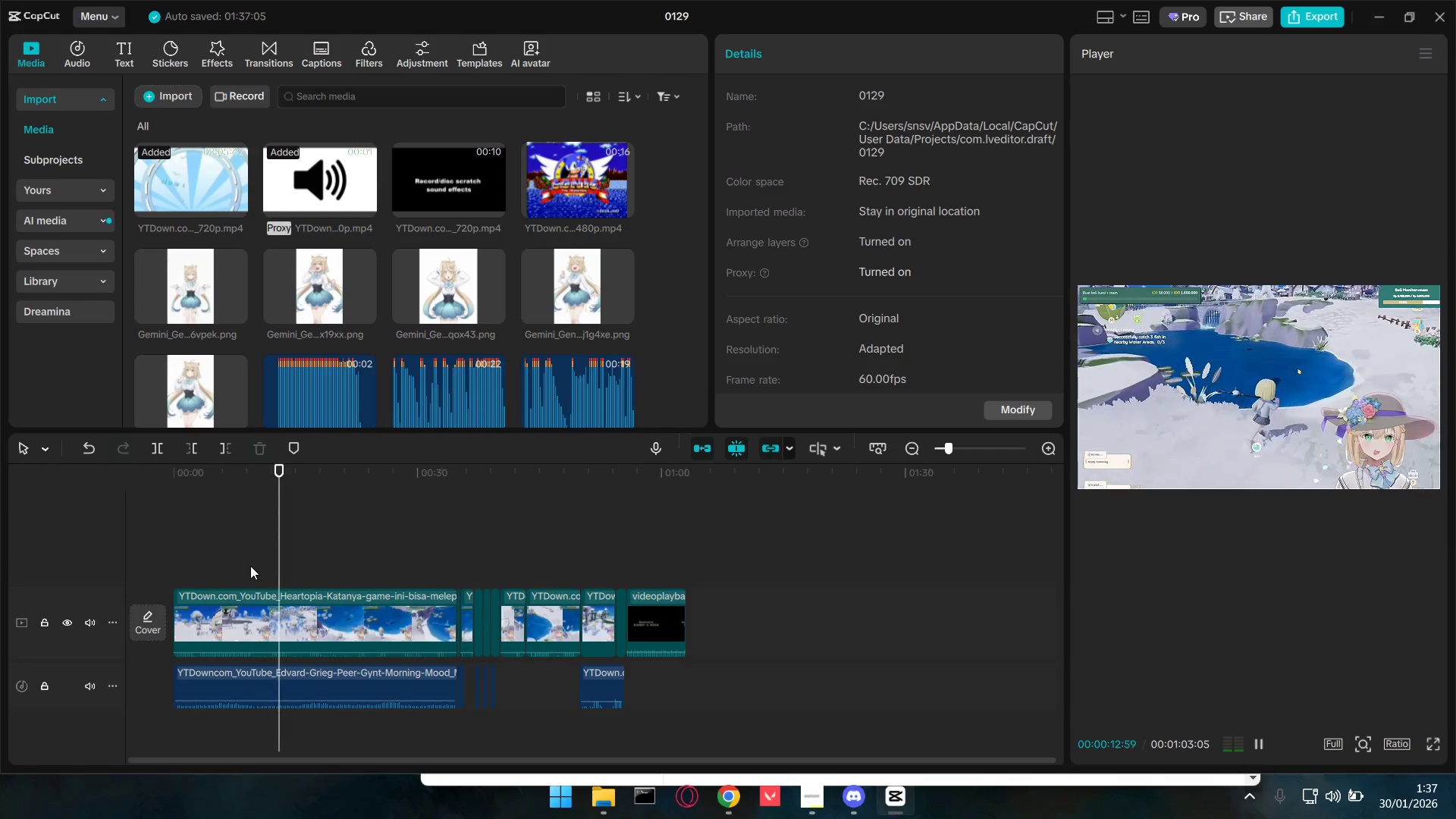 
key(Space)
 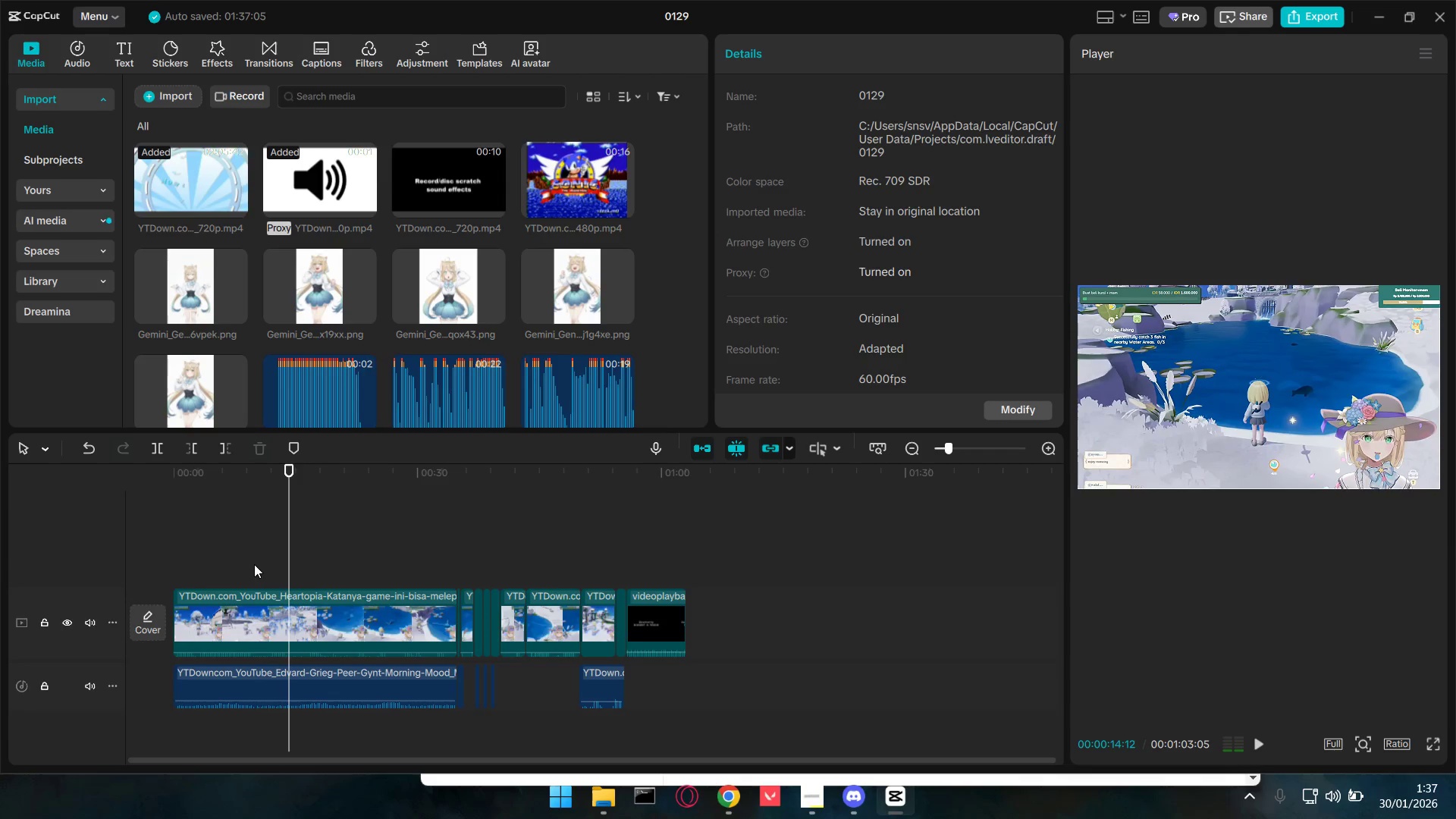 
left_click([254, 564])
 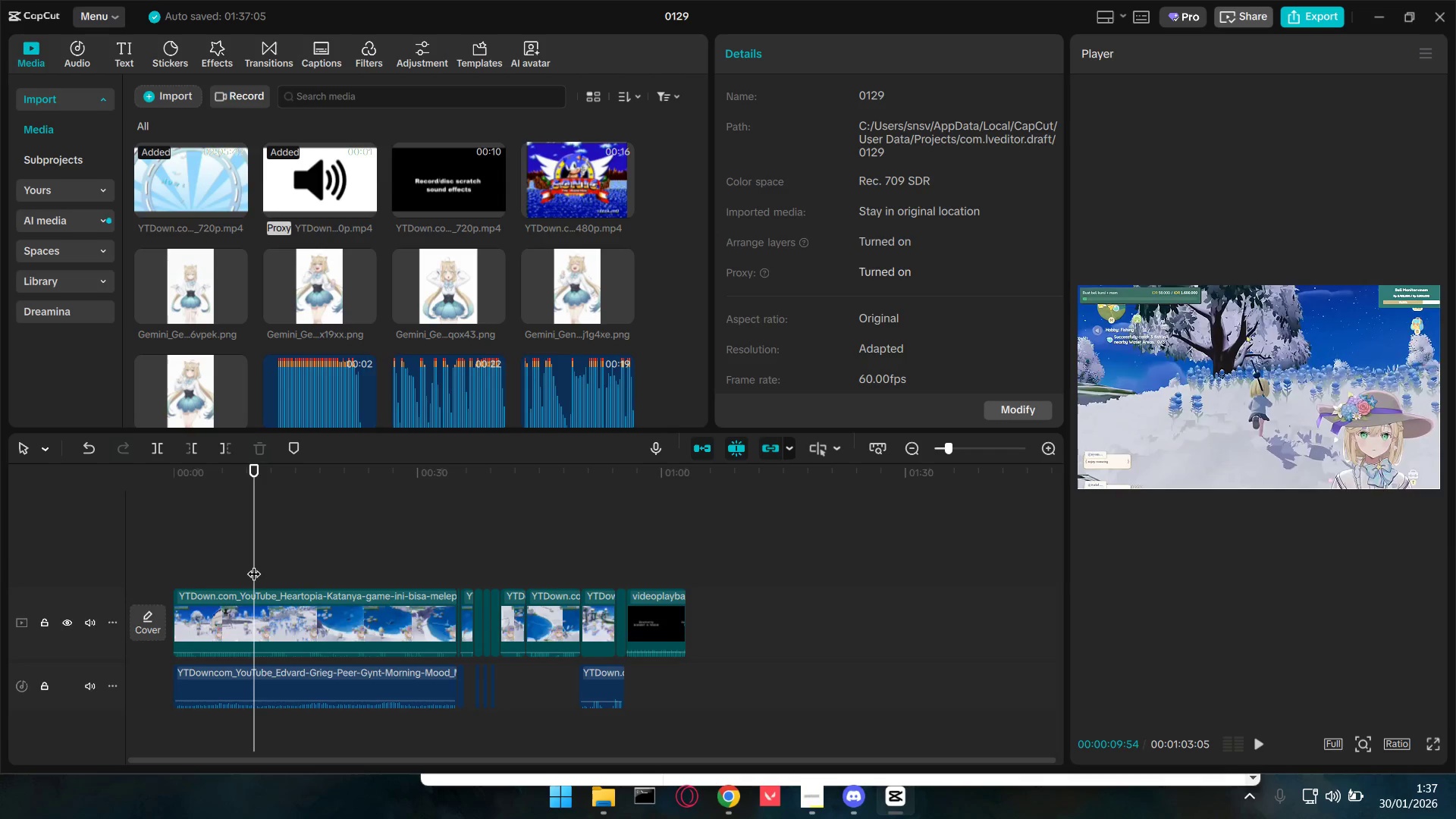 
left_click_drag(start_coordinate=[254, 564], to_coordinate=[265, 567])
 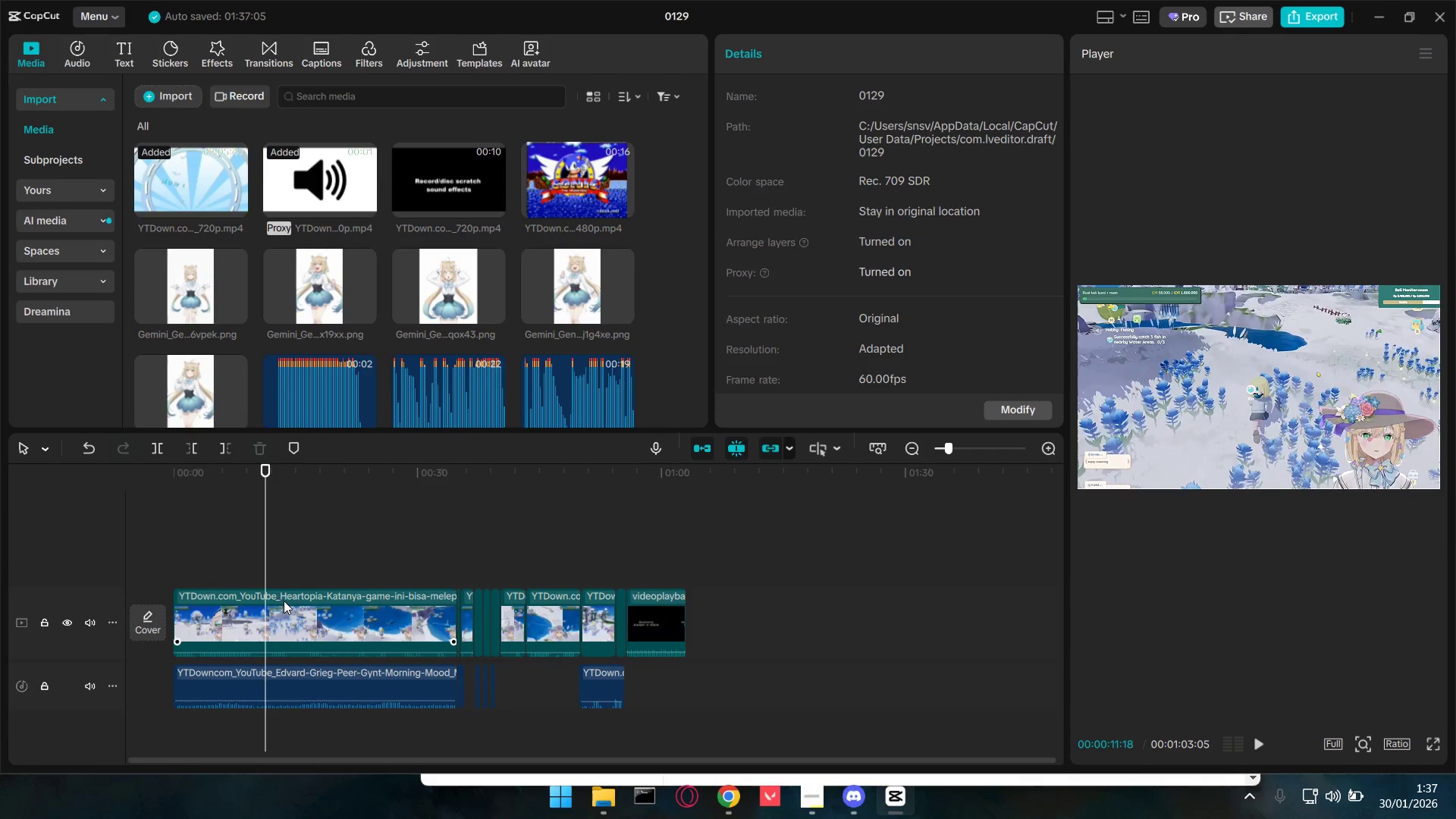 
left_click([282, 602])
 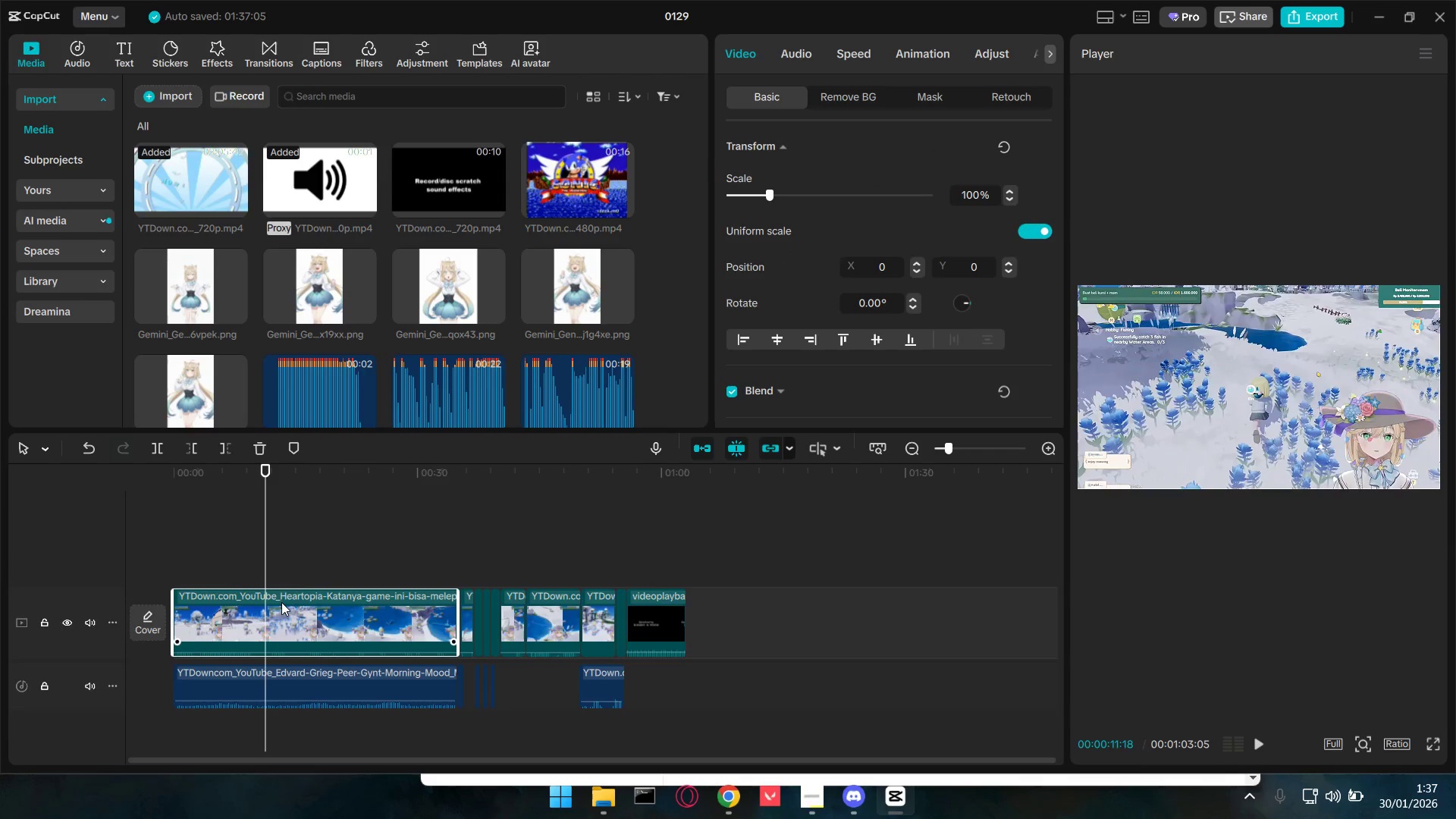 
key(Q)
 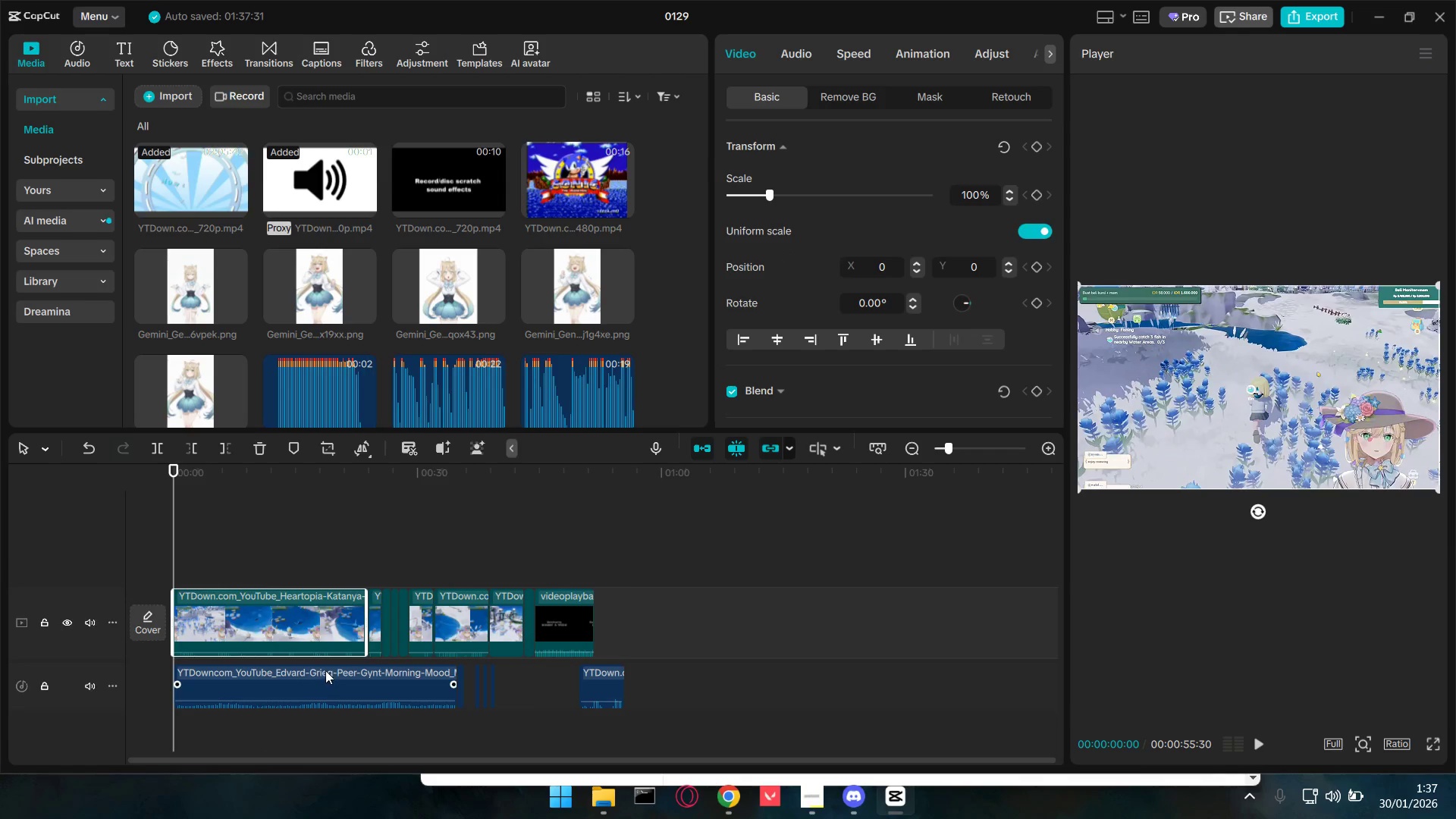 
left_click([254, 571])
 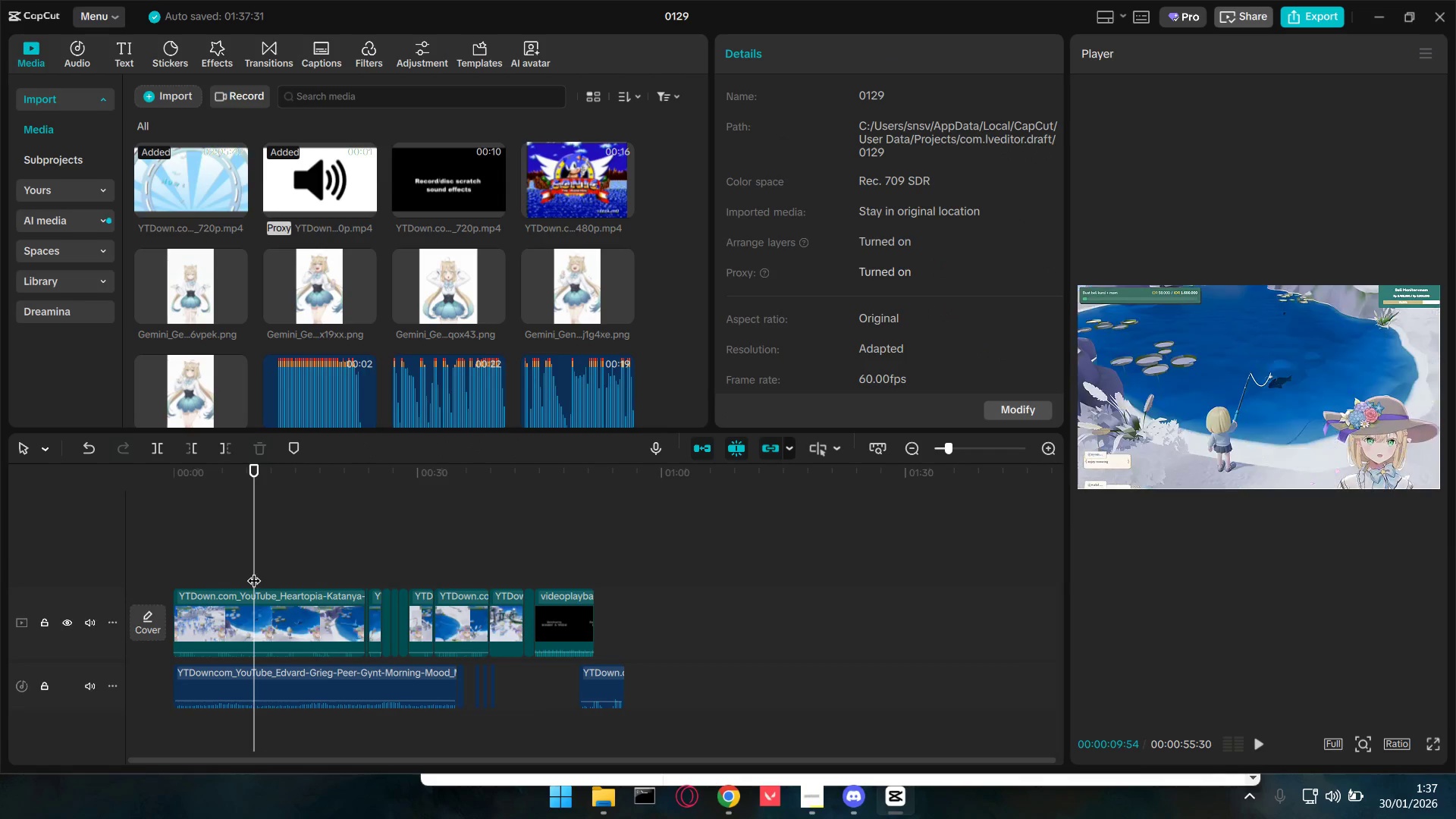 
key(Space)
 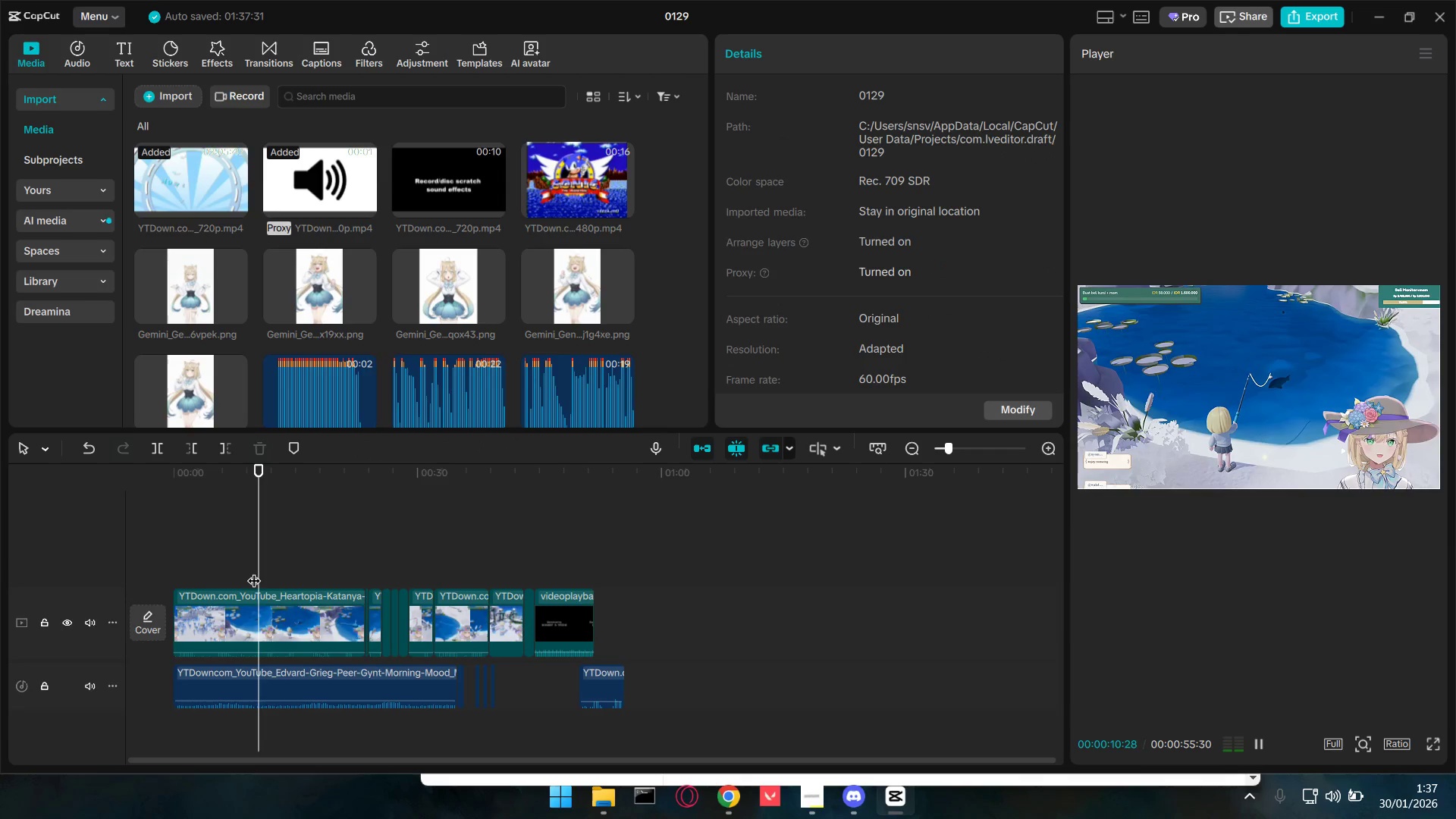 
key(Q)
 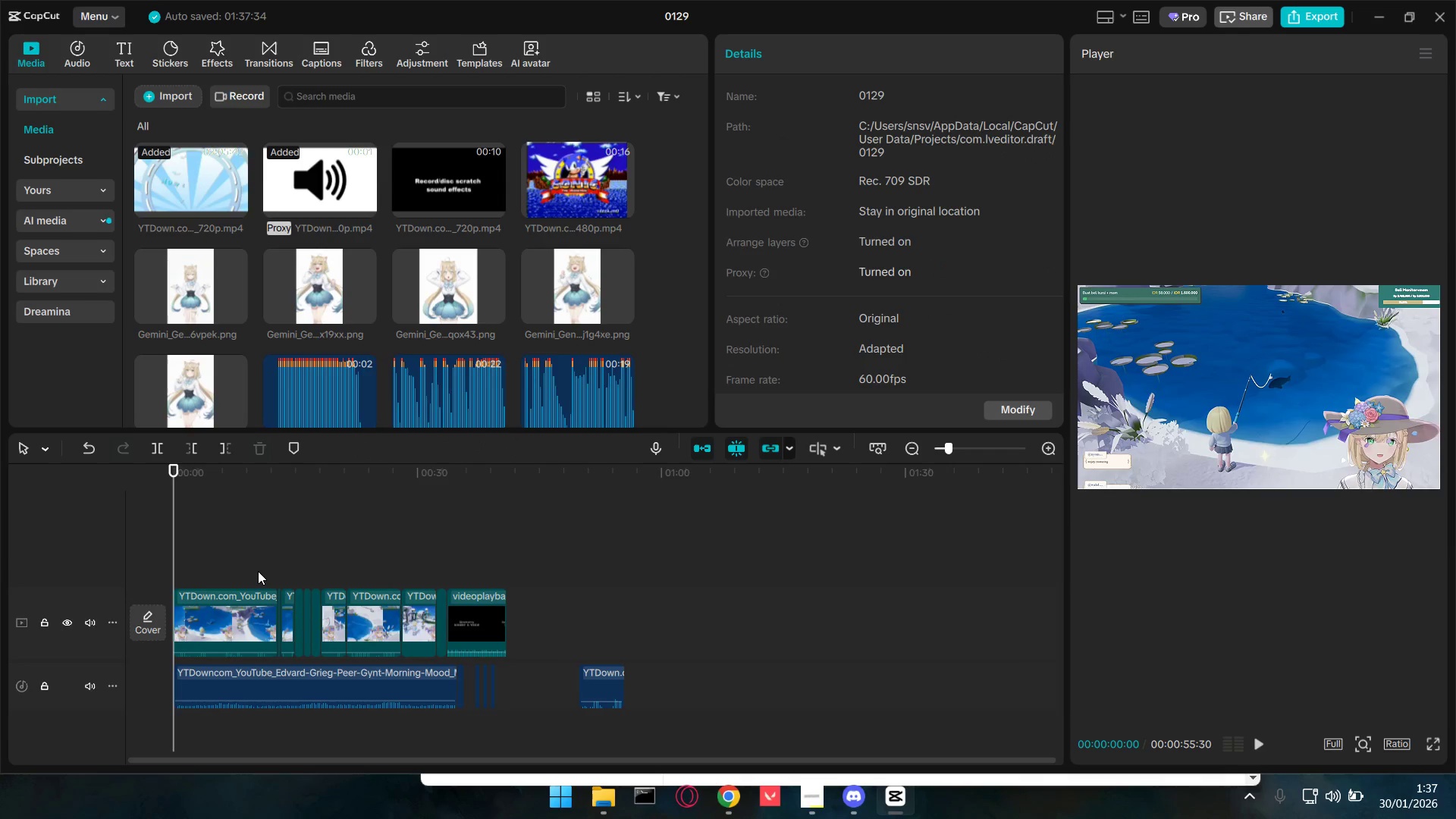 
key(Space)
 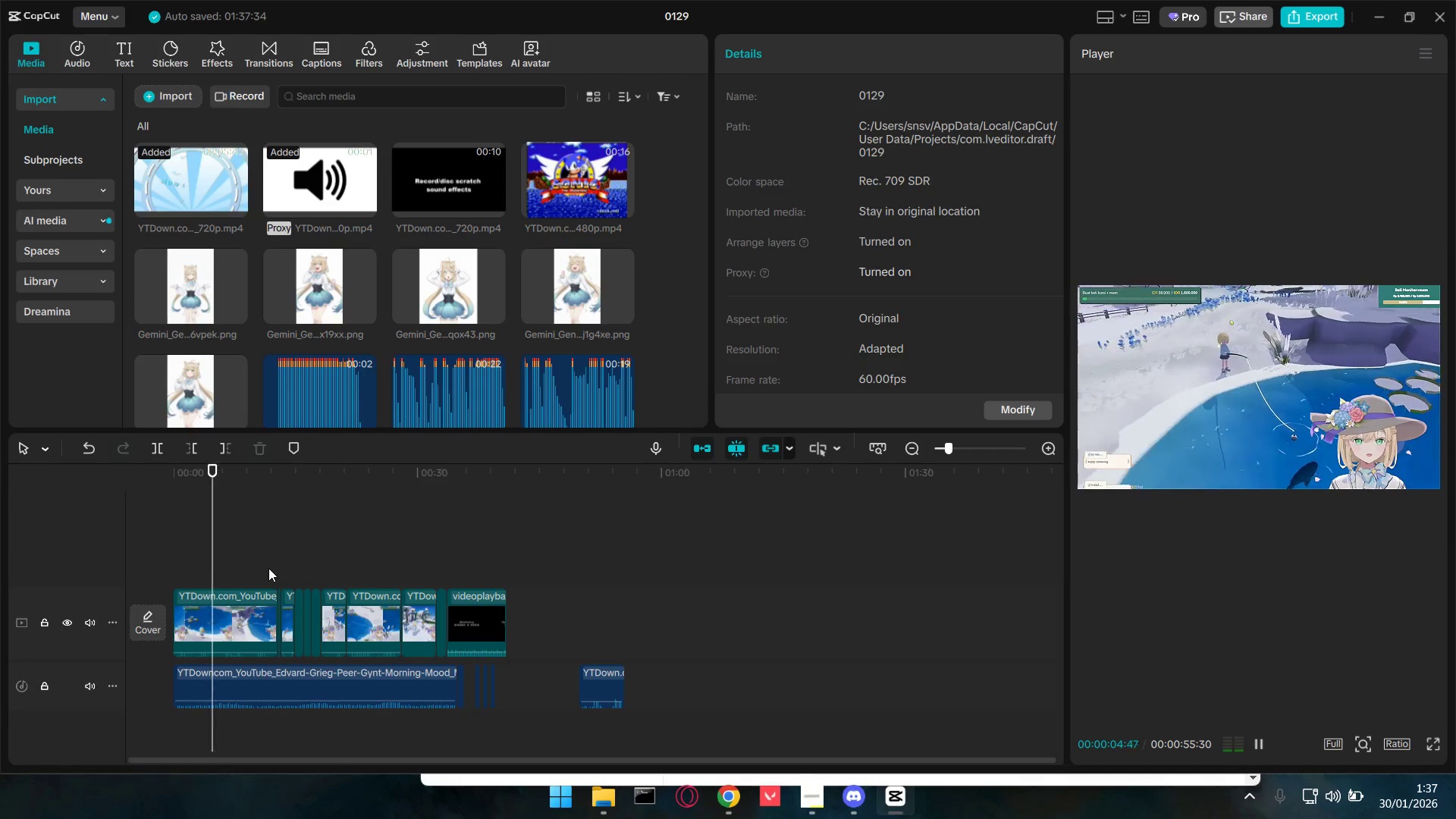 
wait(9.83)
 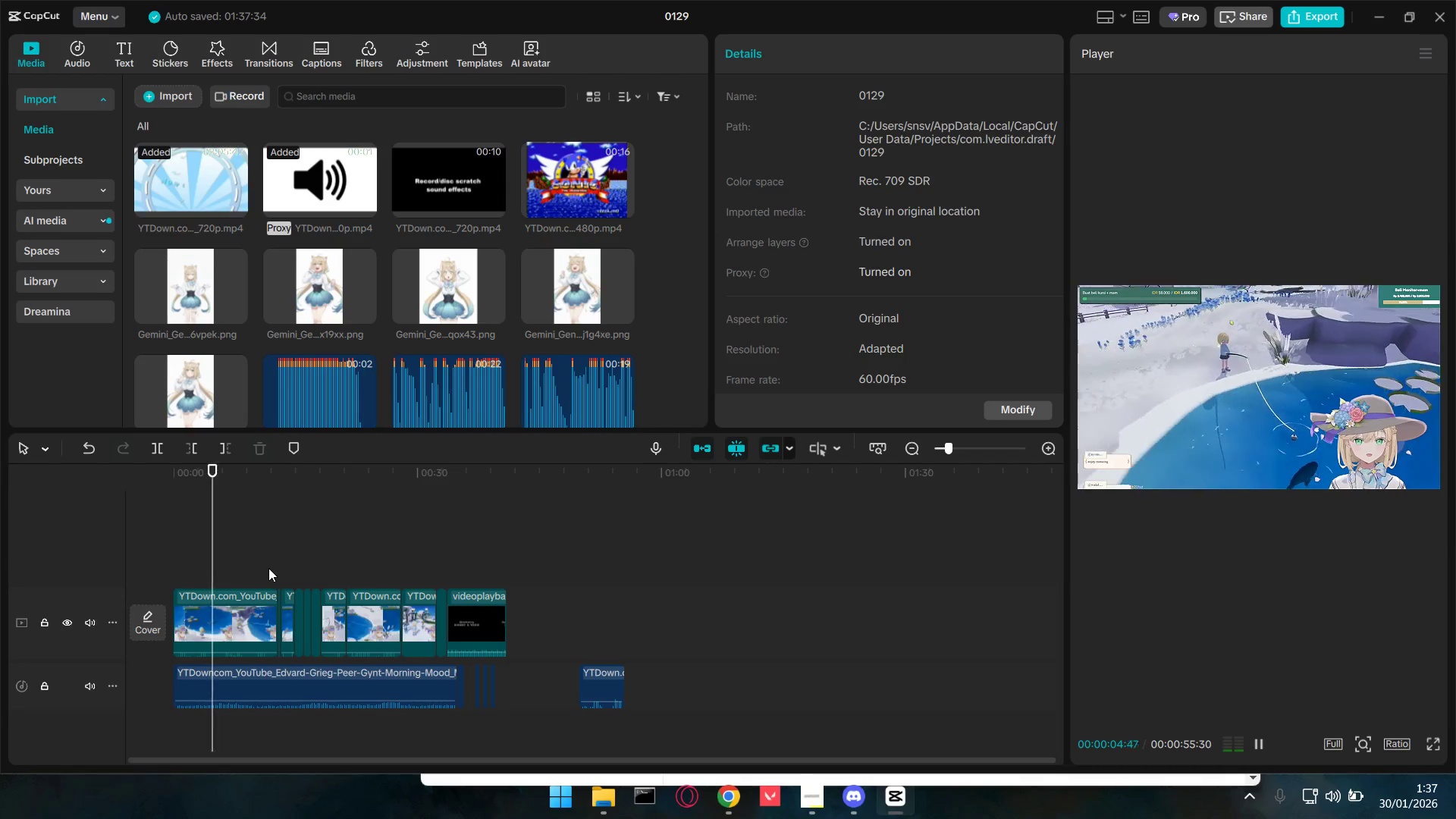 
key(Space)
 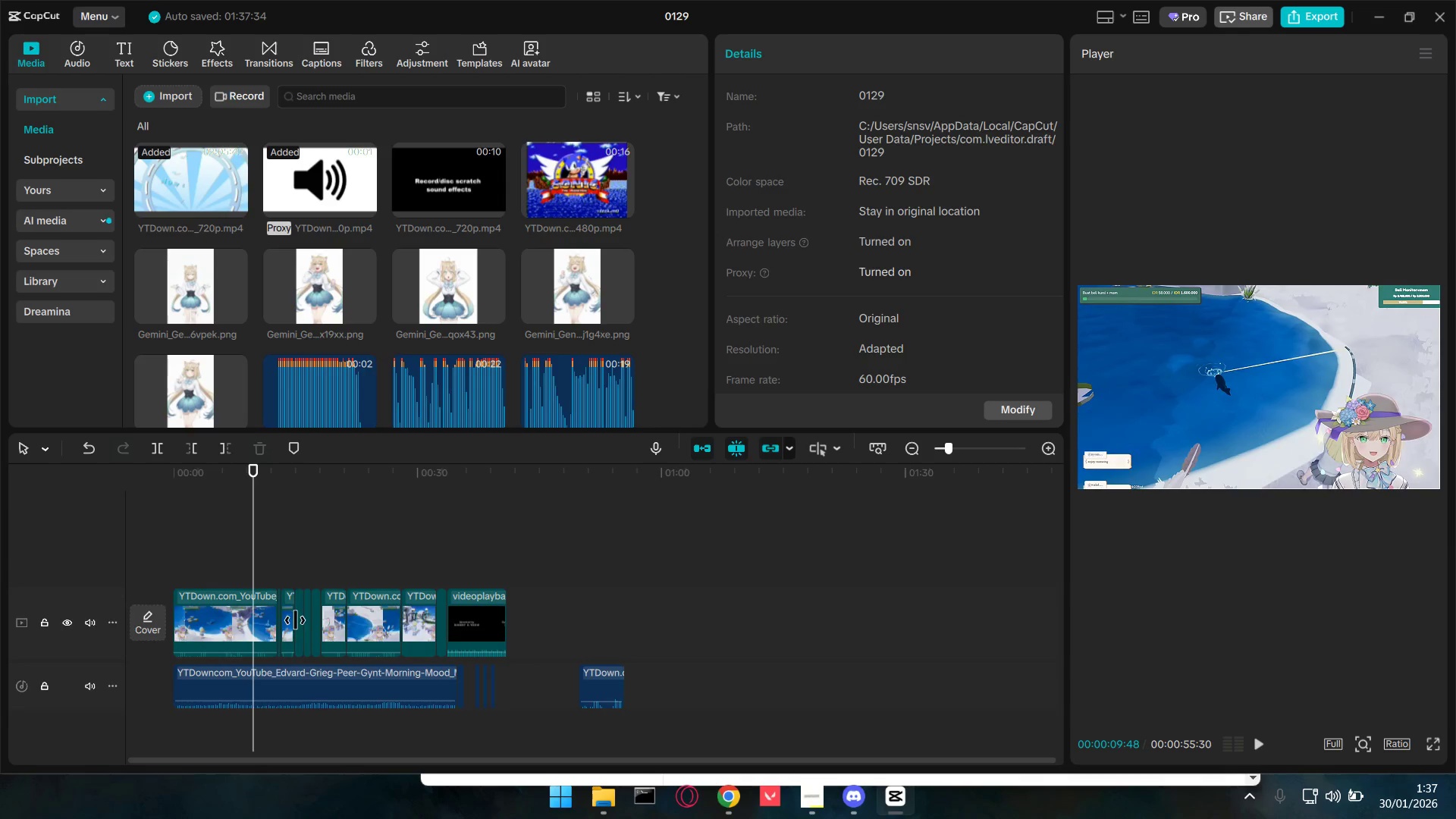 
hold_key(key=ControlLeft, duration=1.31)
scroll: coordinate [326, 695], scroll_direction: up, amount: 15.0
 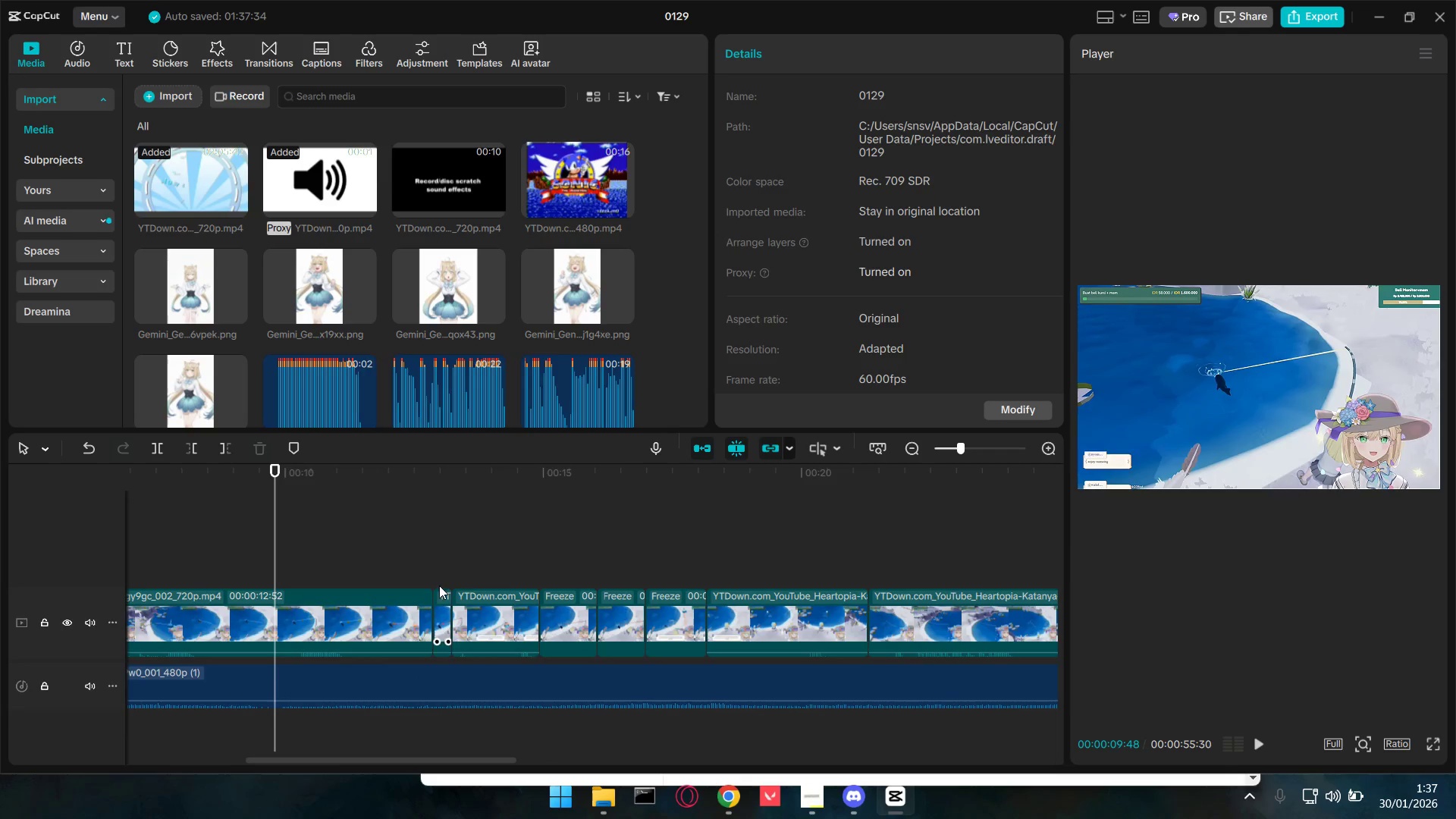 
left_click([424, 549])
 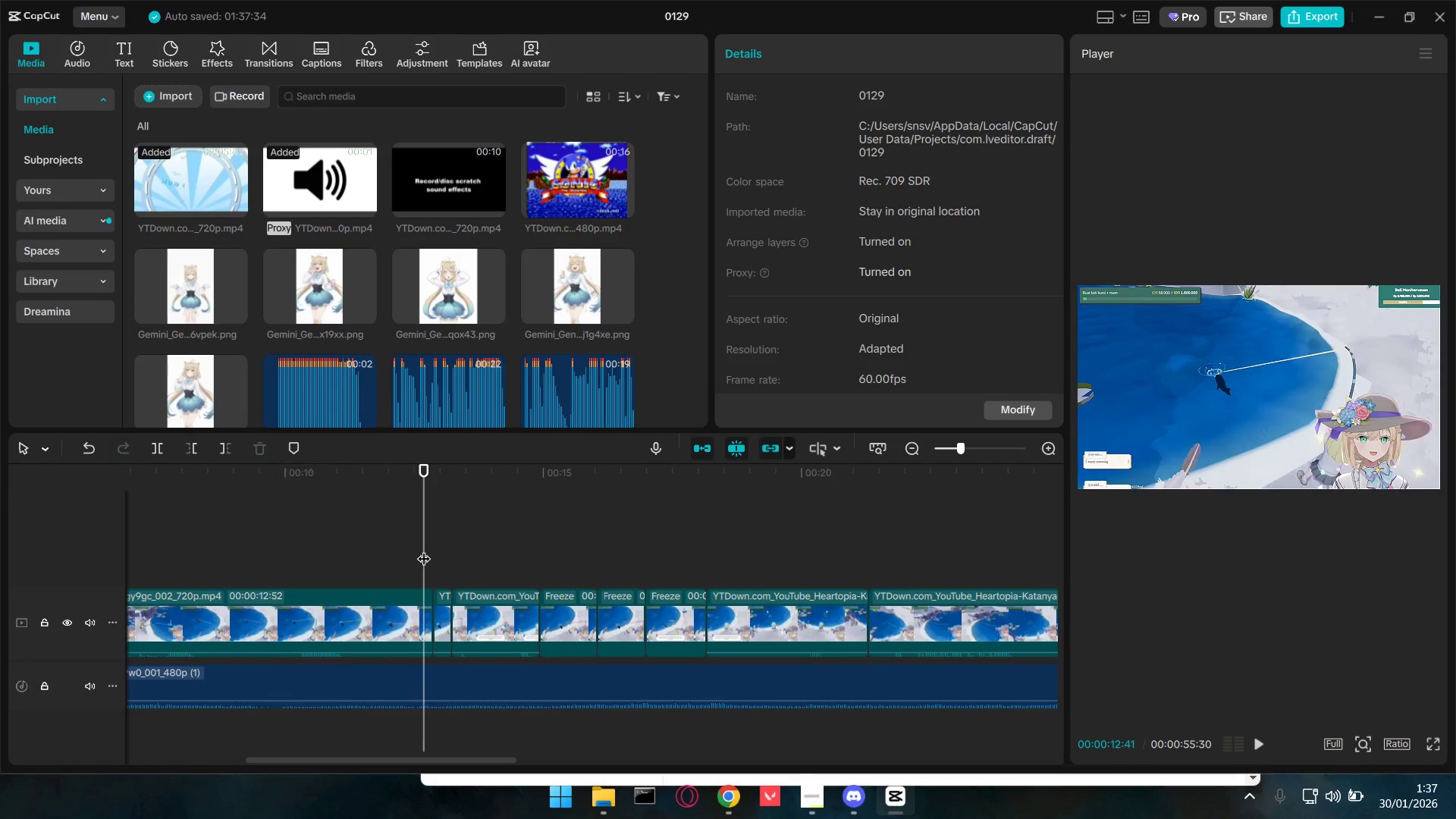 
key(Space)
 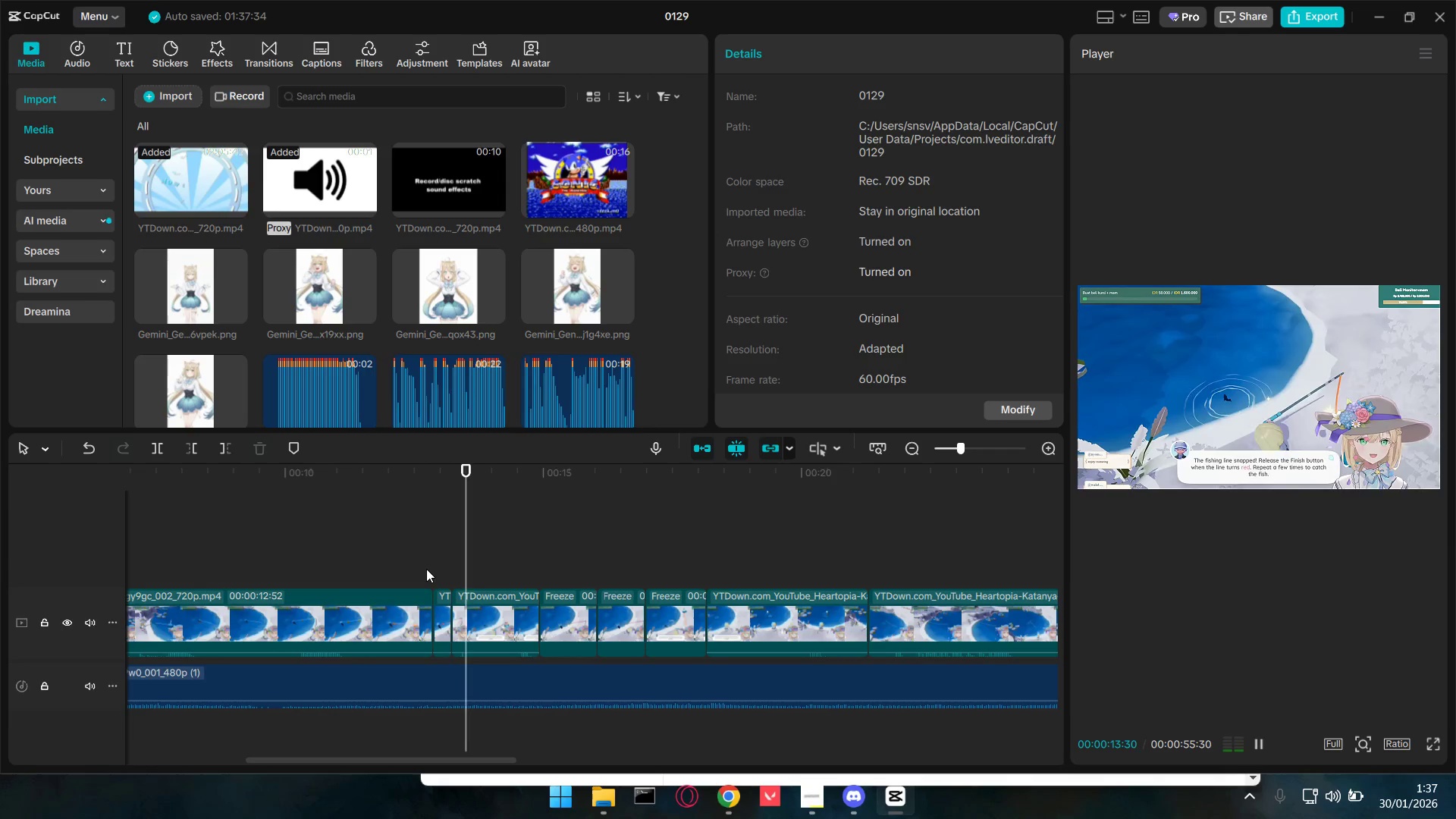 
key(Space)
 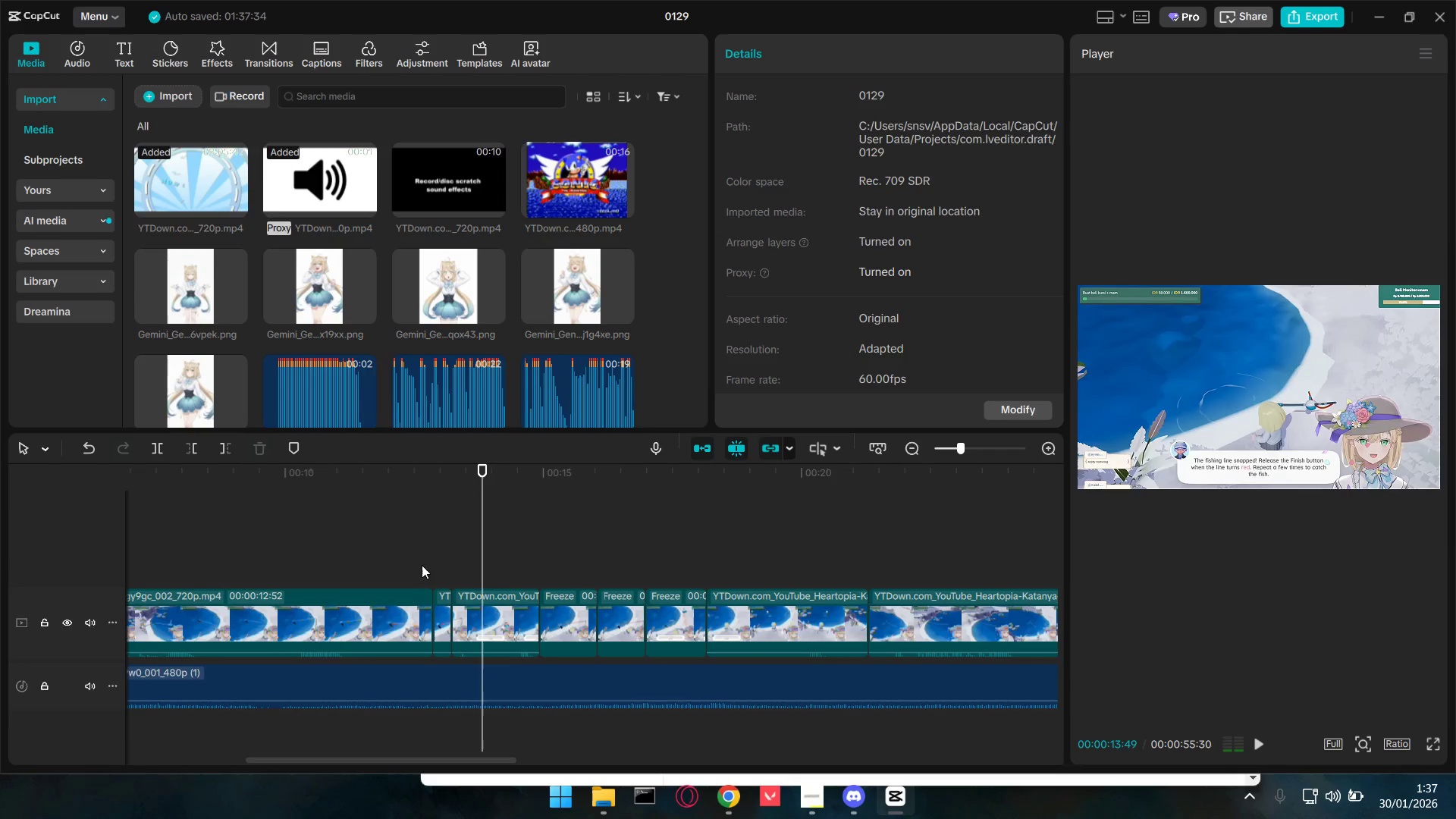 
left_click([419, 563])
 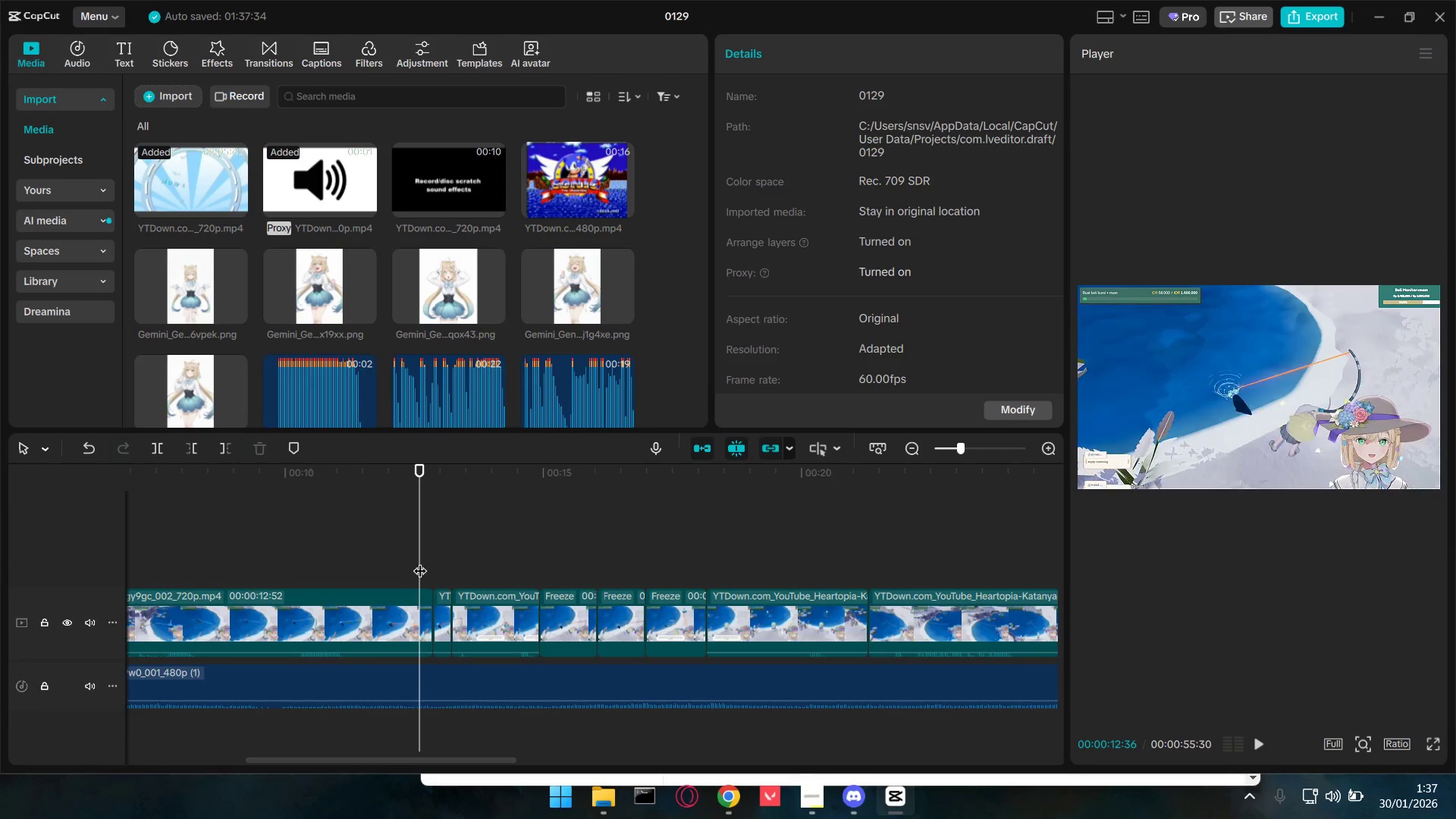 
left_click_drag(start_coordinate=[420, 561], to_coordinate=[430, 563])
 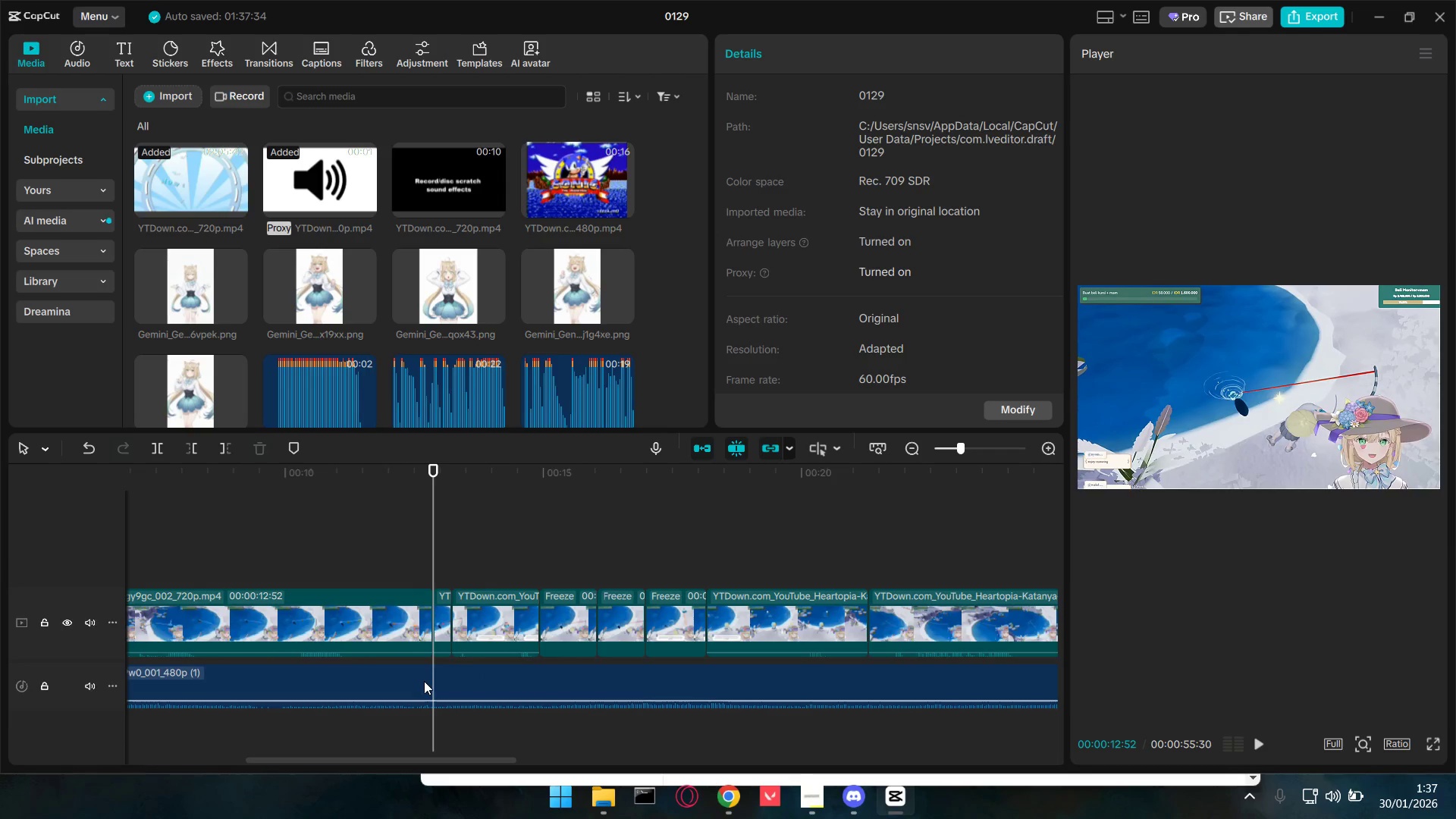 
left_click([424, 681])
 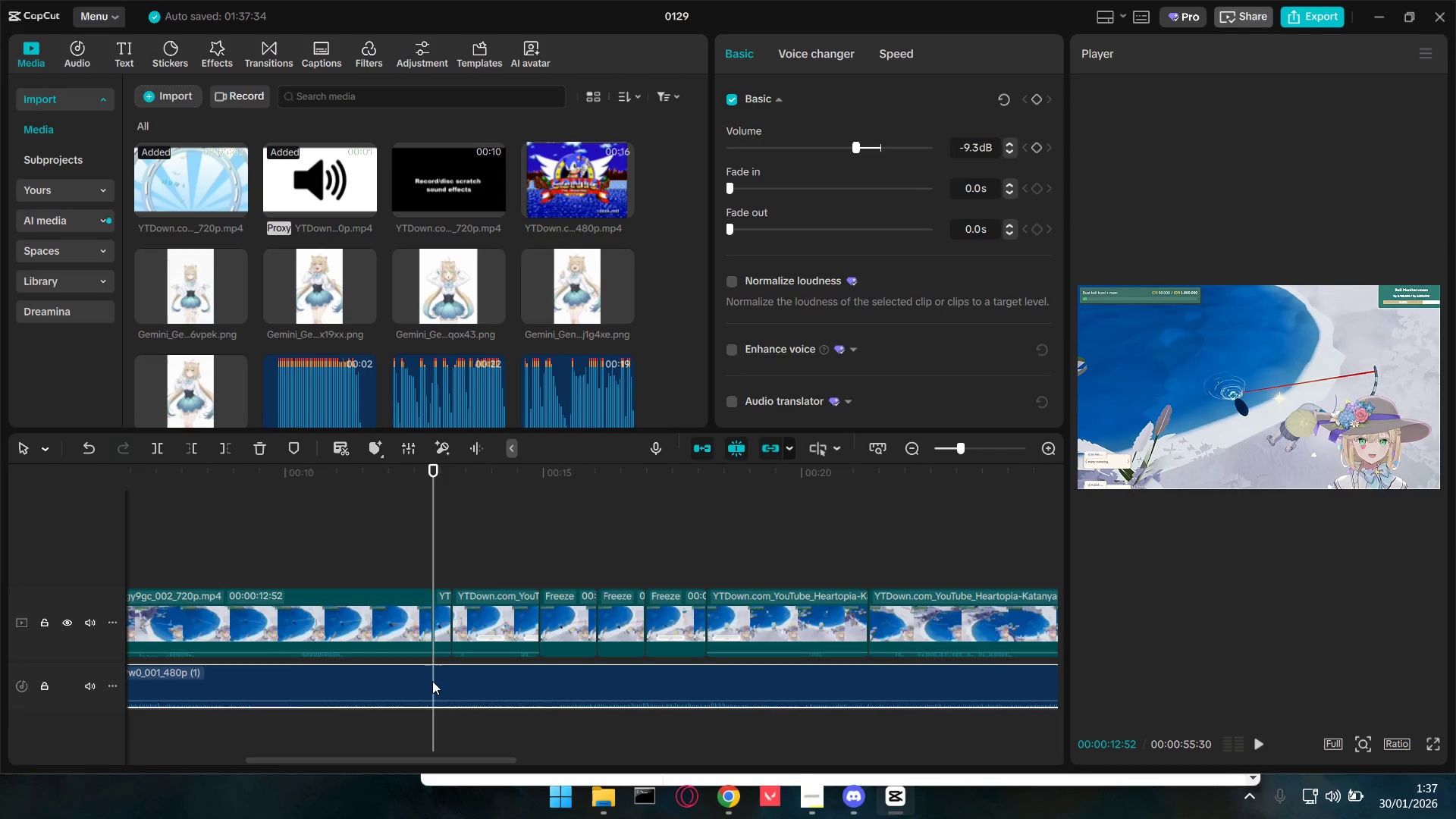 
key(W)
 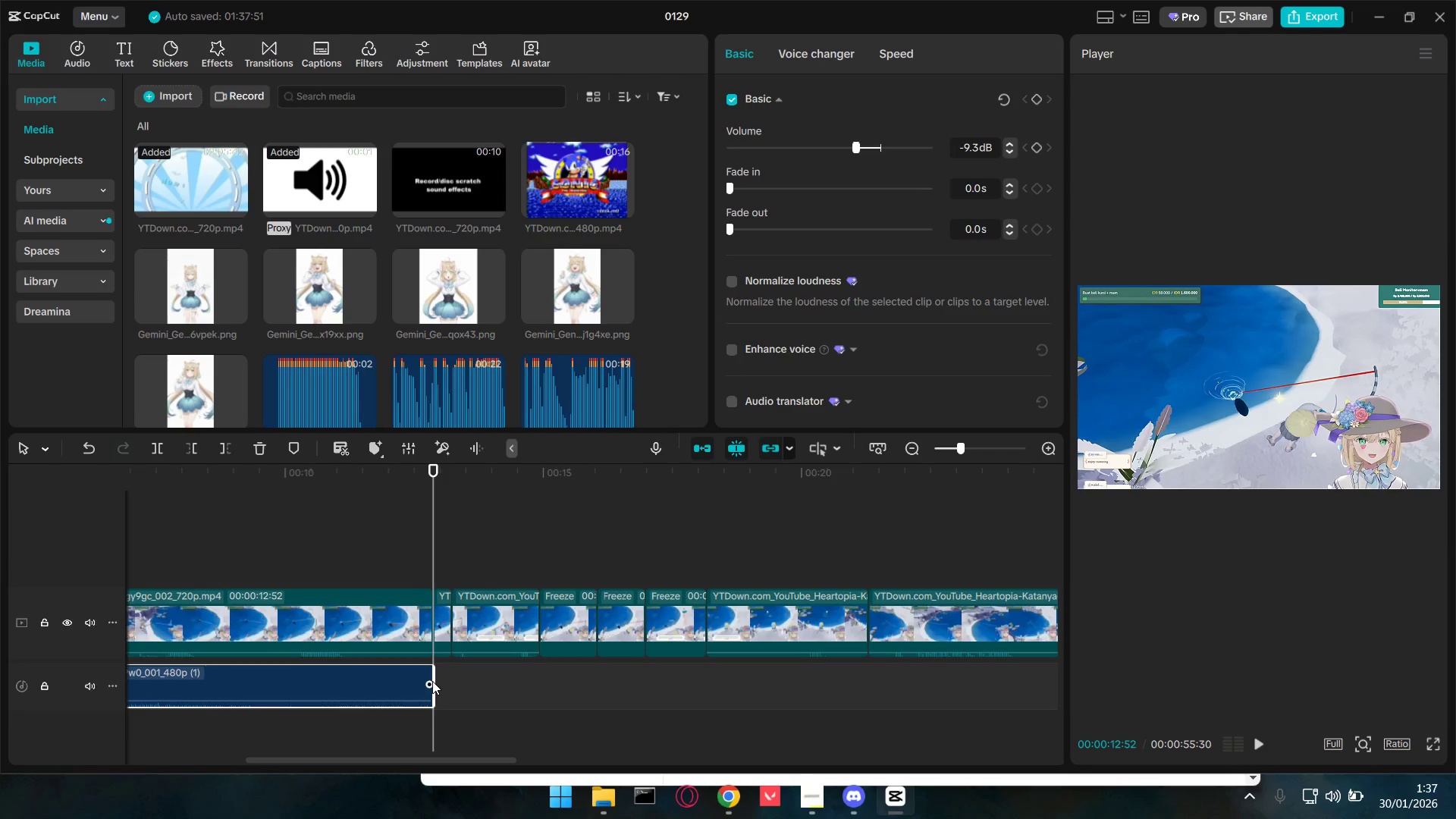 
hold_key(key=ControlLeft, duration=0.97)
scroll: coordinate [435, 680], scroll_direction: down, amount: 9.0
 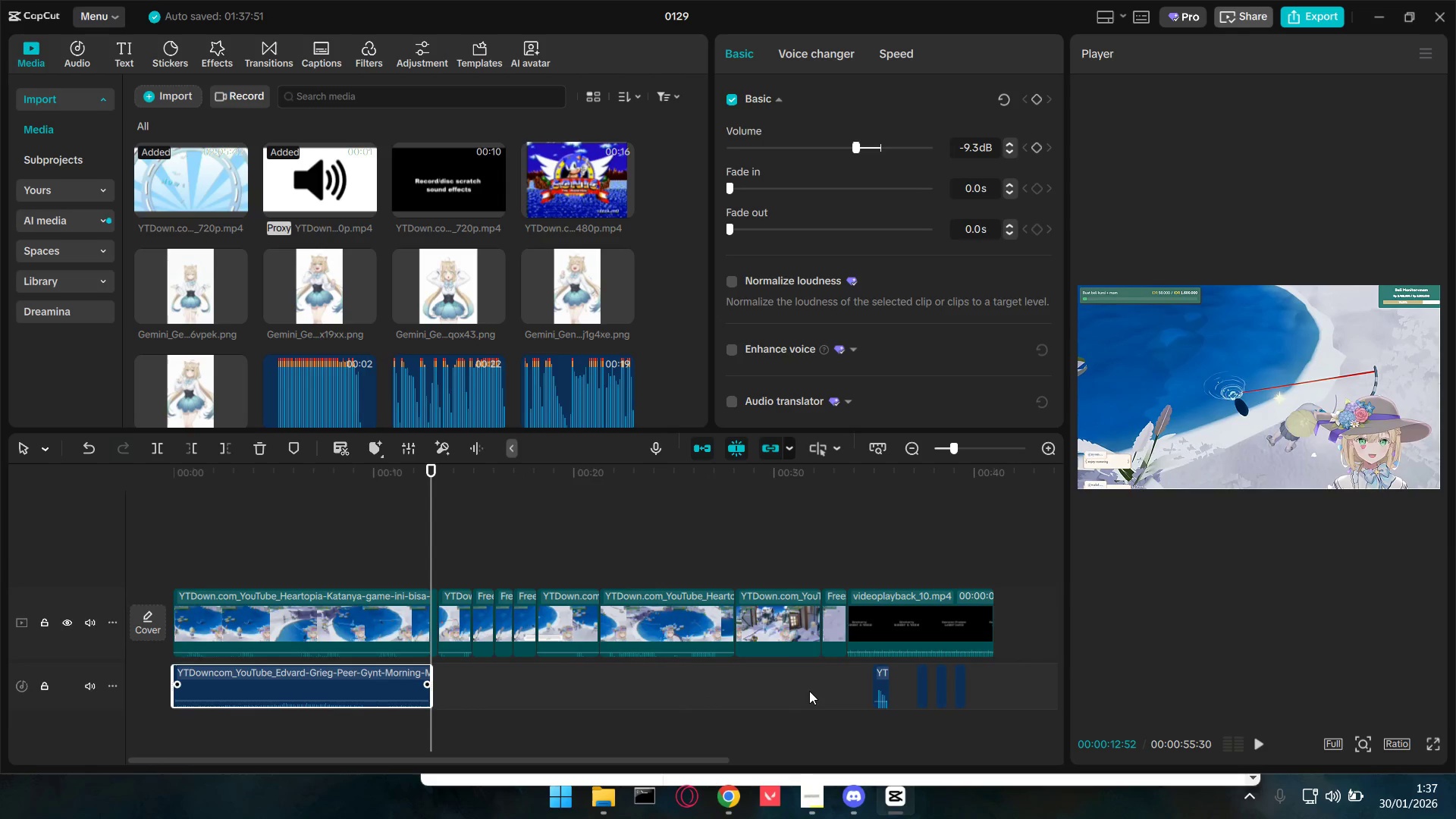 
left_click_drag(start_coordinate=[855, 687], to_coordinate=[981, 700])
 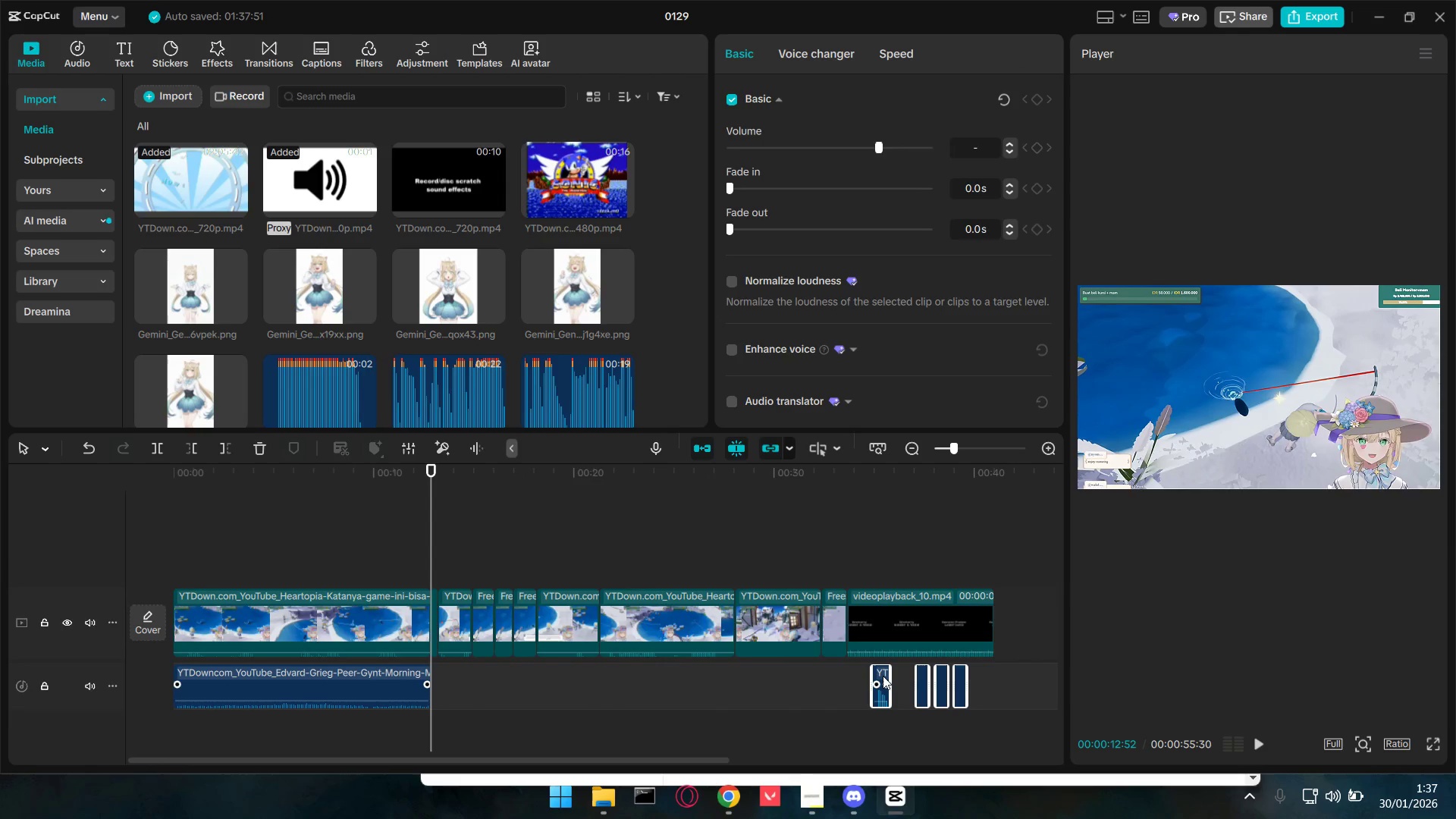 
left_click_drag(start_coordinate=[882, 674], to_coordinate=[444, 690])
 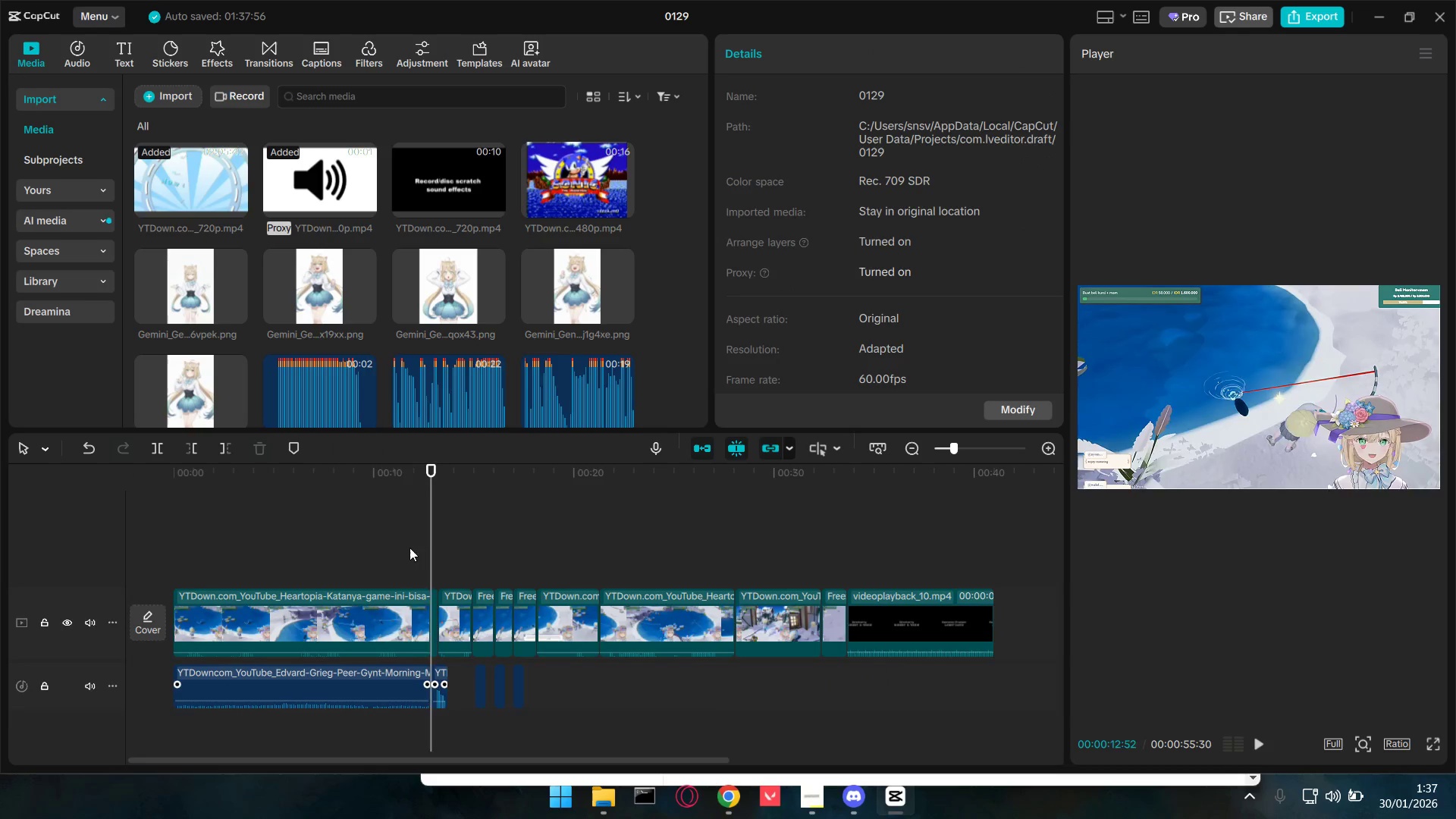 
key(Space)
 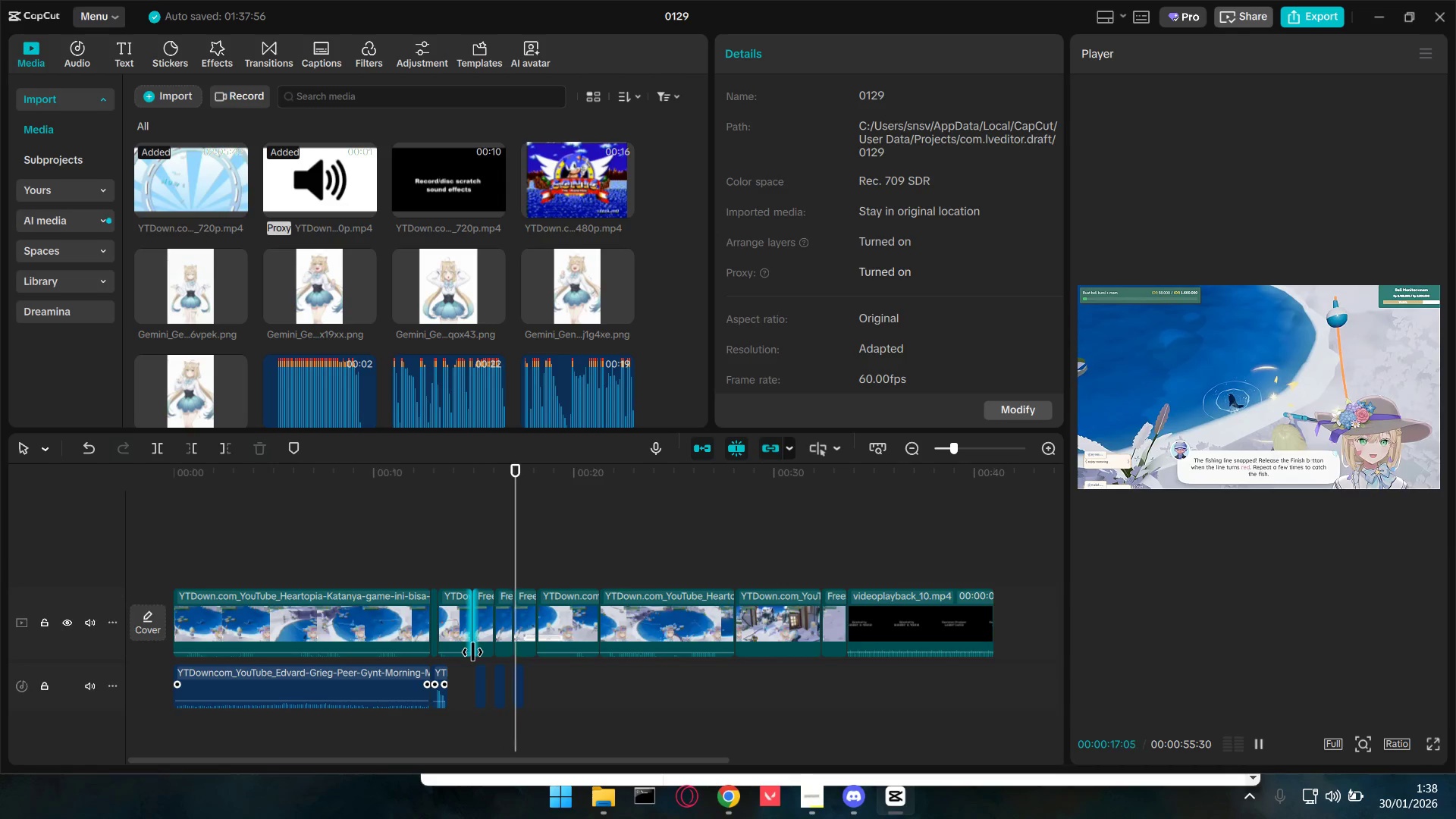 
wait(7.17)
 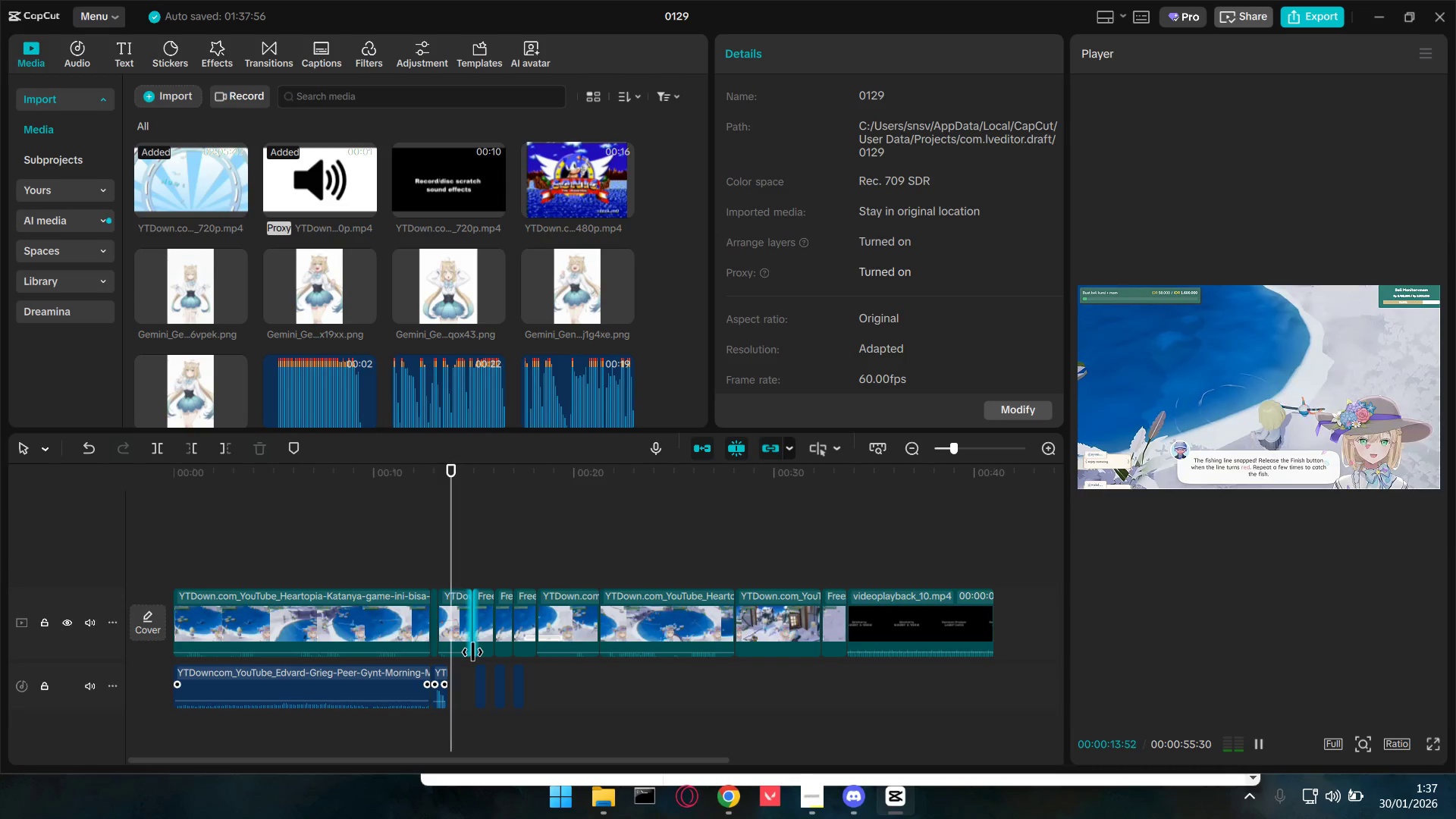 
key(Space)
 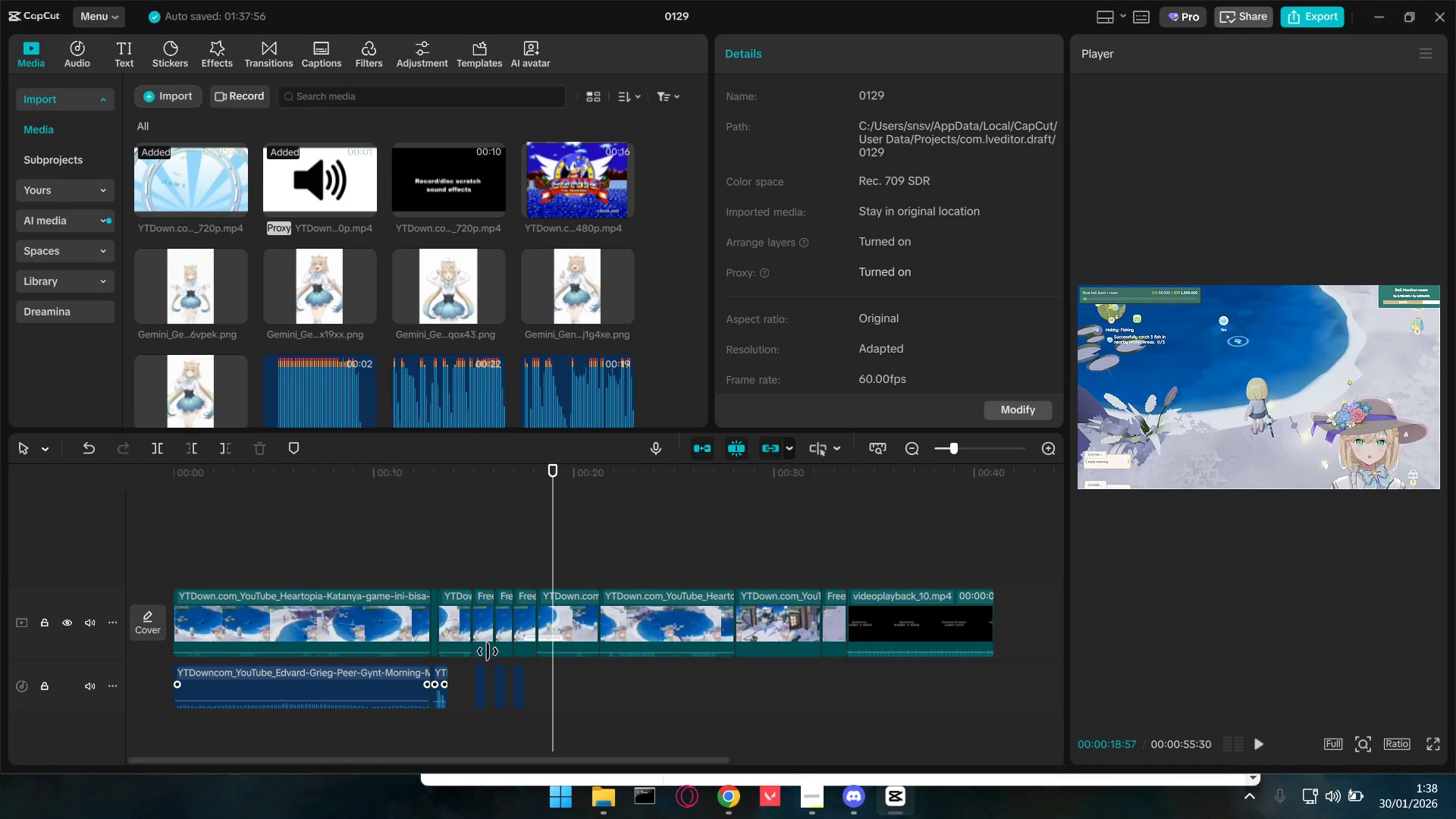 
hold_key(key=ControlLeft, duration=0.98)
scroll: coordinate [578, 735], scroll_direction: up, amount: 10.0
 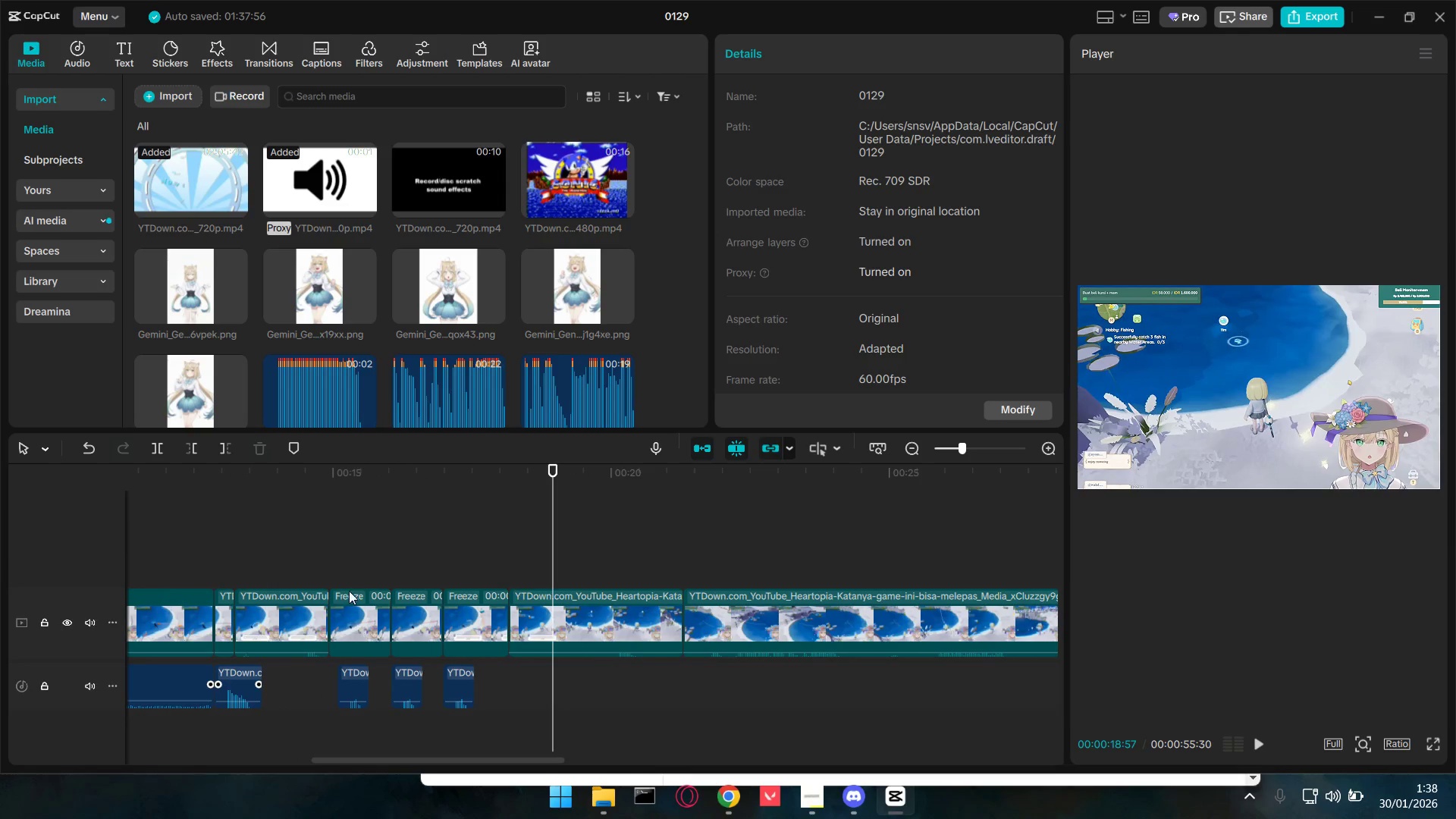 
left_click([328, 550])
 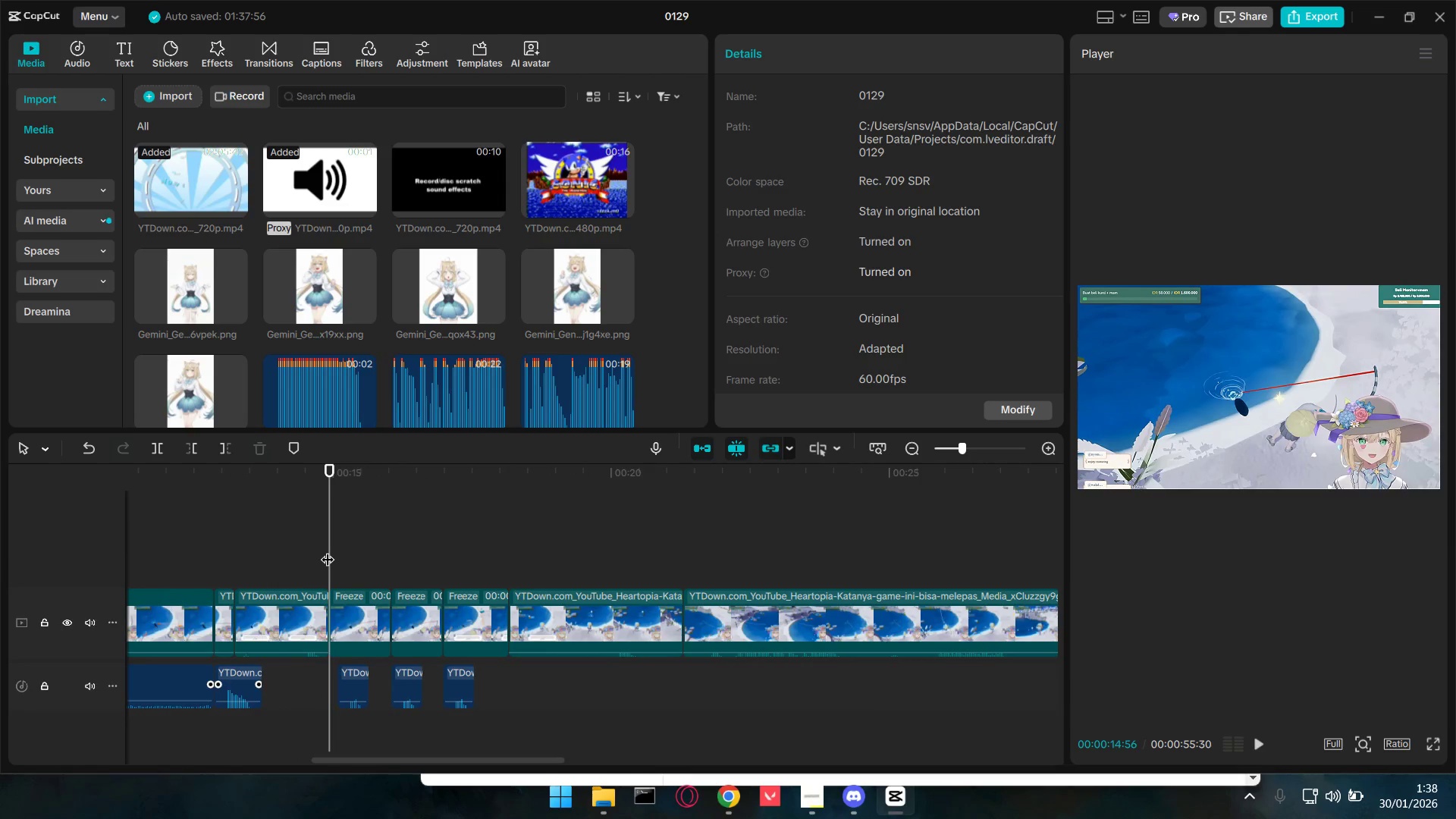 
key(Space)
 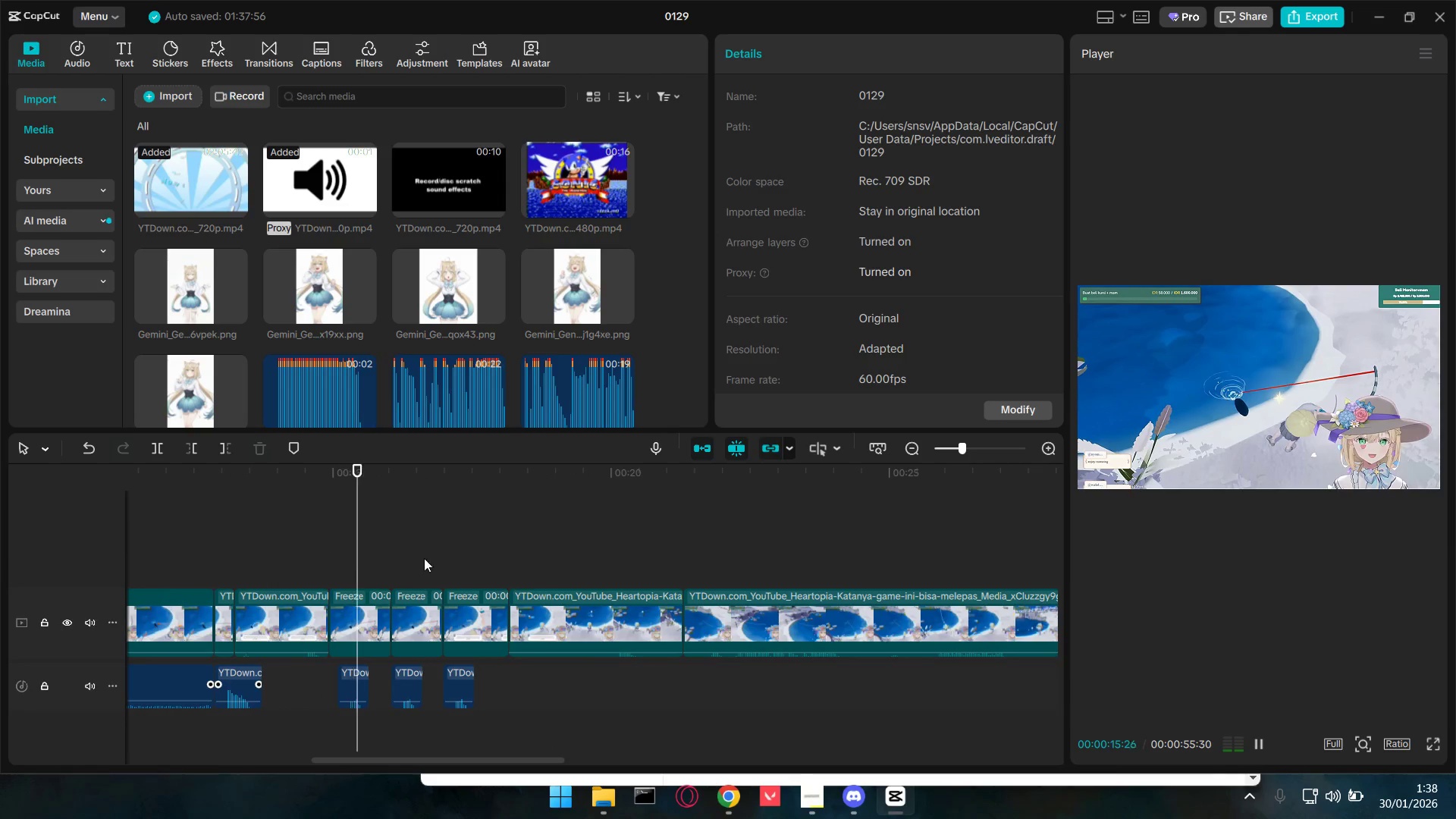 
left_click([564, 526])
 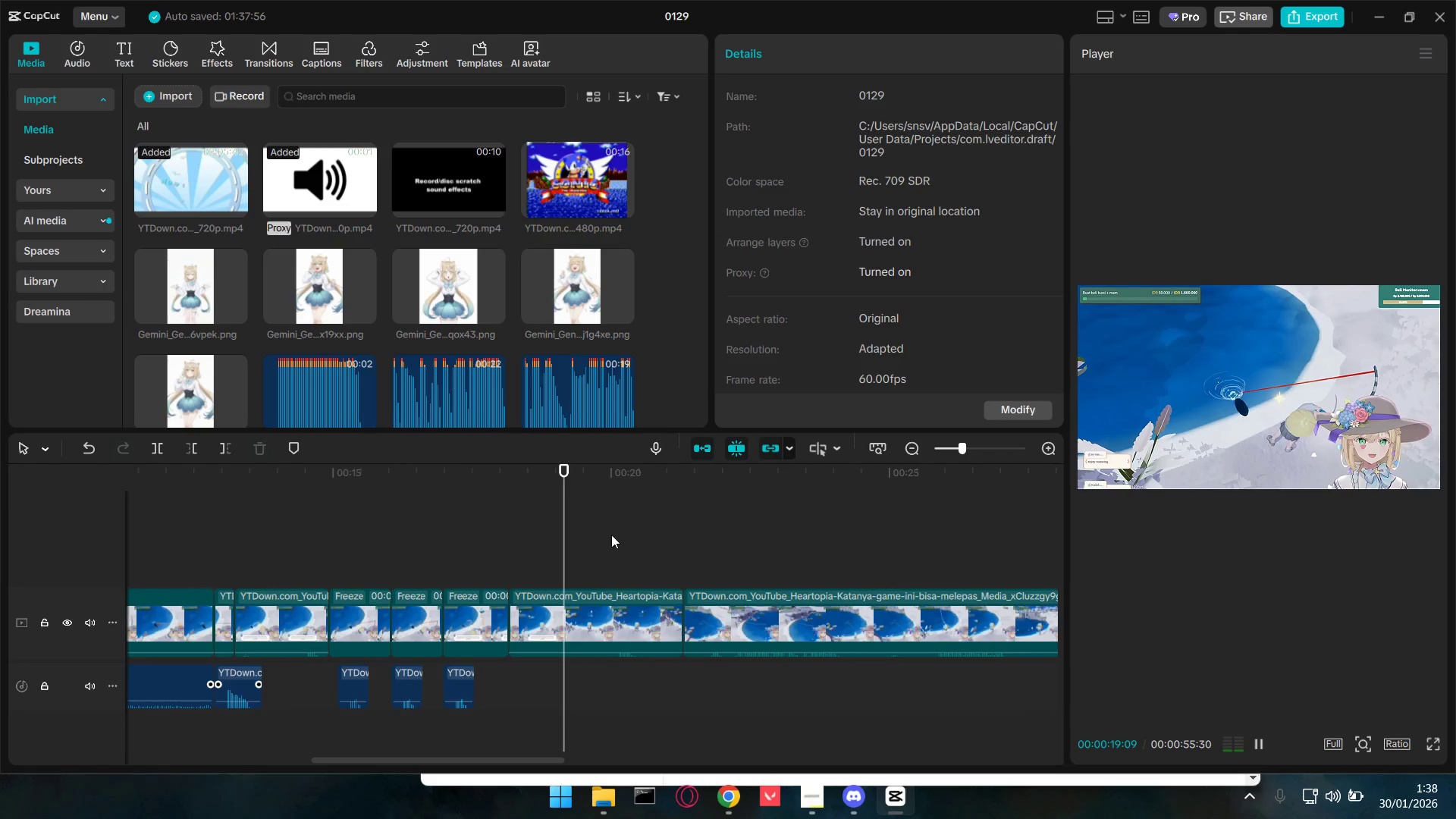 
key(Space)
 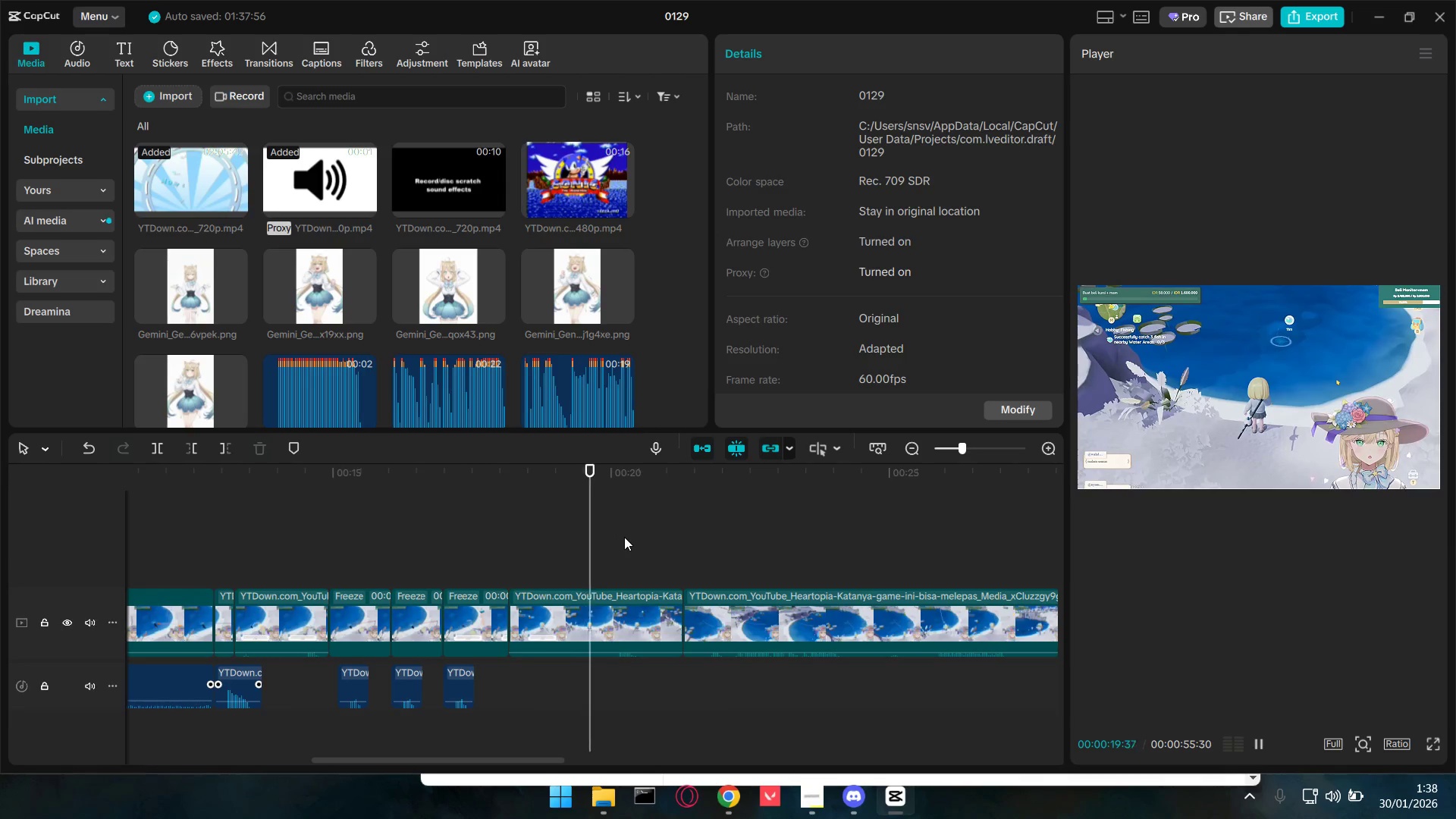 
key(Space)
 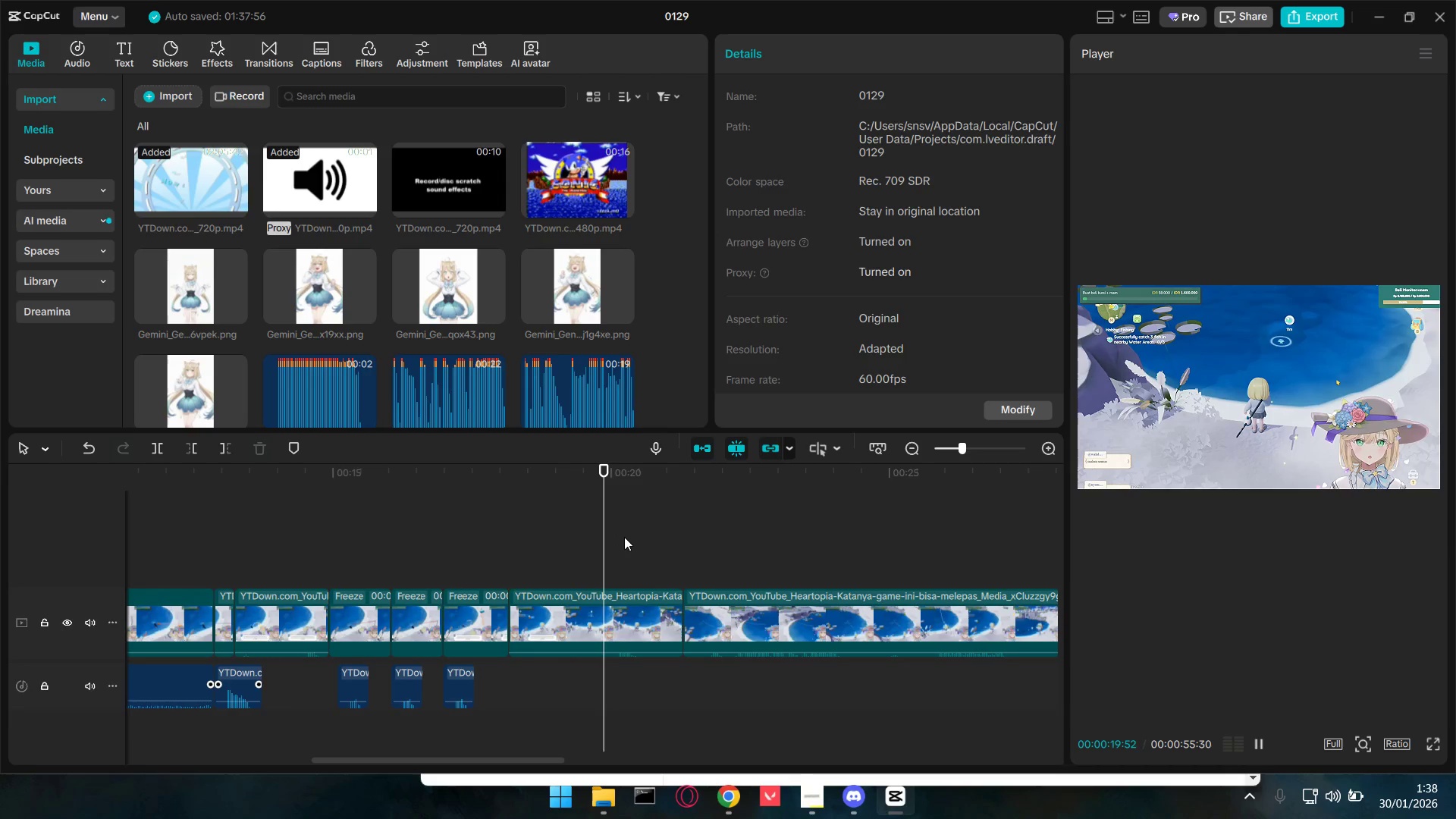 
key(Space)
 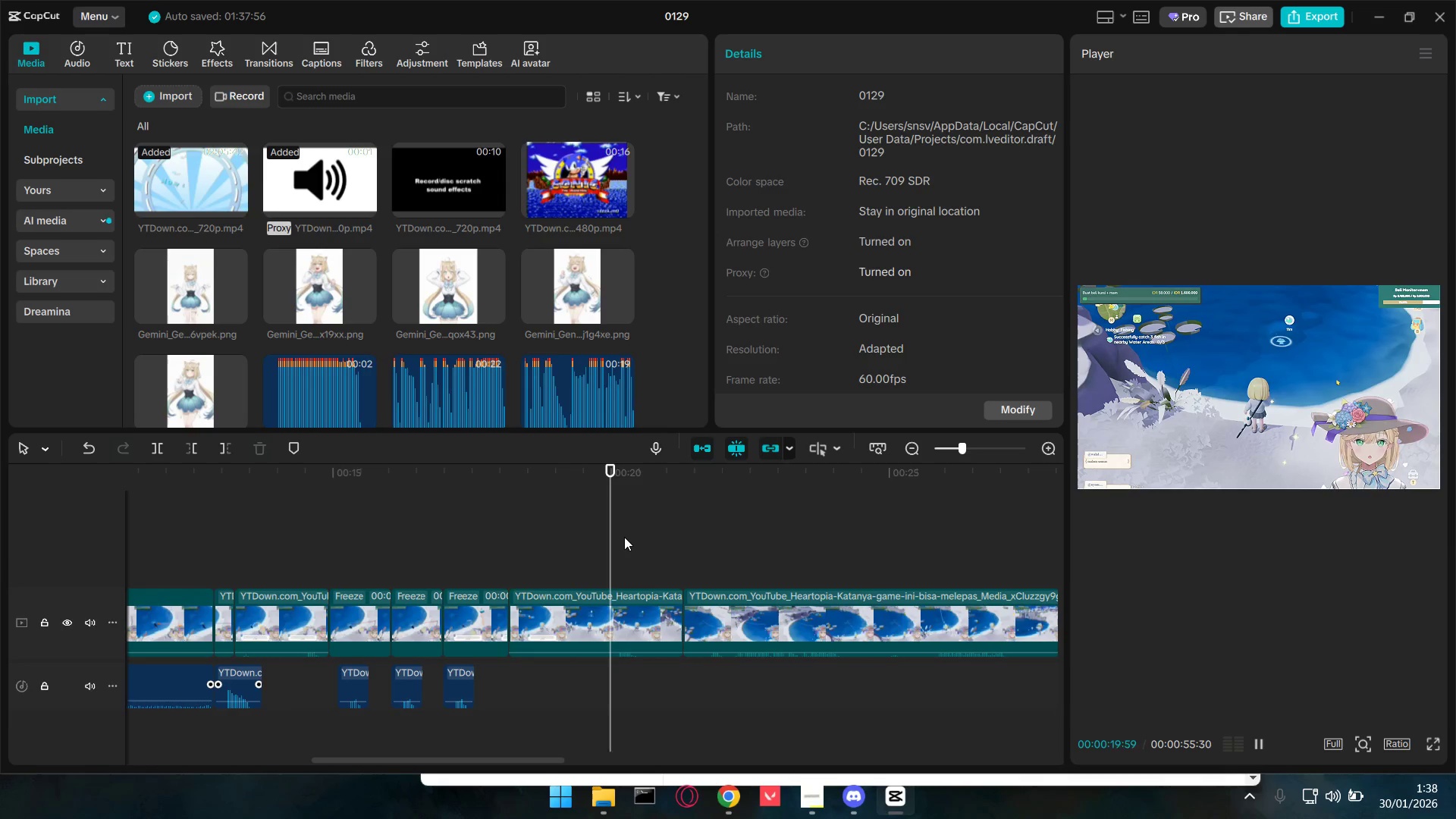 
key(Space)
 